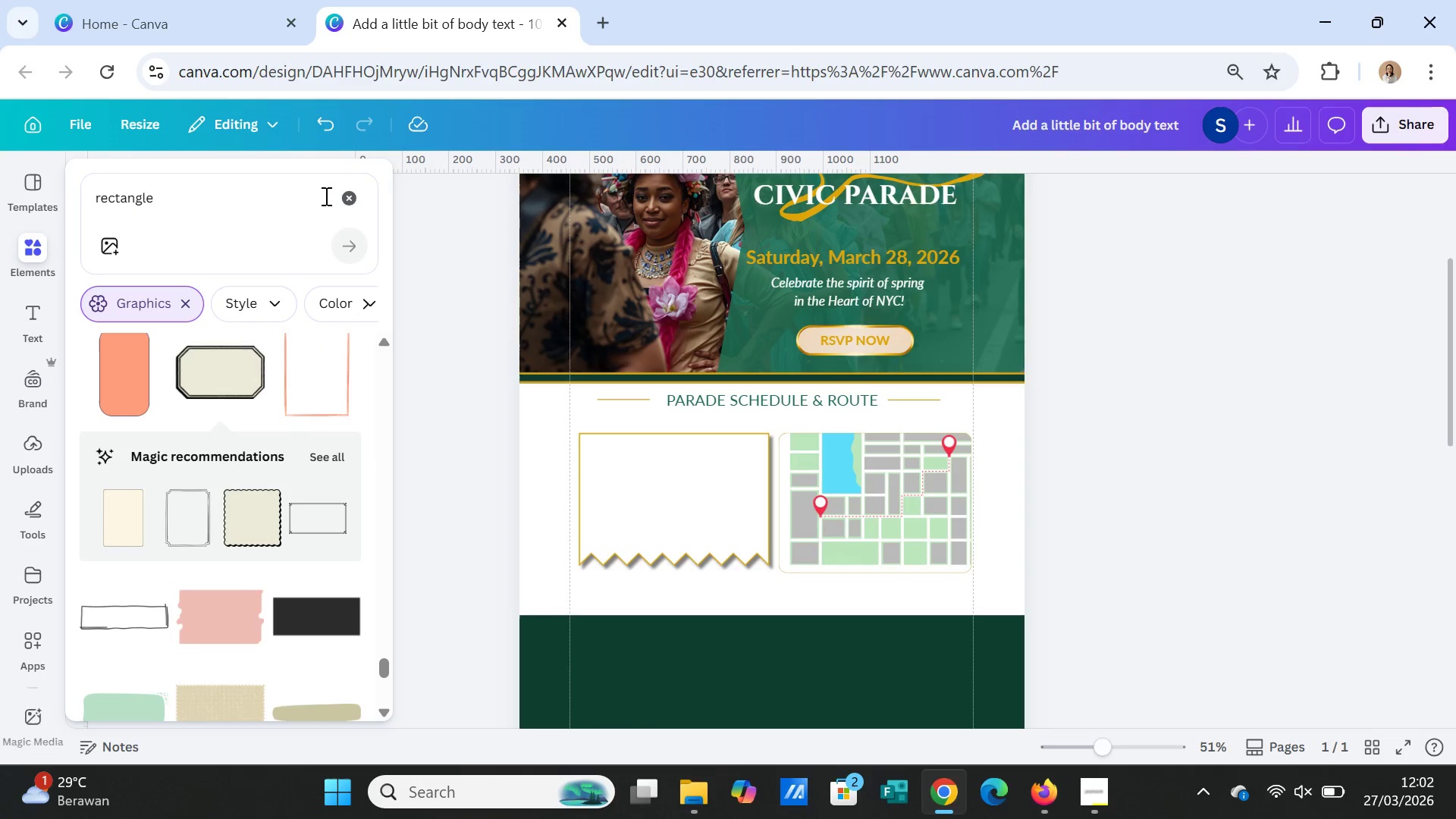 
left_click([344, 196])
 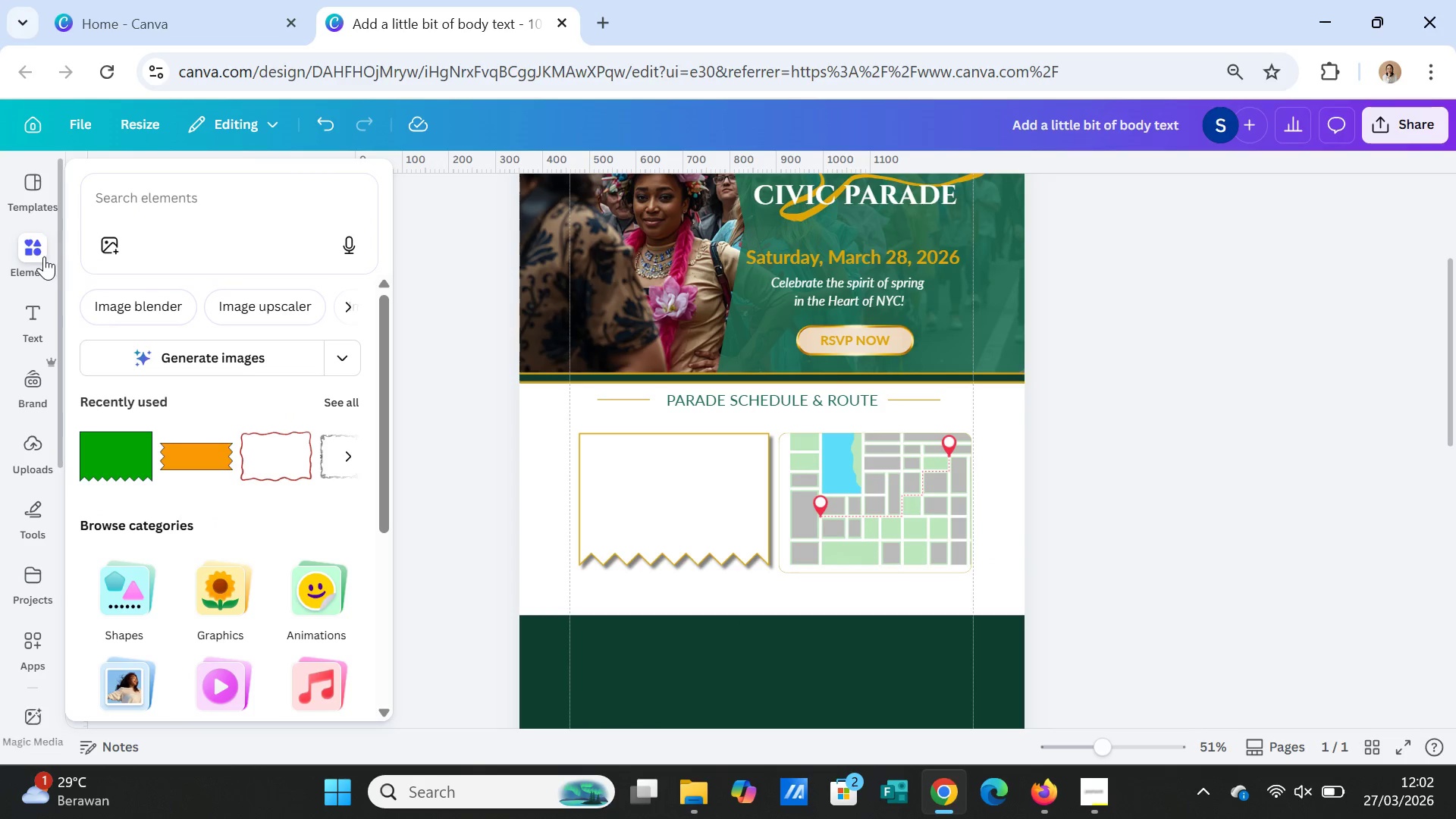 
left_click([36, 324])
 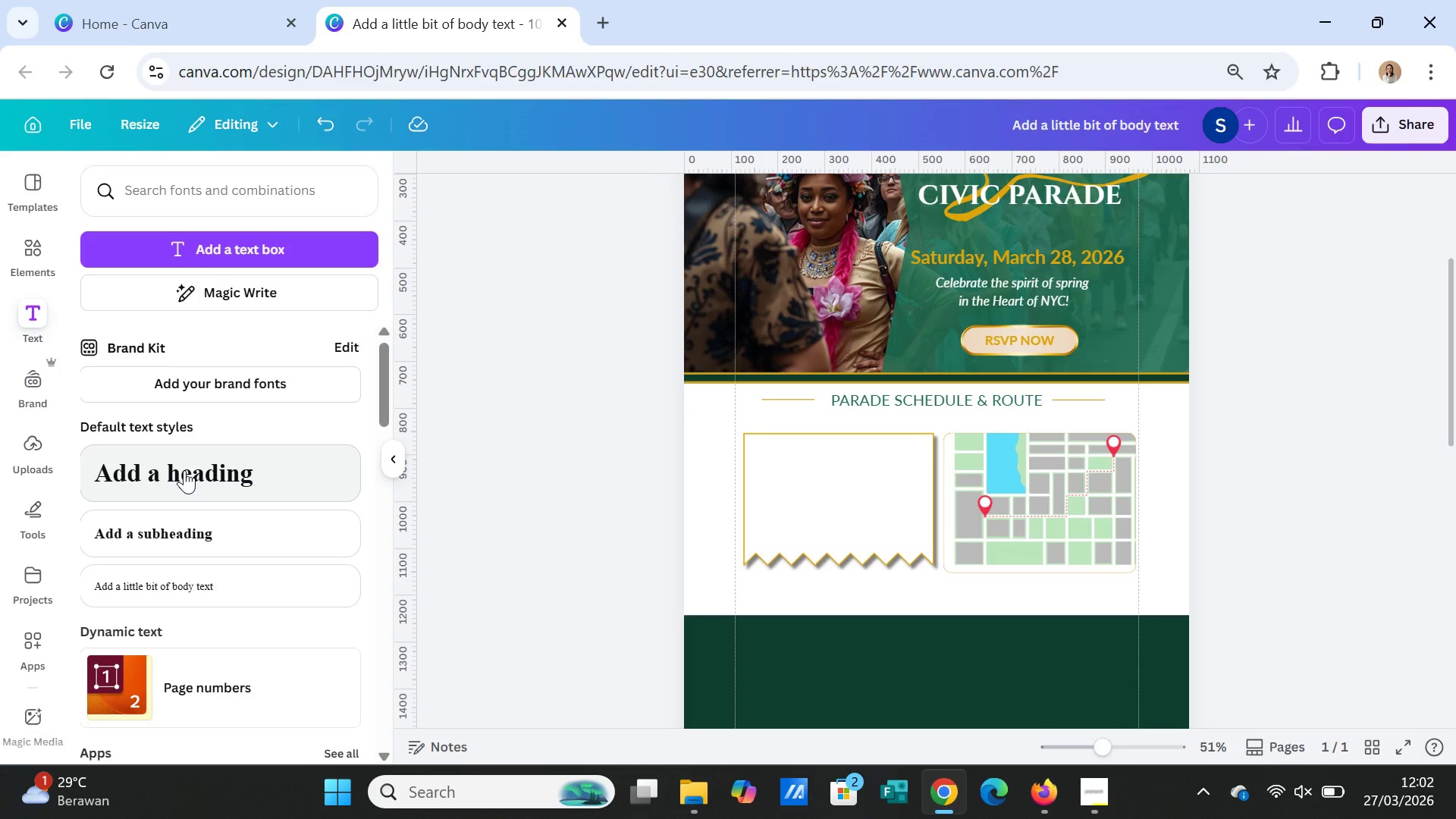 
wait(10.02)
 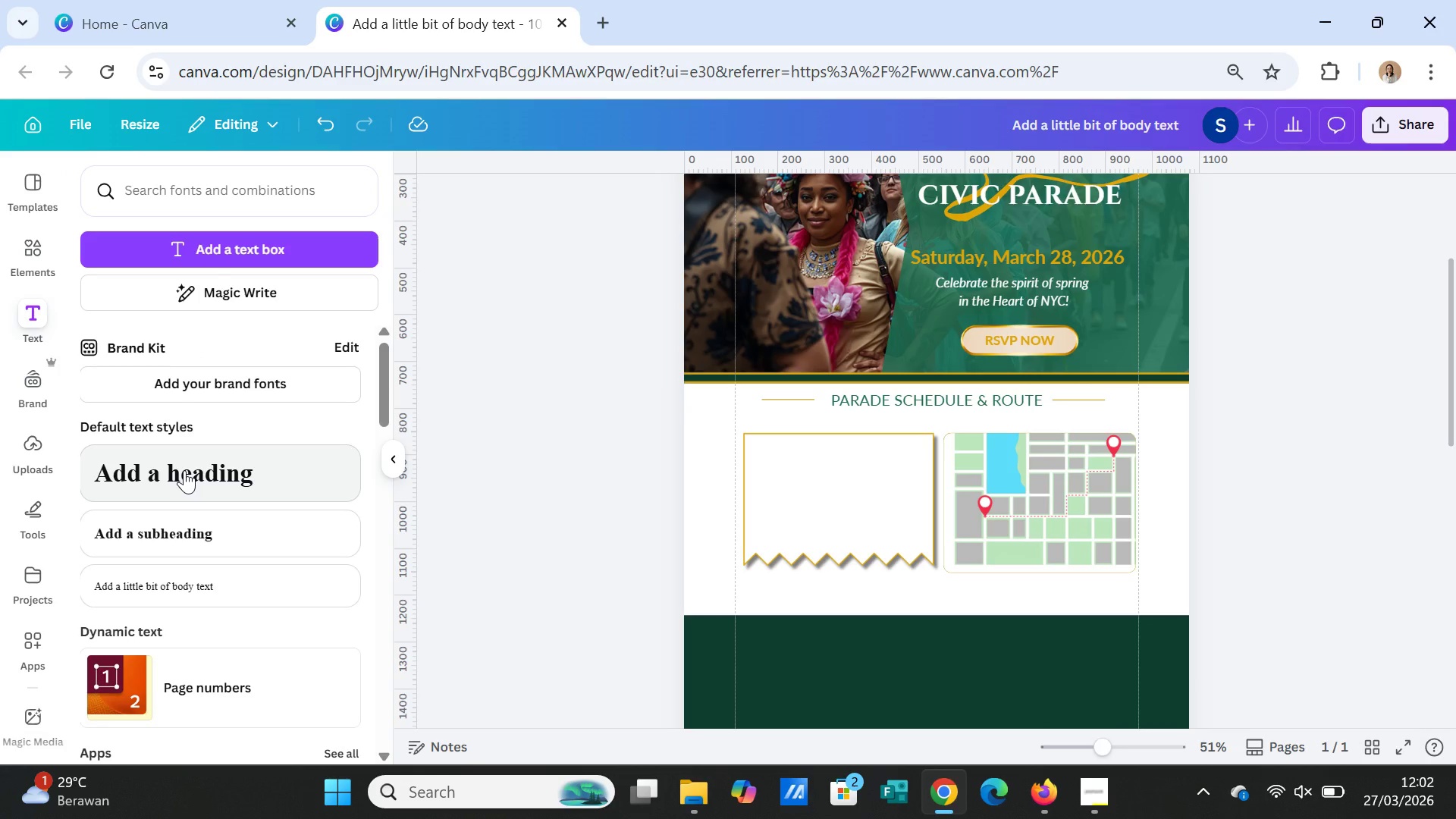 
left_click([223, 239])
 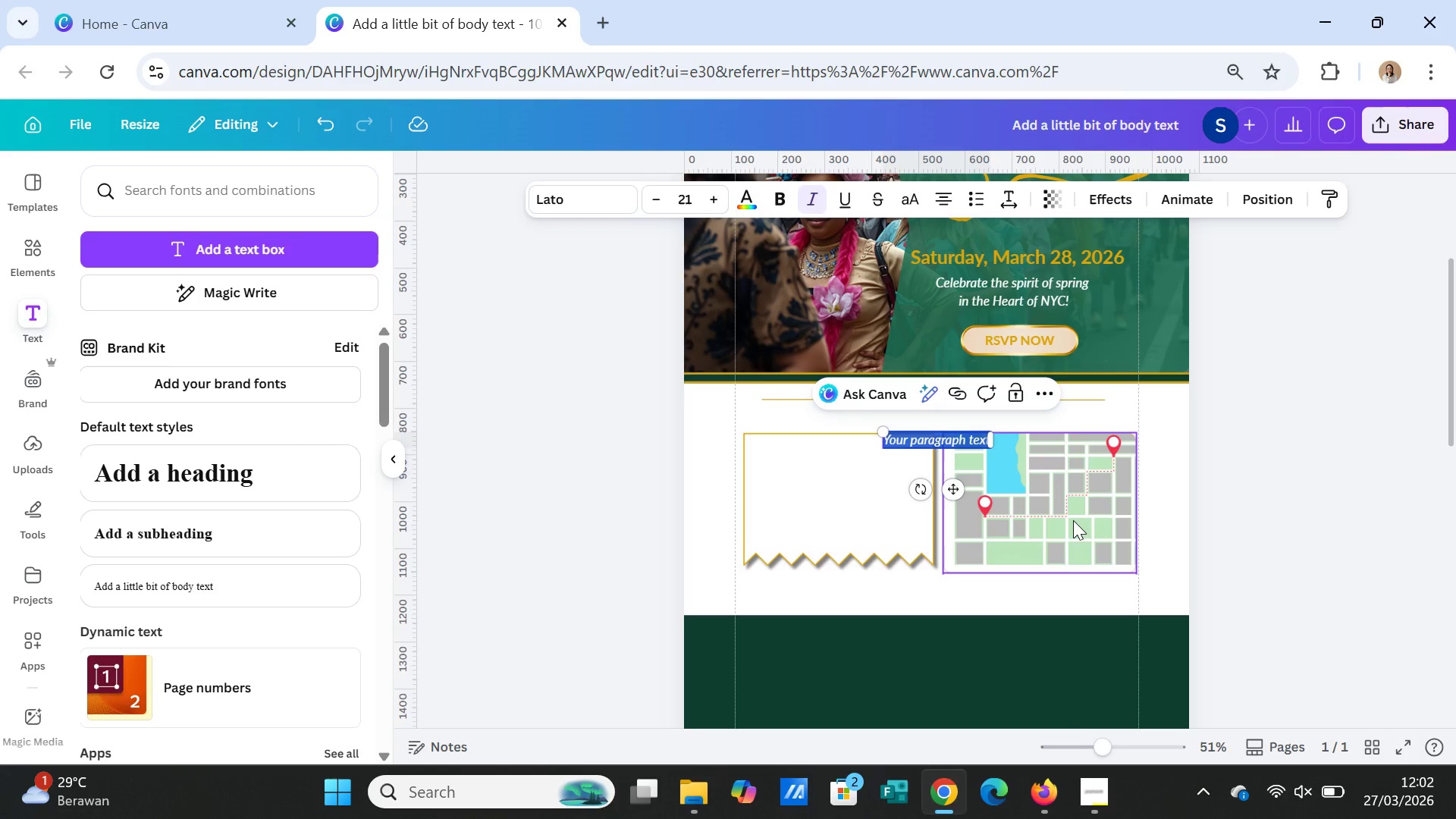 
type(FIFTH AVENUE ITINERARY)
 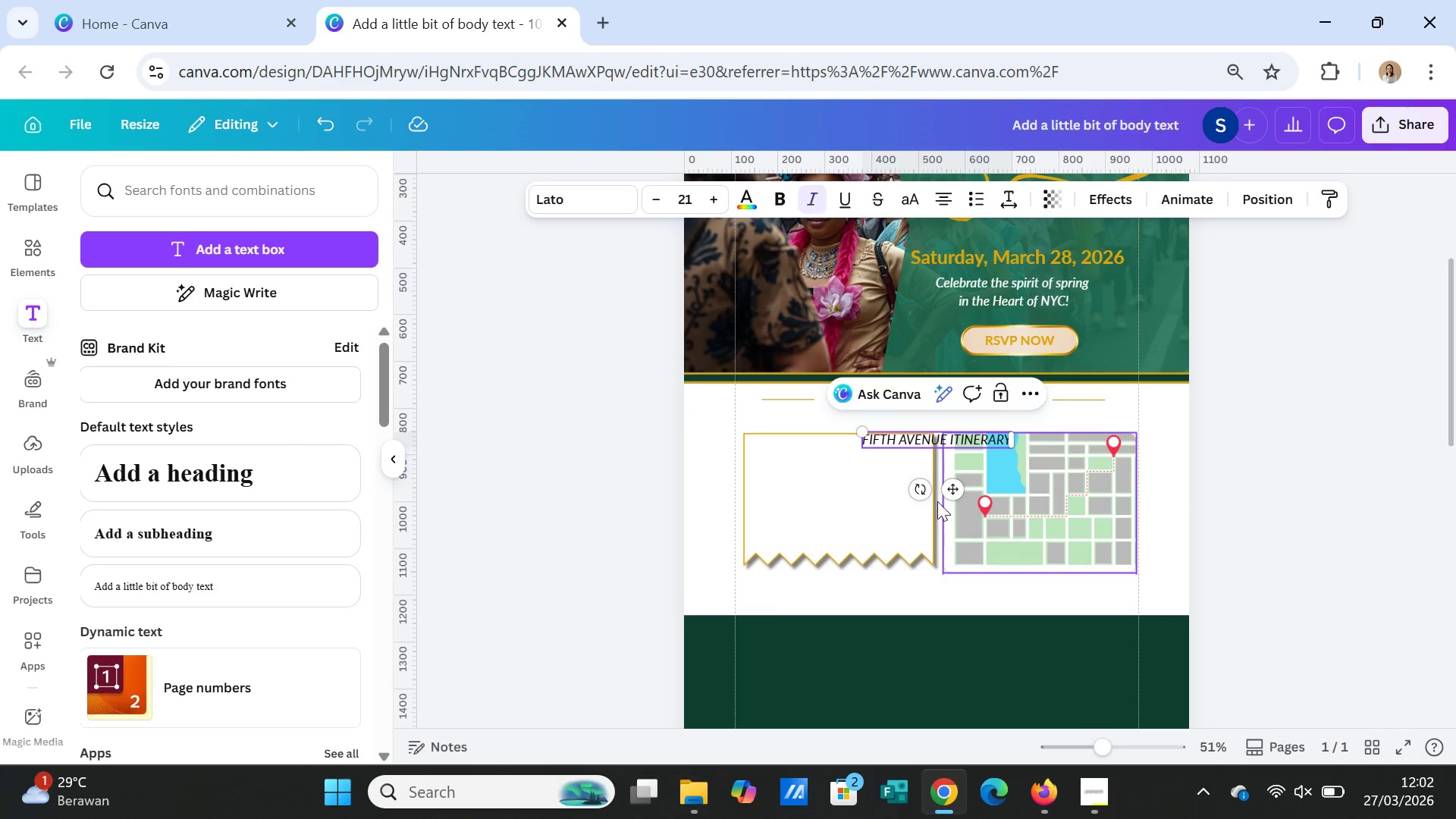 
left_click_drag(start_coordinate=[959, 490], to_coordinate=[861, 504])
 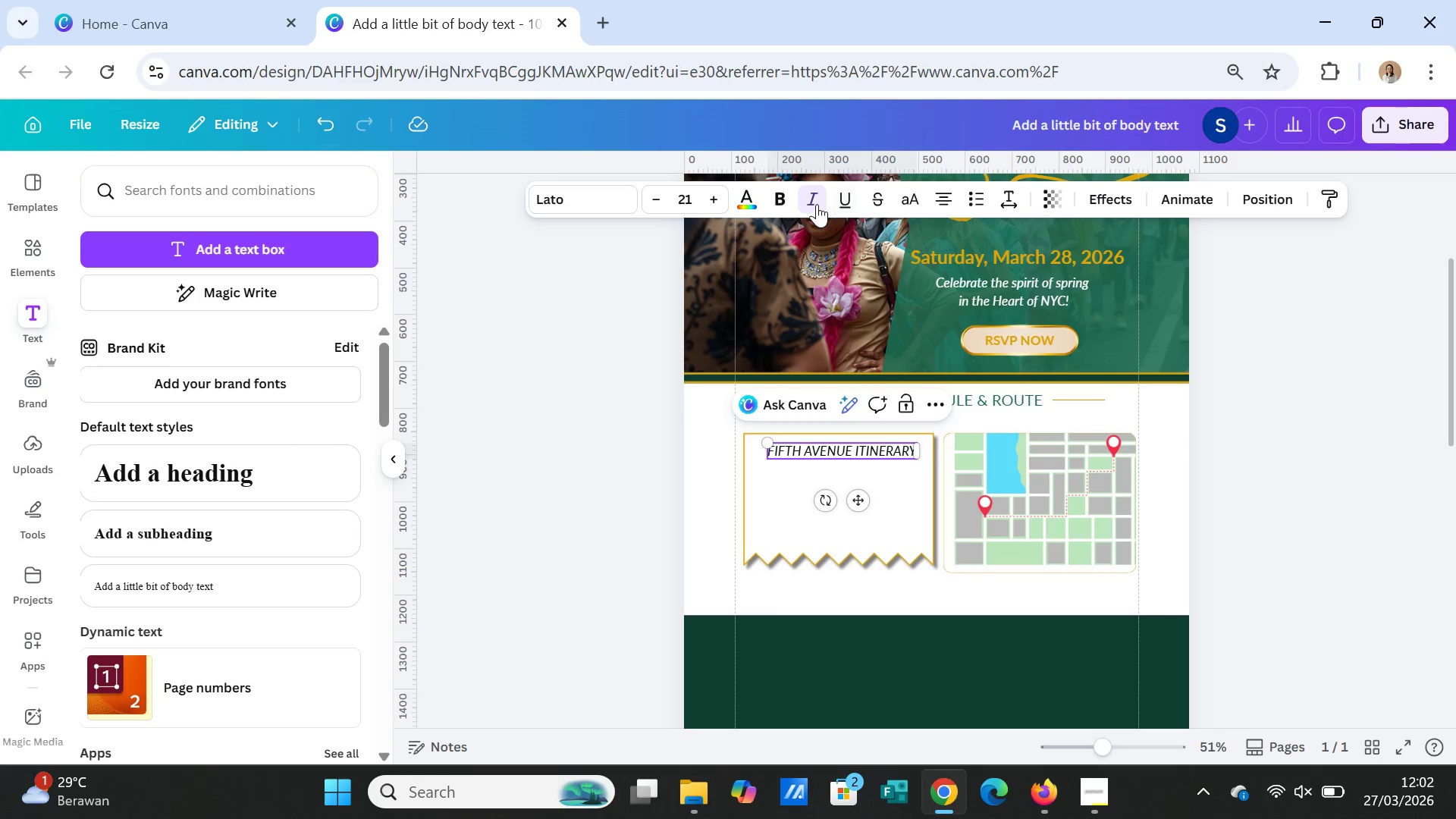 
left_click([818, 196])
 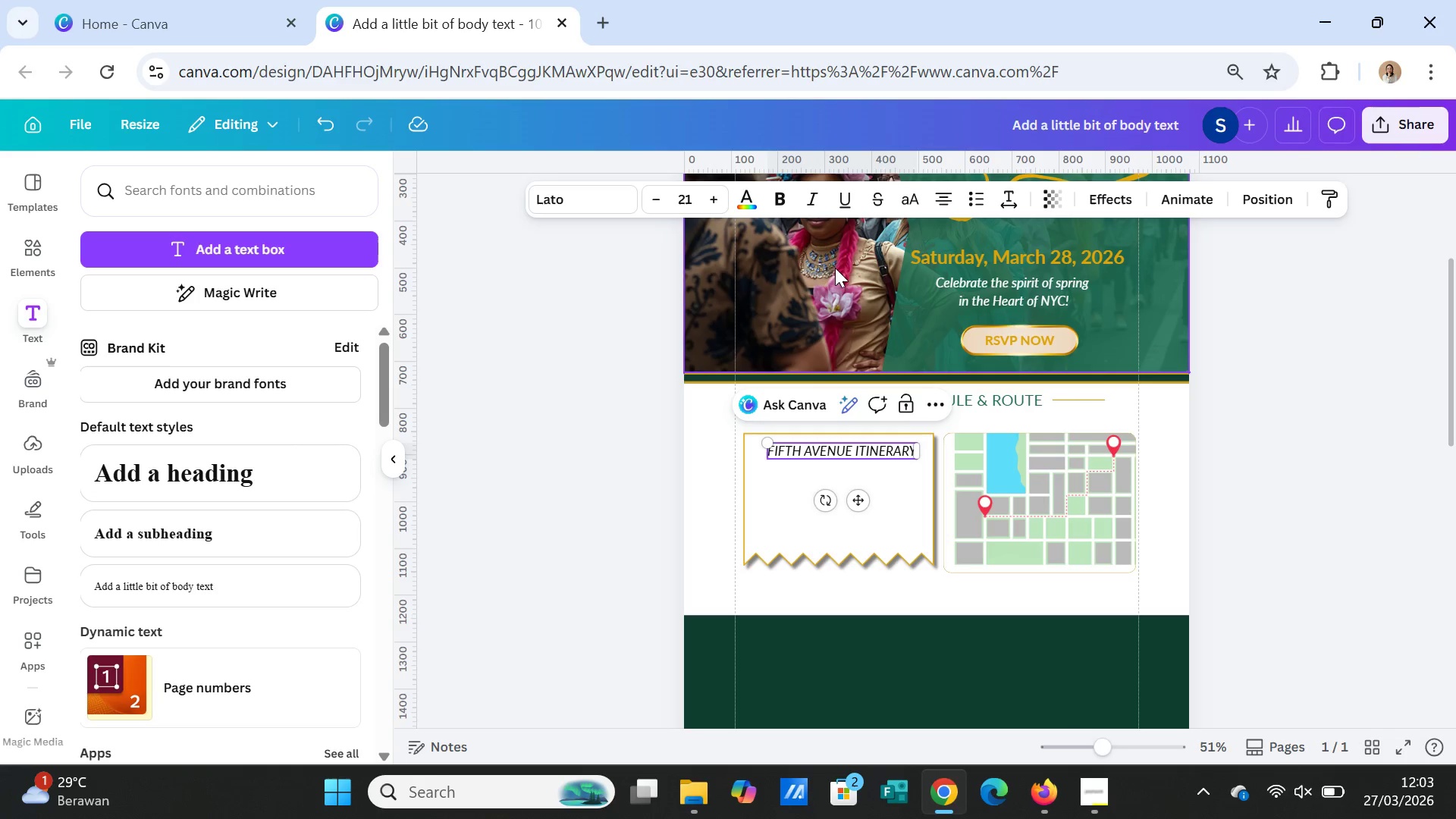 
left_click([811, 205])
 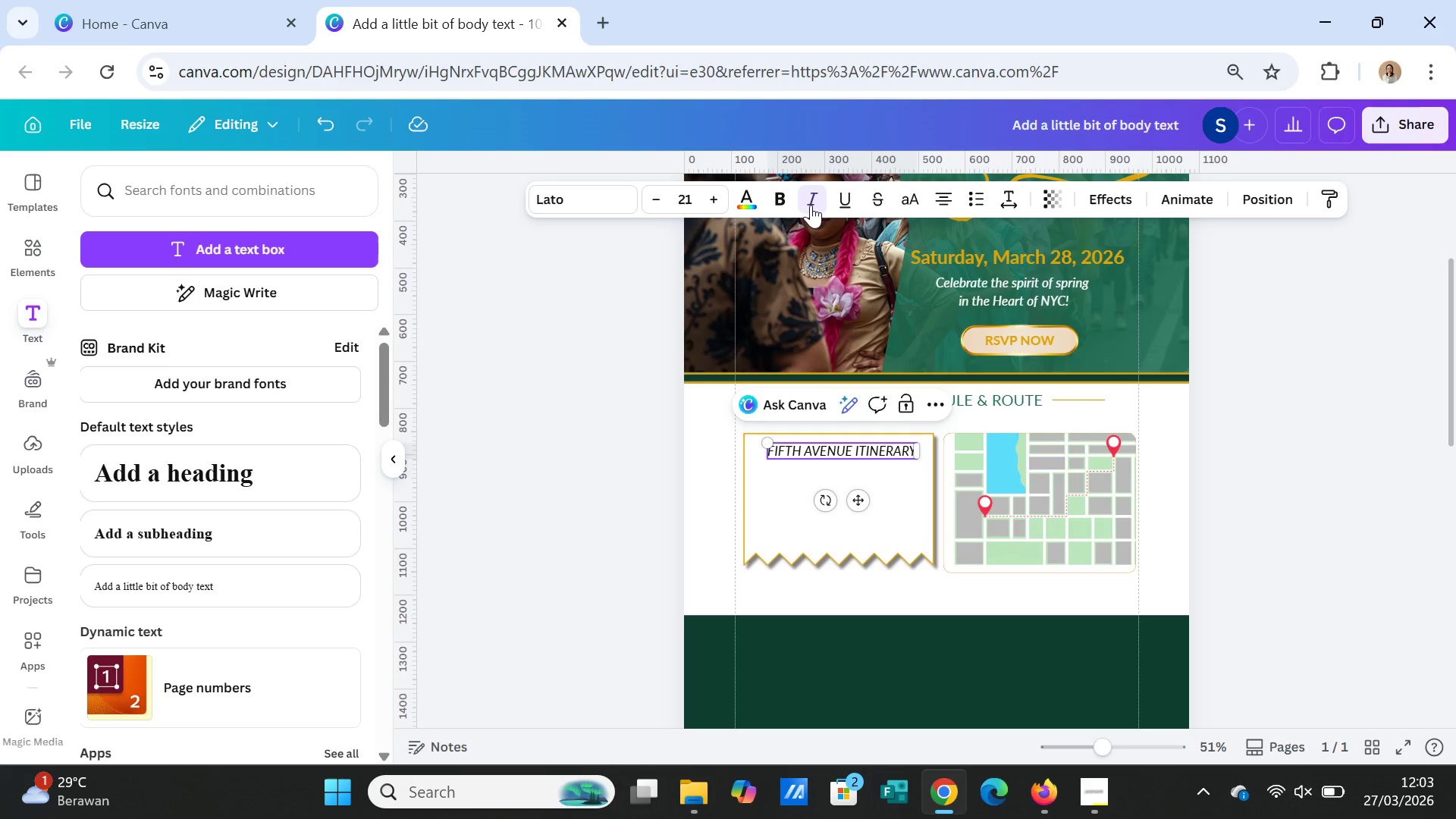 
left_click([811, 205])
 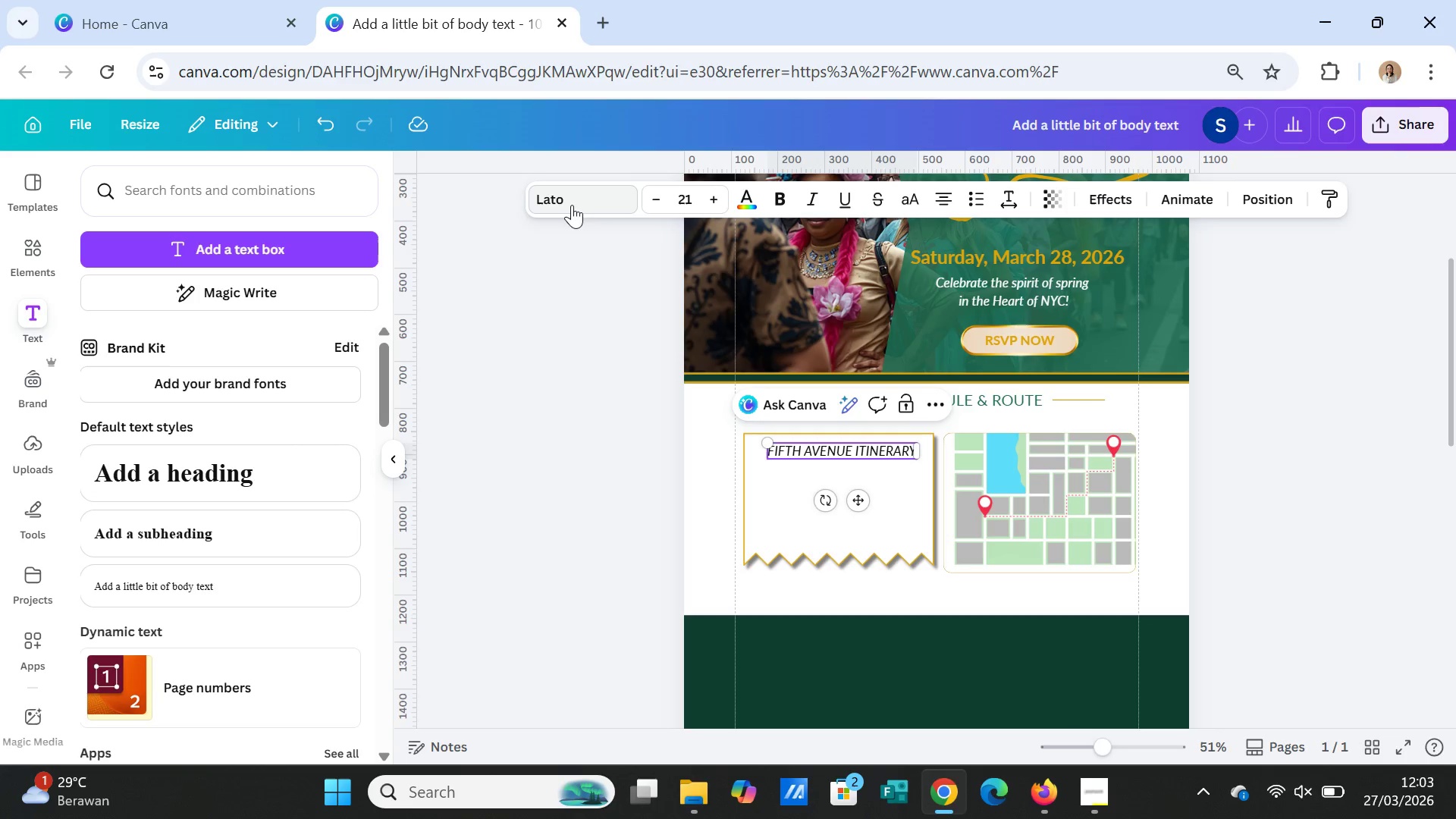 
left_click([571, 204])
 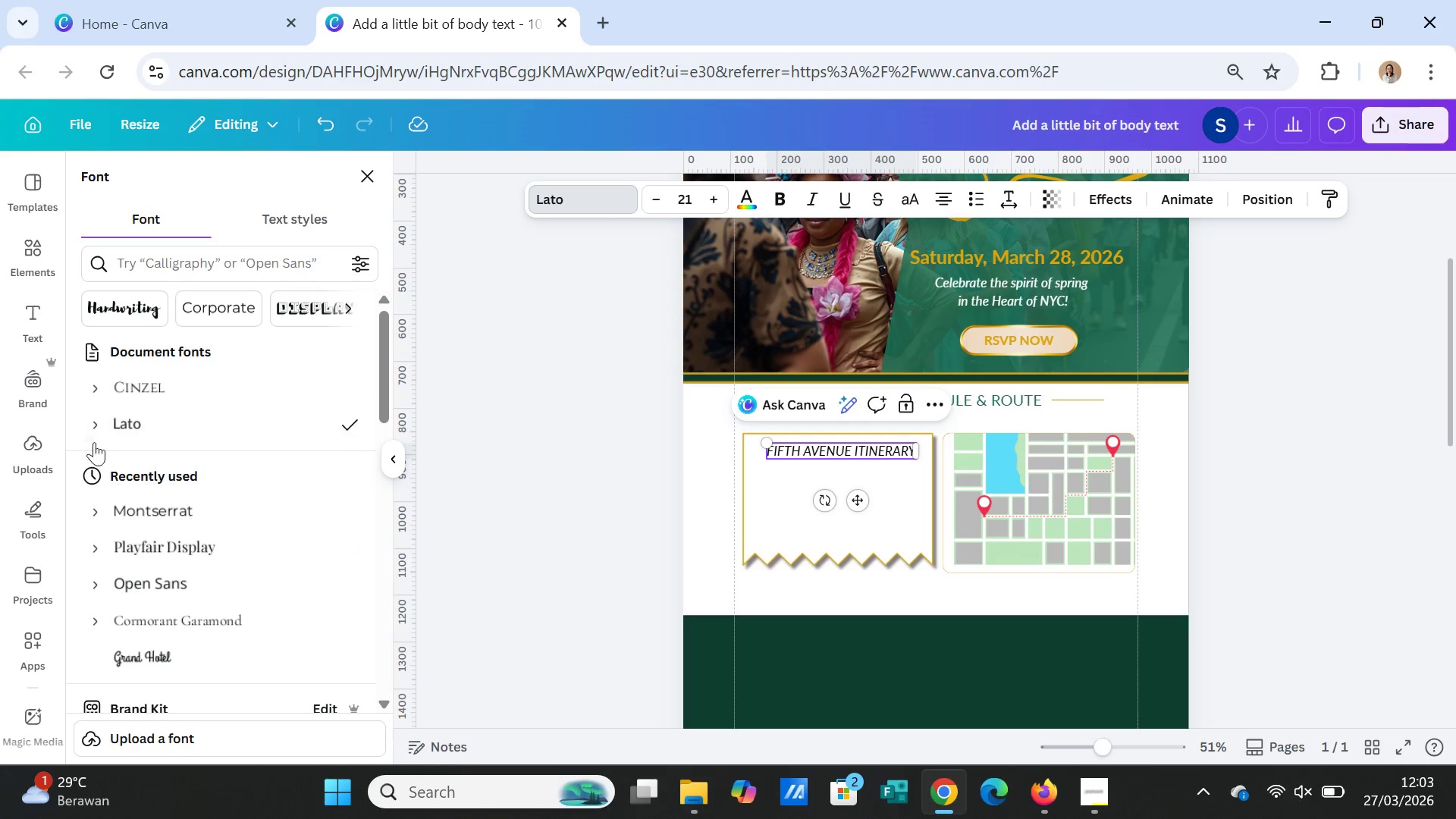 
left_click([129, 387])
 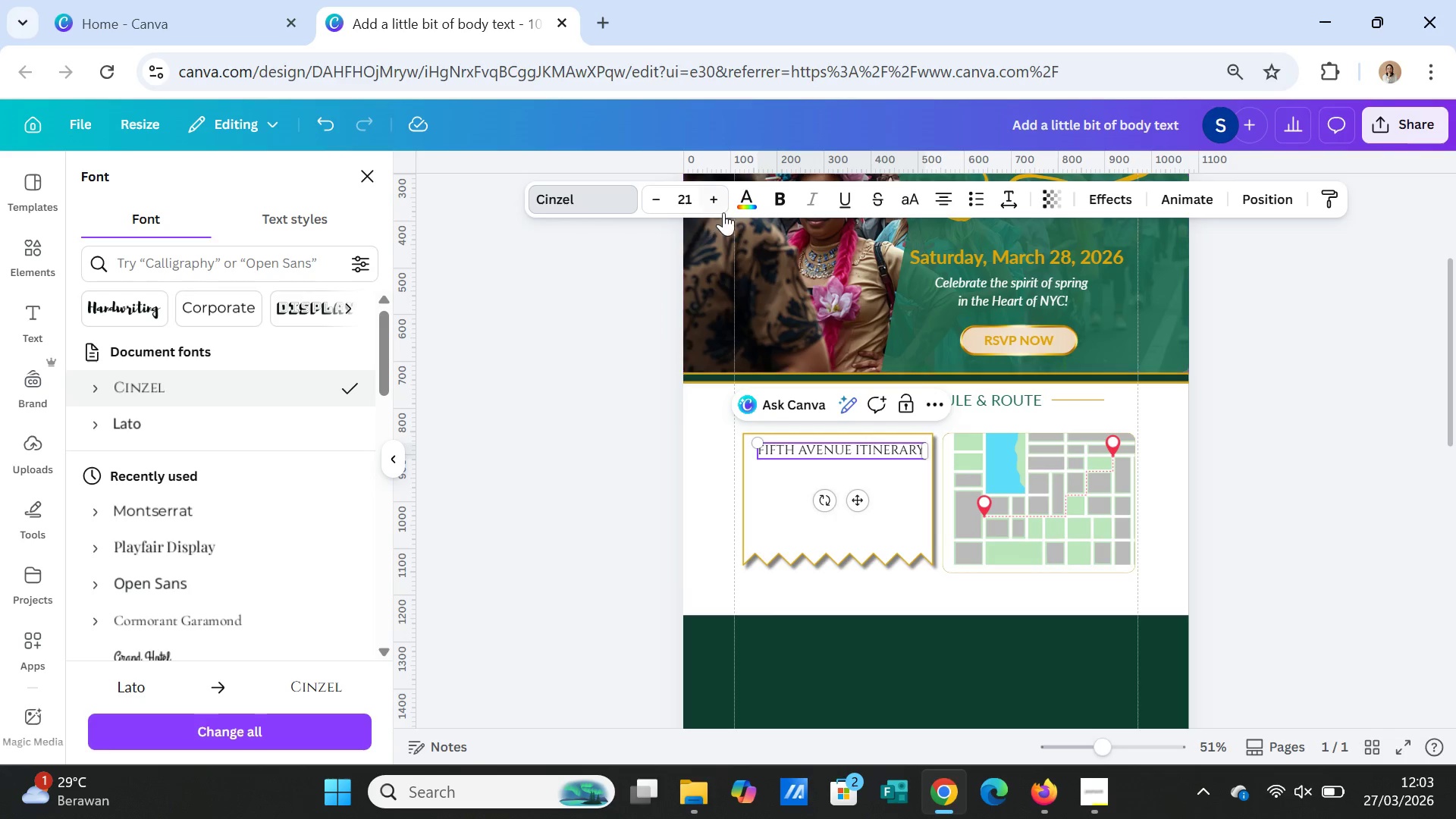 
left_click([658, 212])
 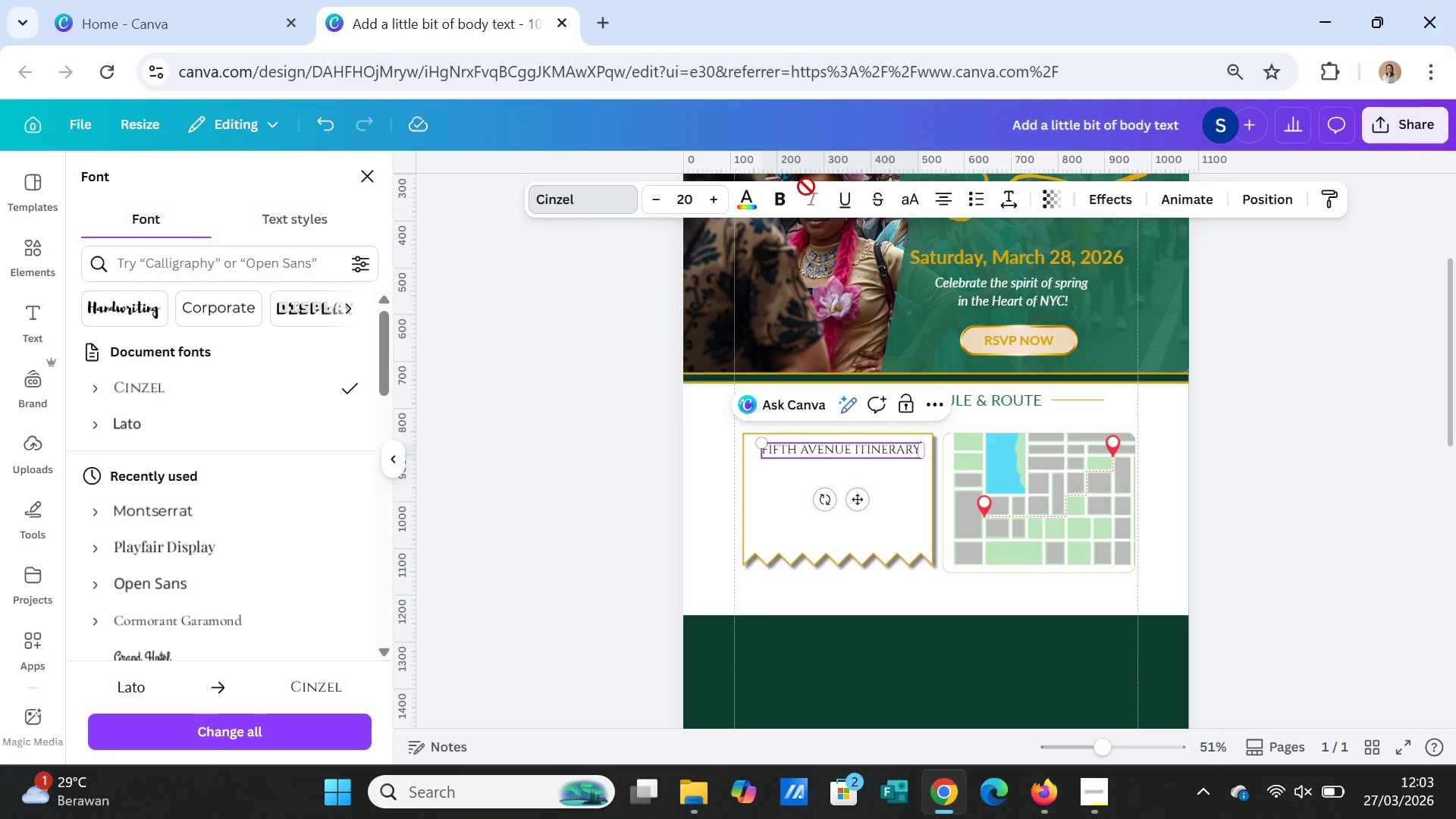 
left_click([789, 190])
 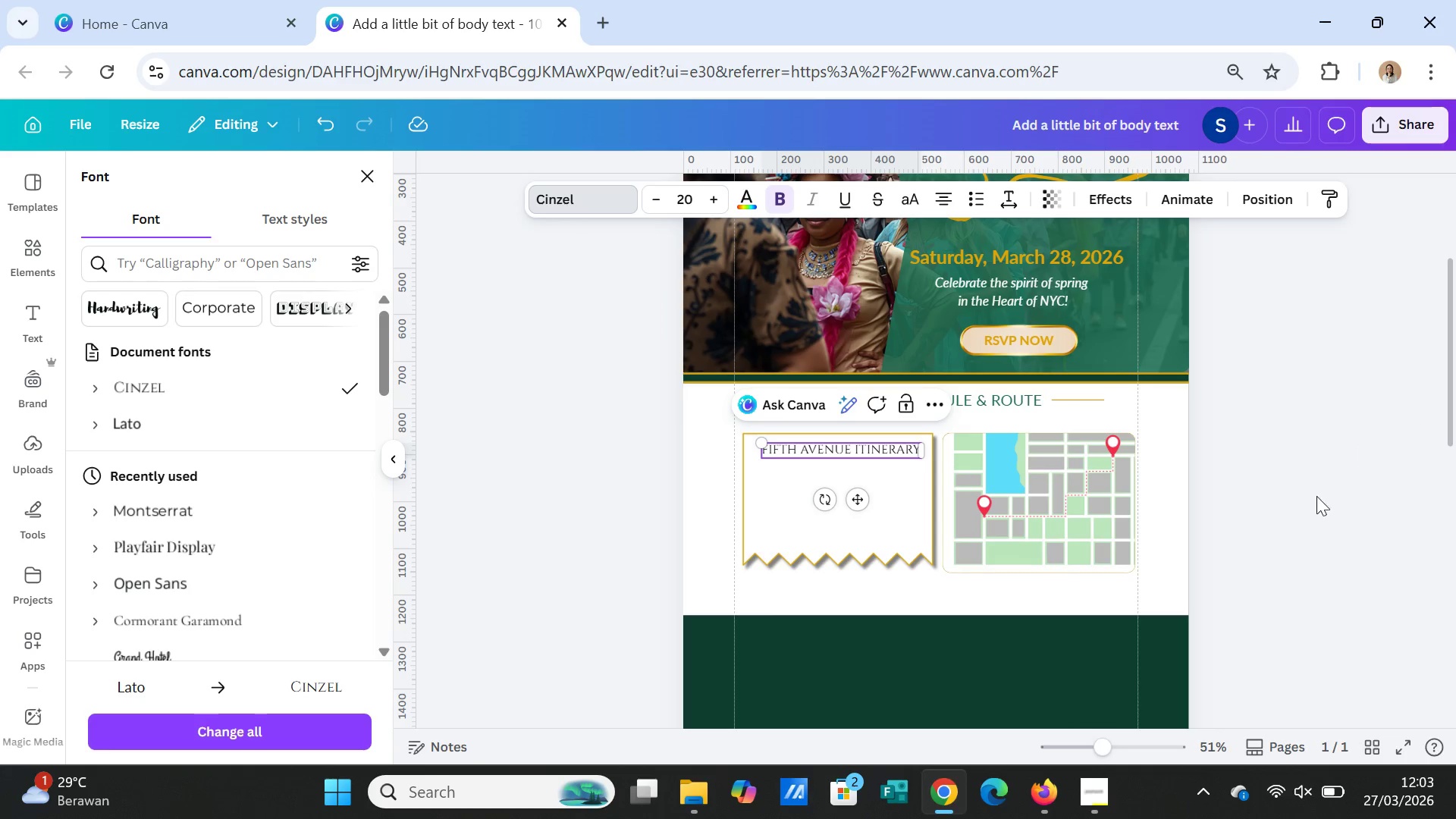 
left_click([1310, 465])
 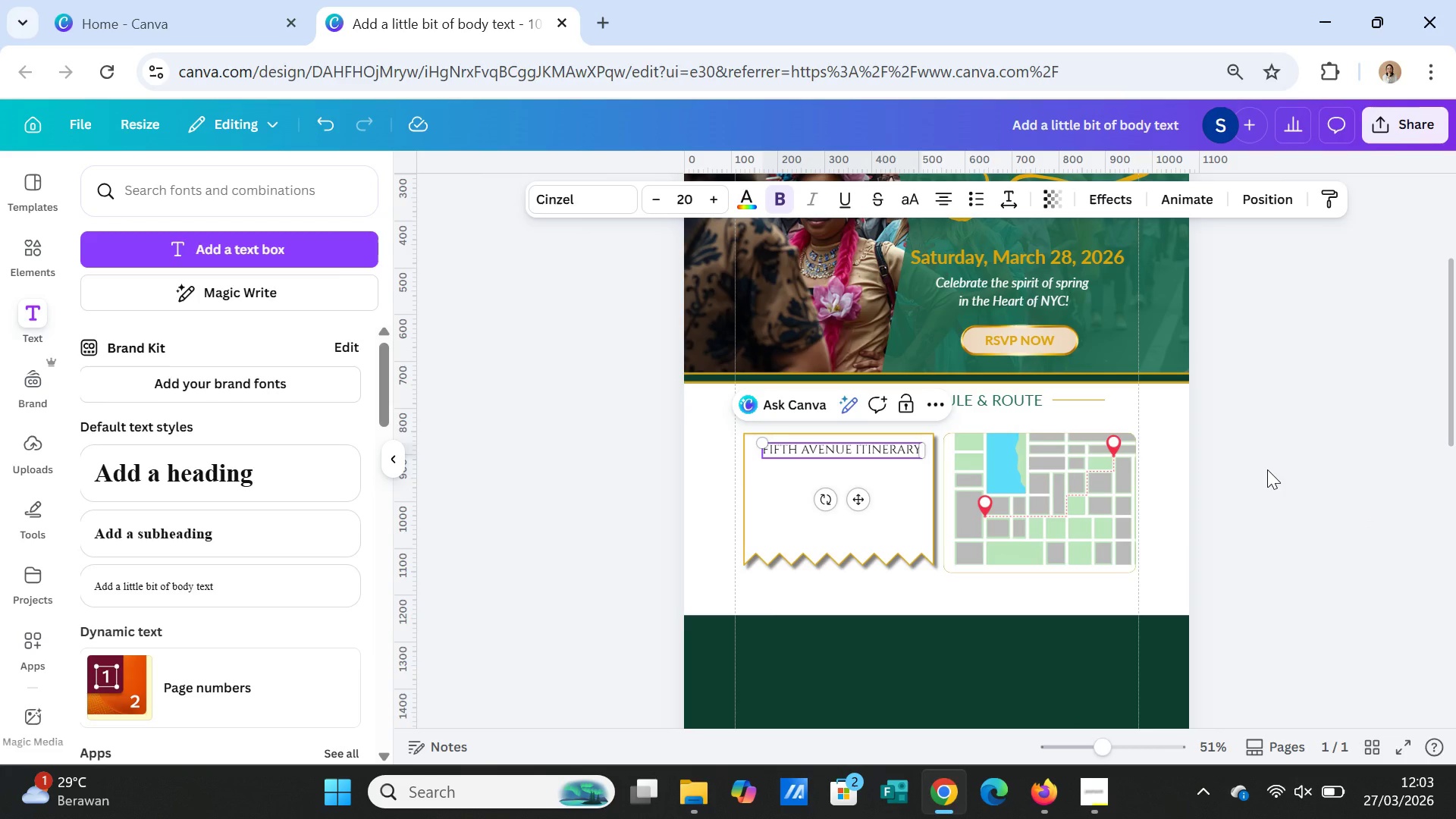 
left_click([1267, 469])
 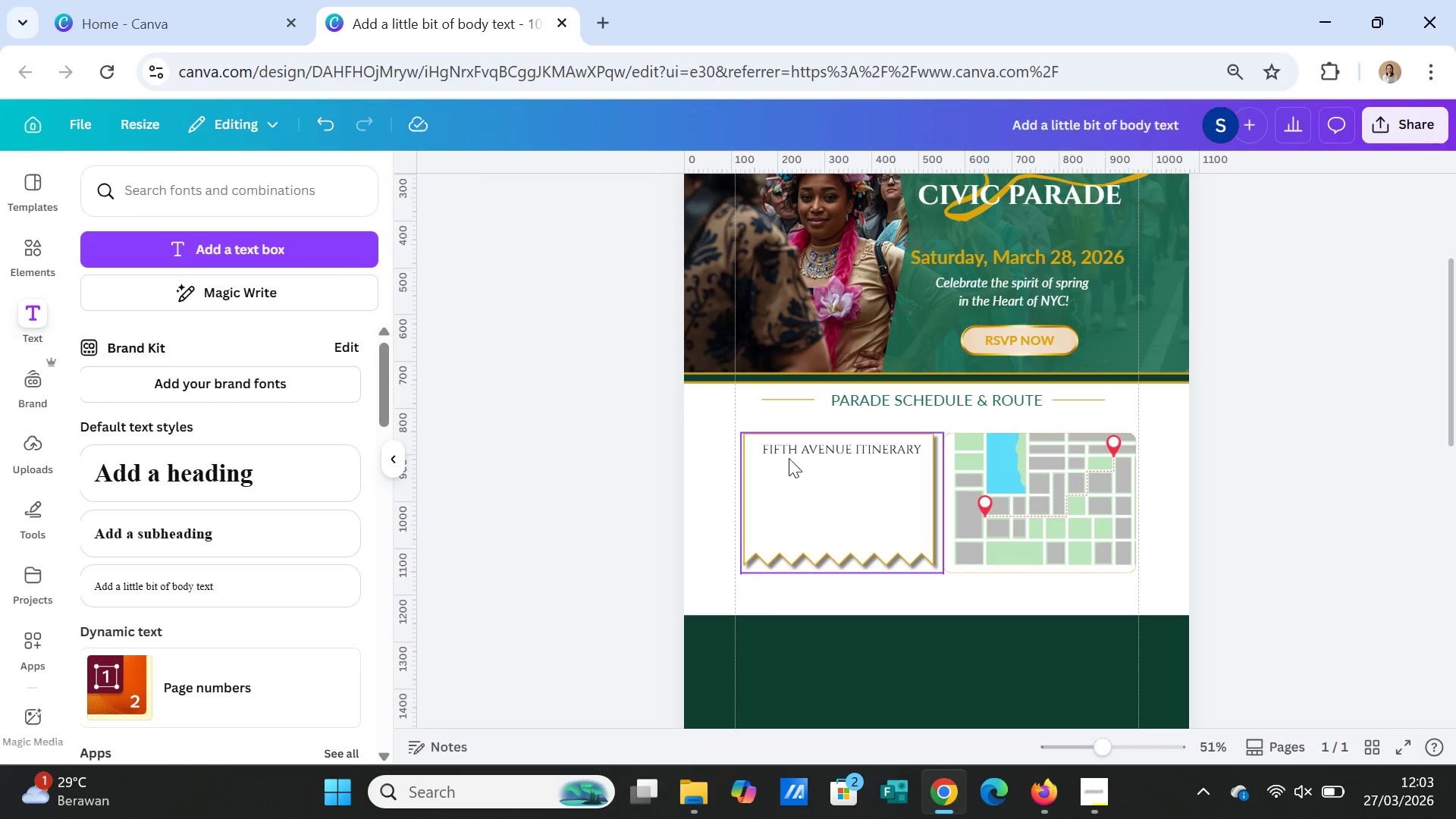 
left_click([794, 451])
 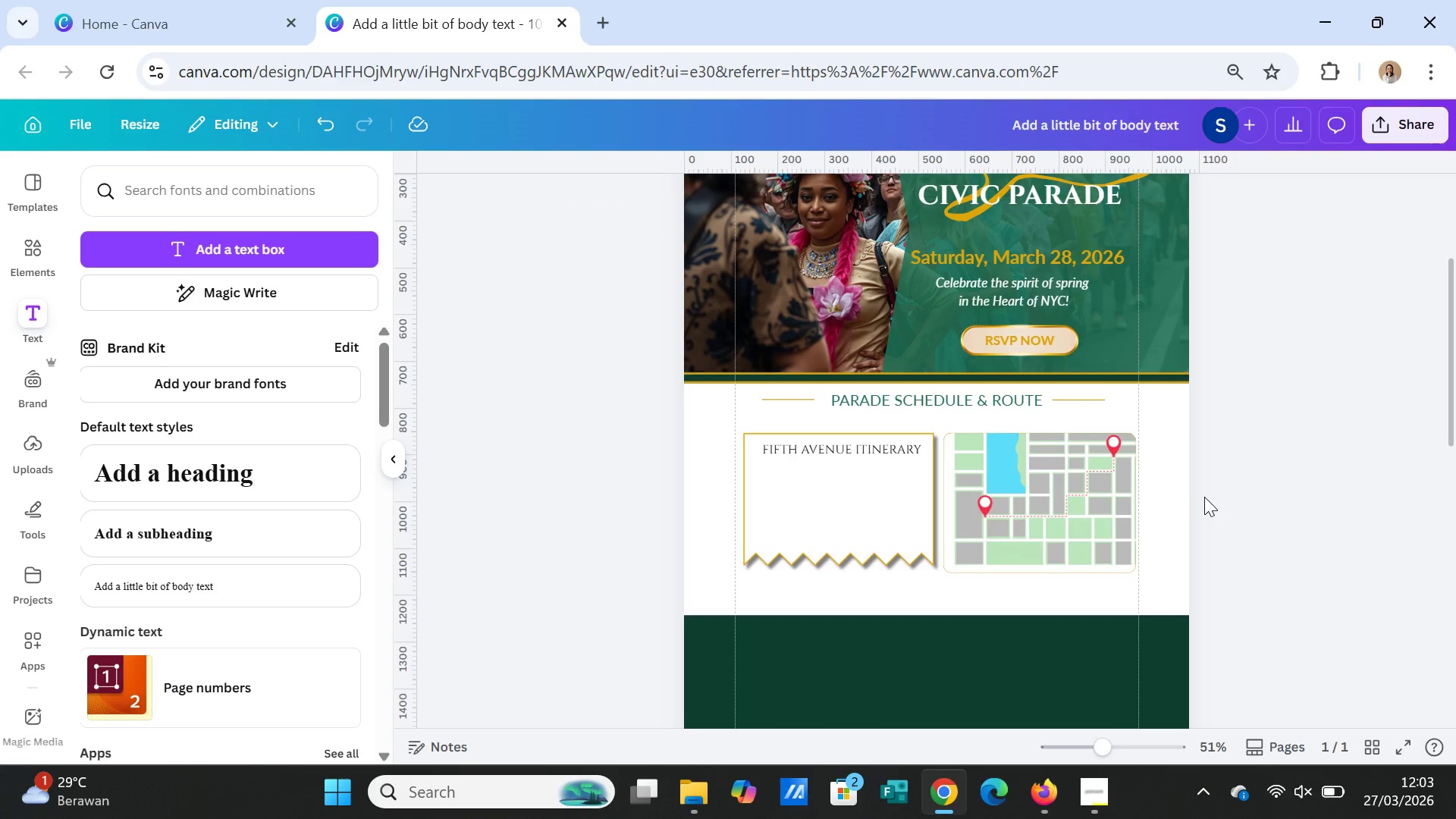 
left_click([808, 529])
 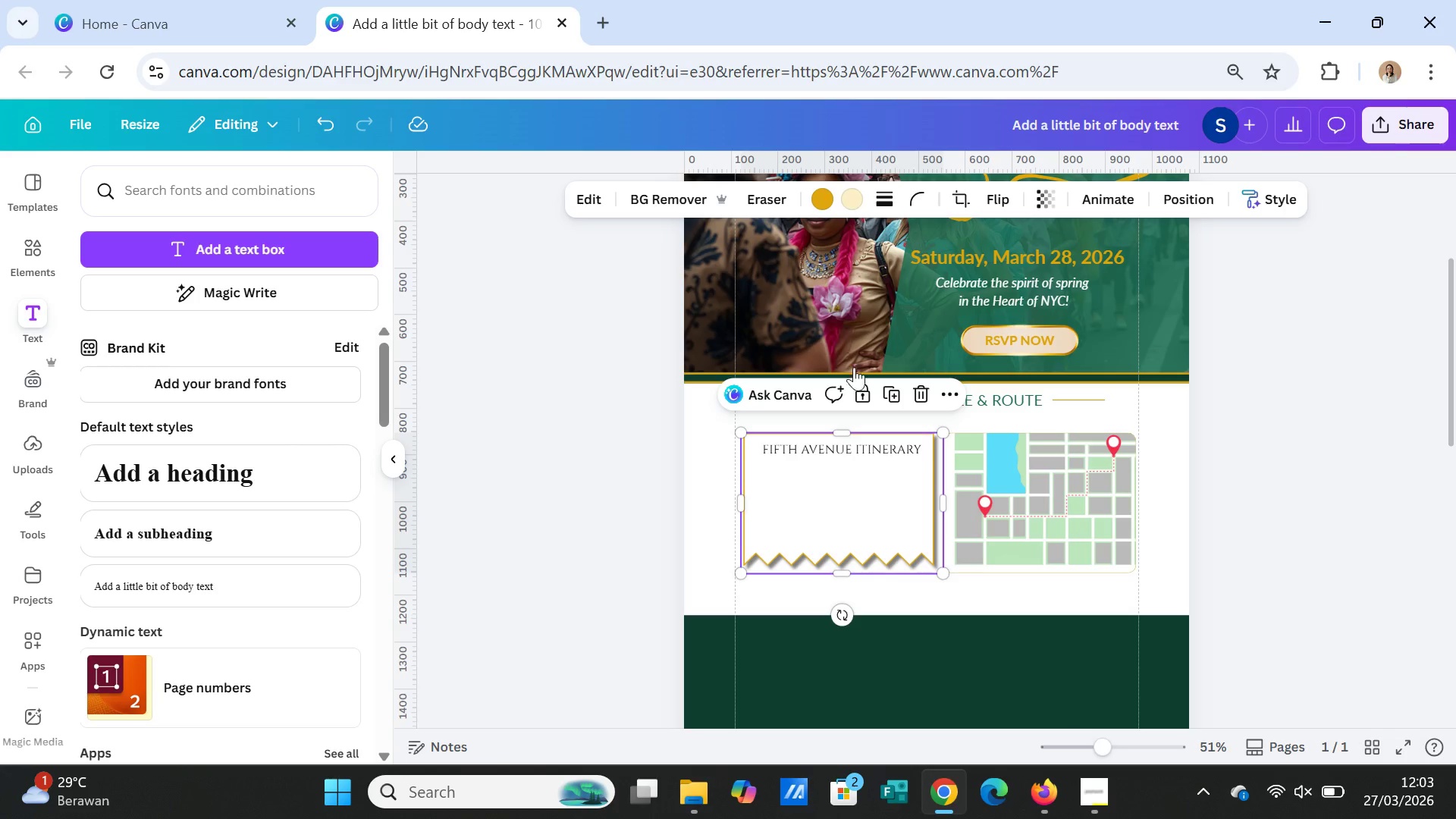 
left_click([844, 205])
 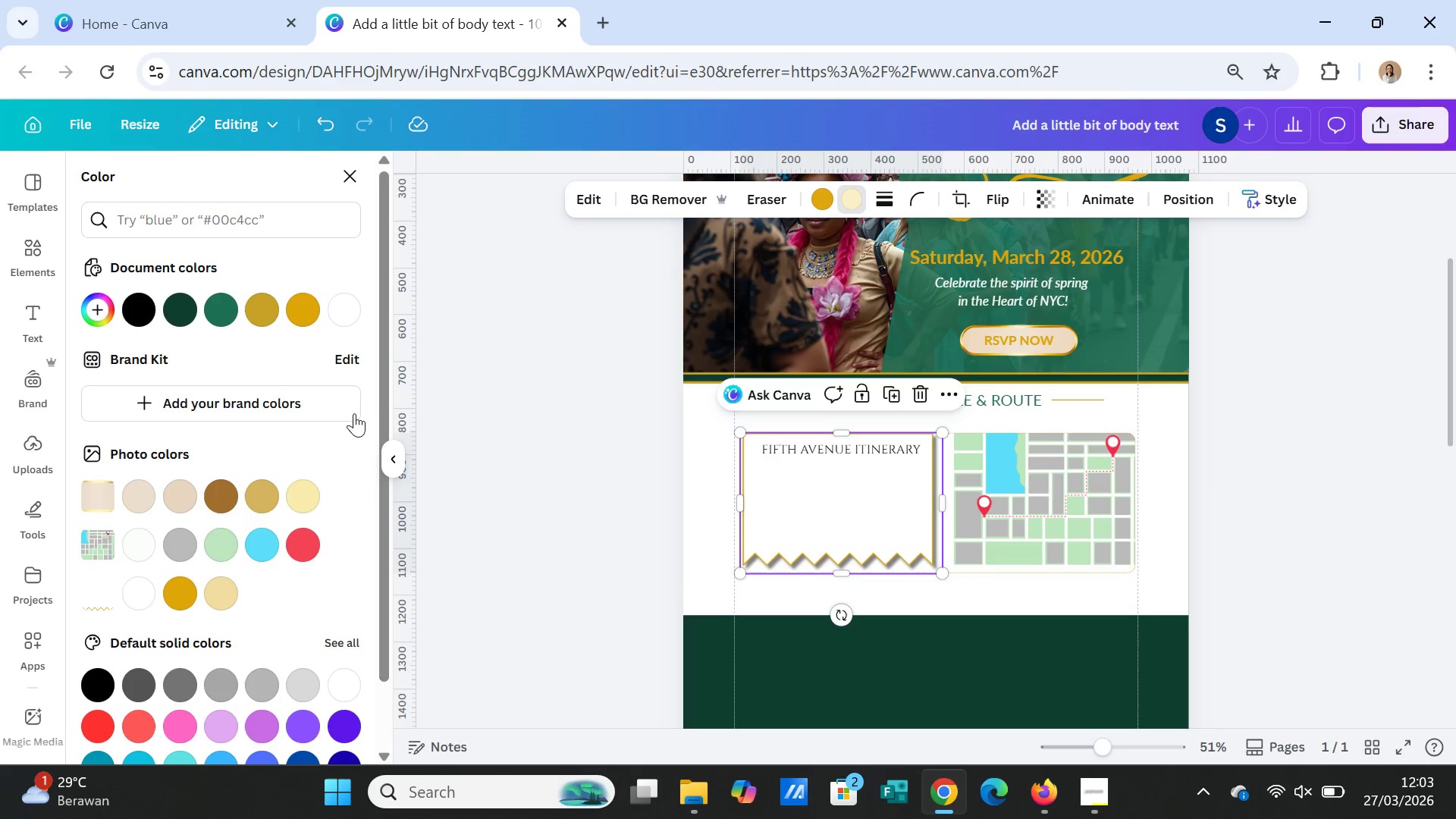 
left_click([348, 300])
 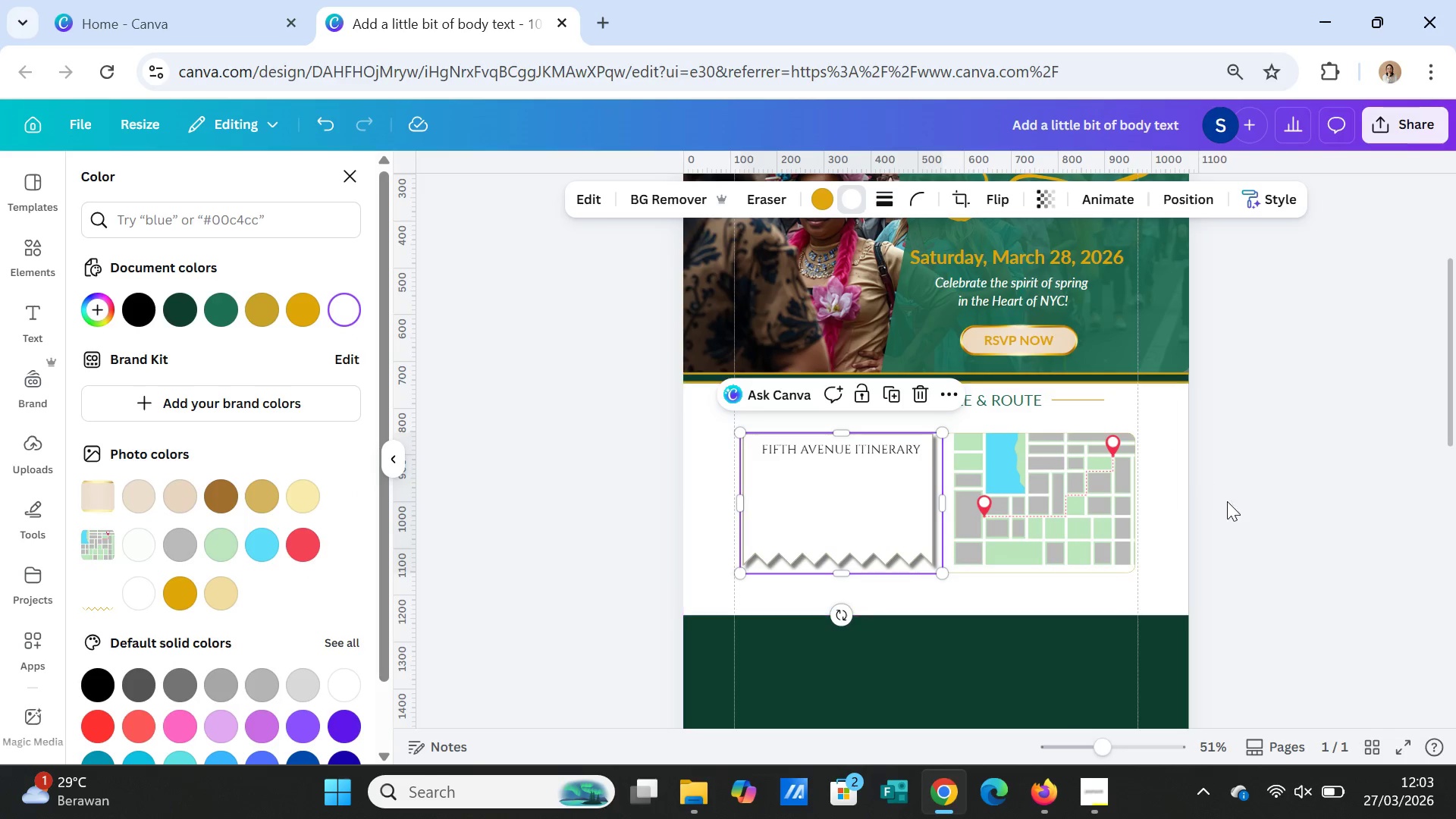 
left_click([1309, 531])
 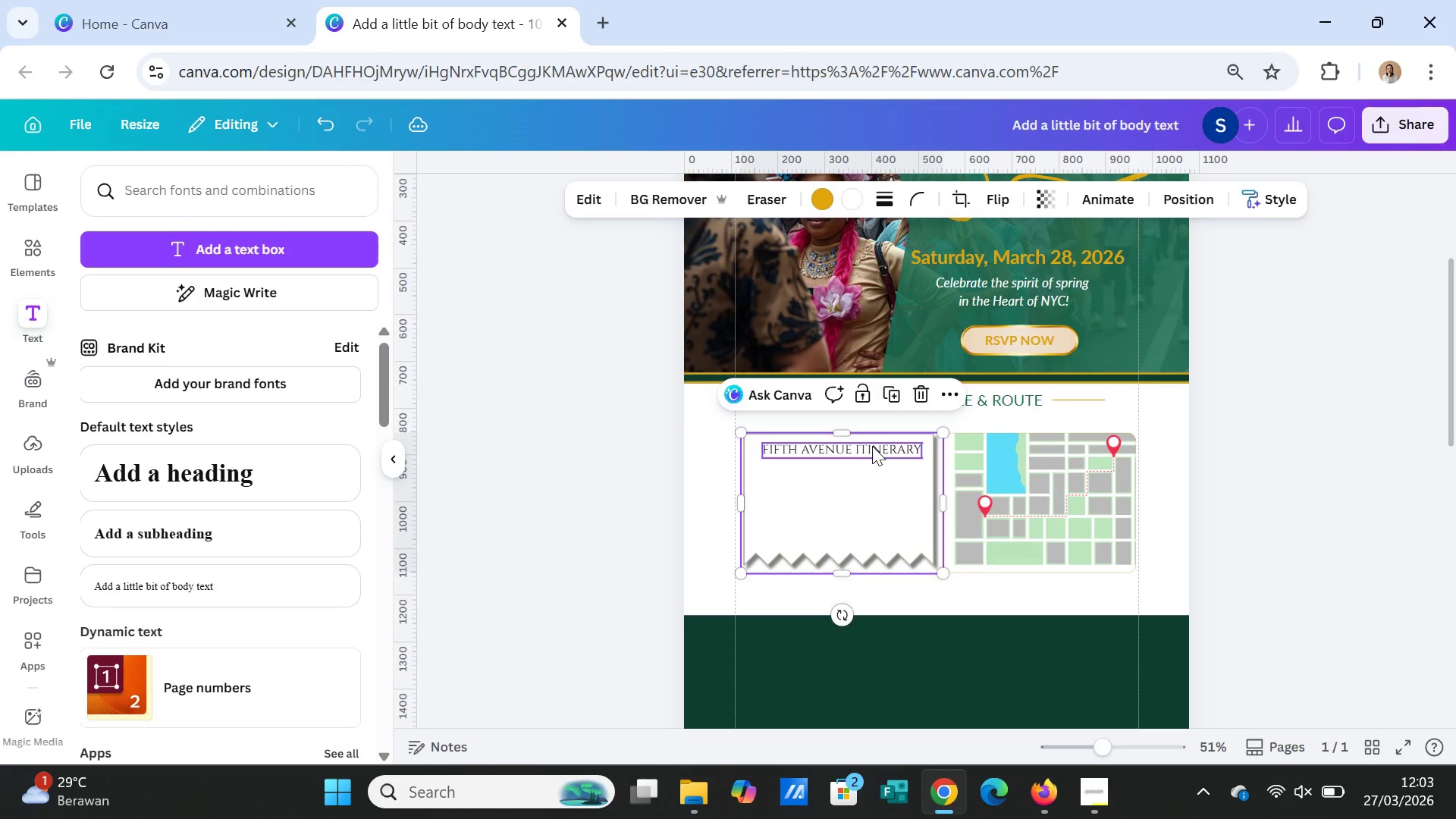 
left_click([872, 446])
 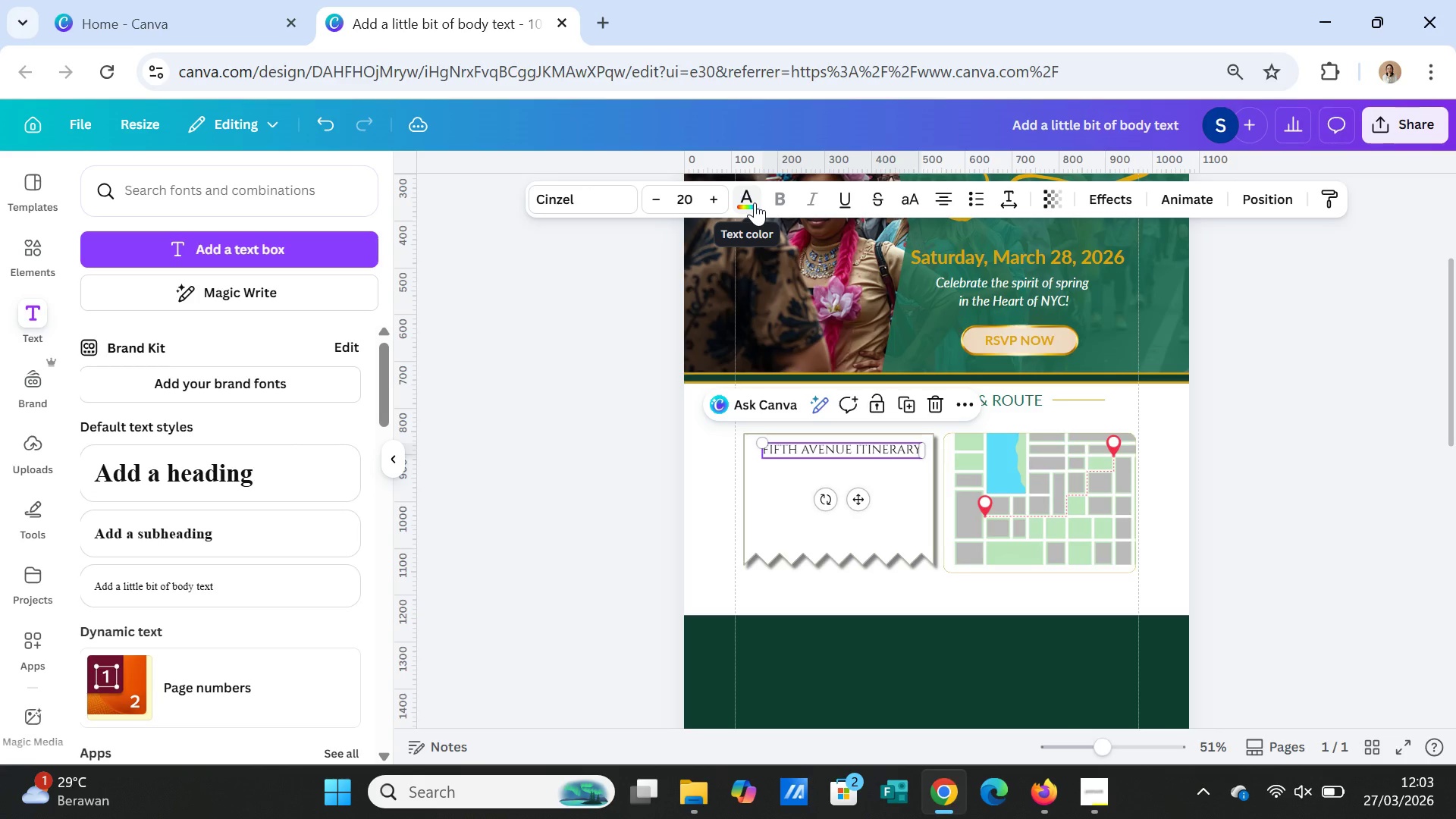 
left_click([752, 199])
 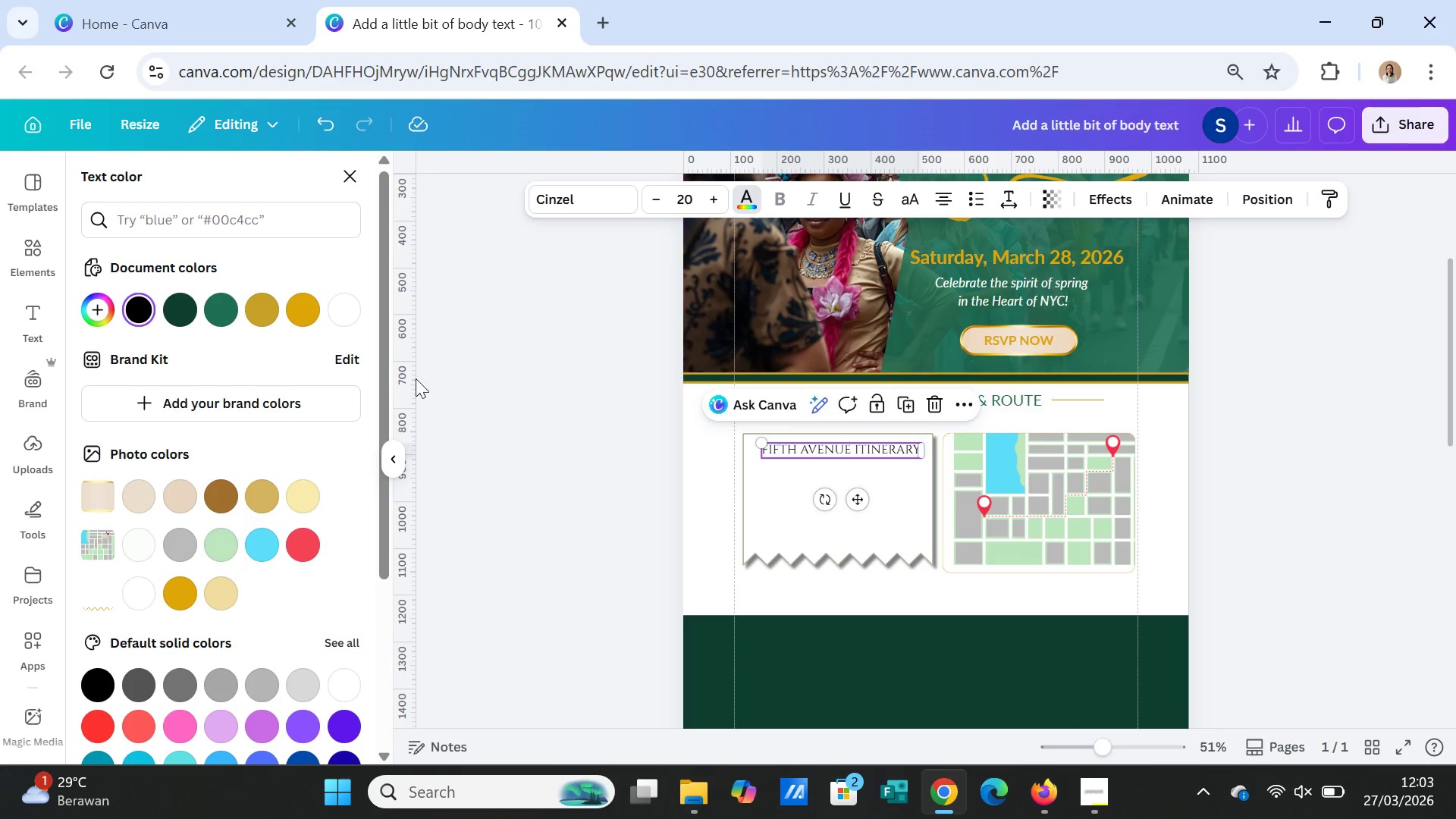 
left_click([228, 308])
 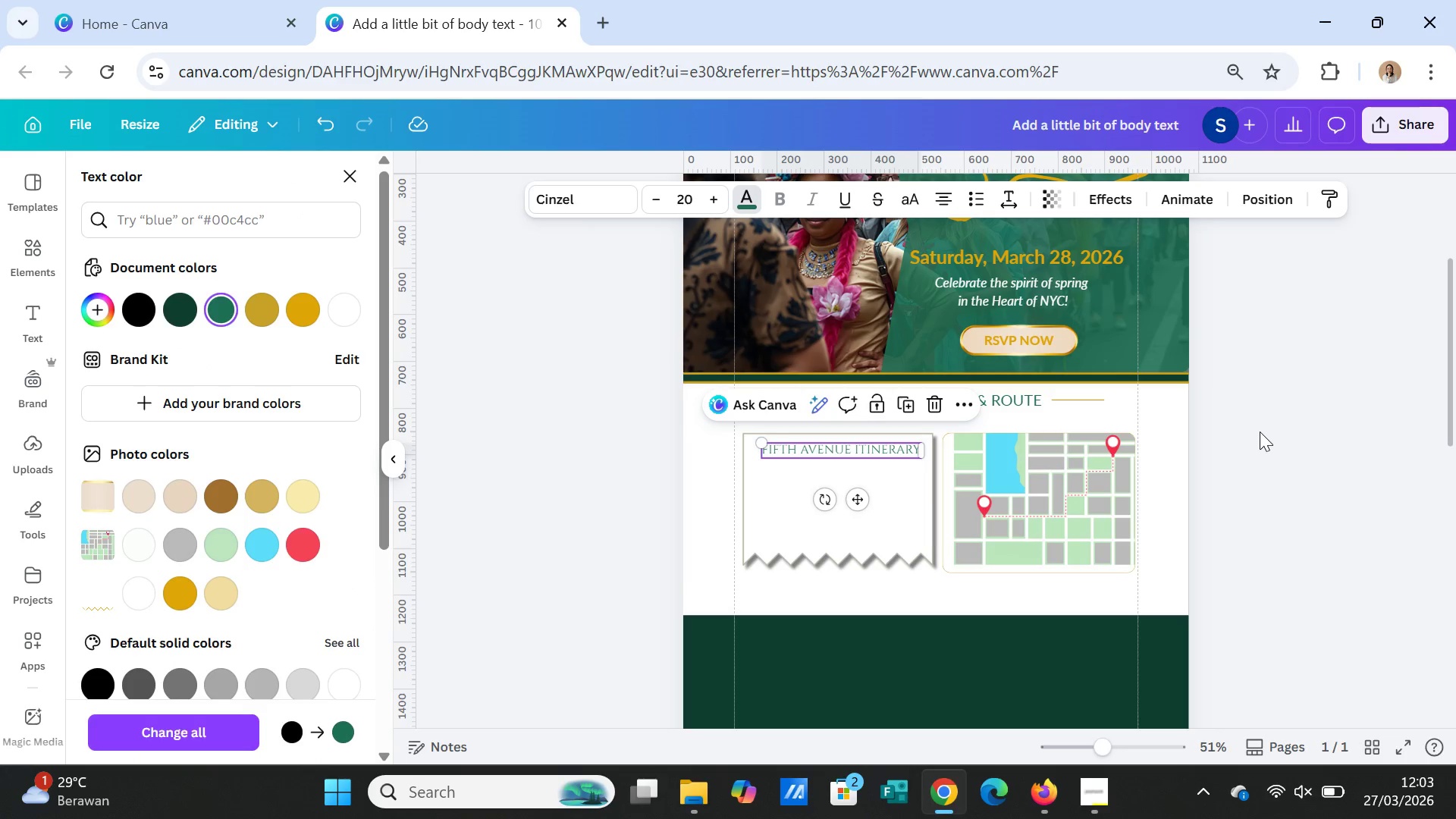 
double_click([1274, 482])
 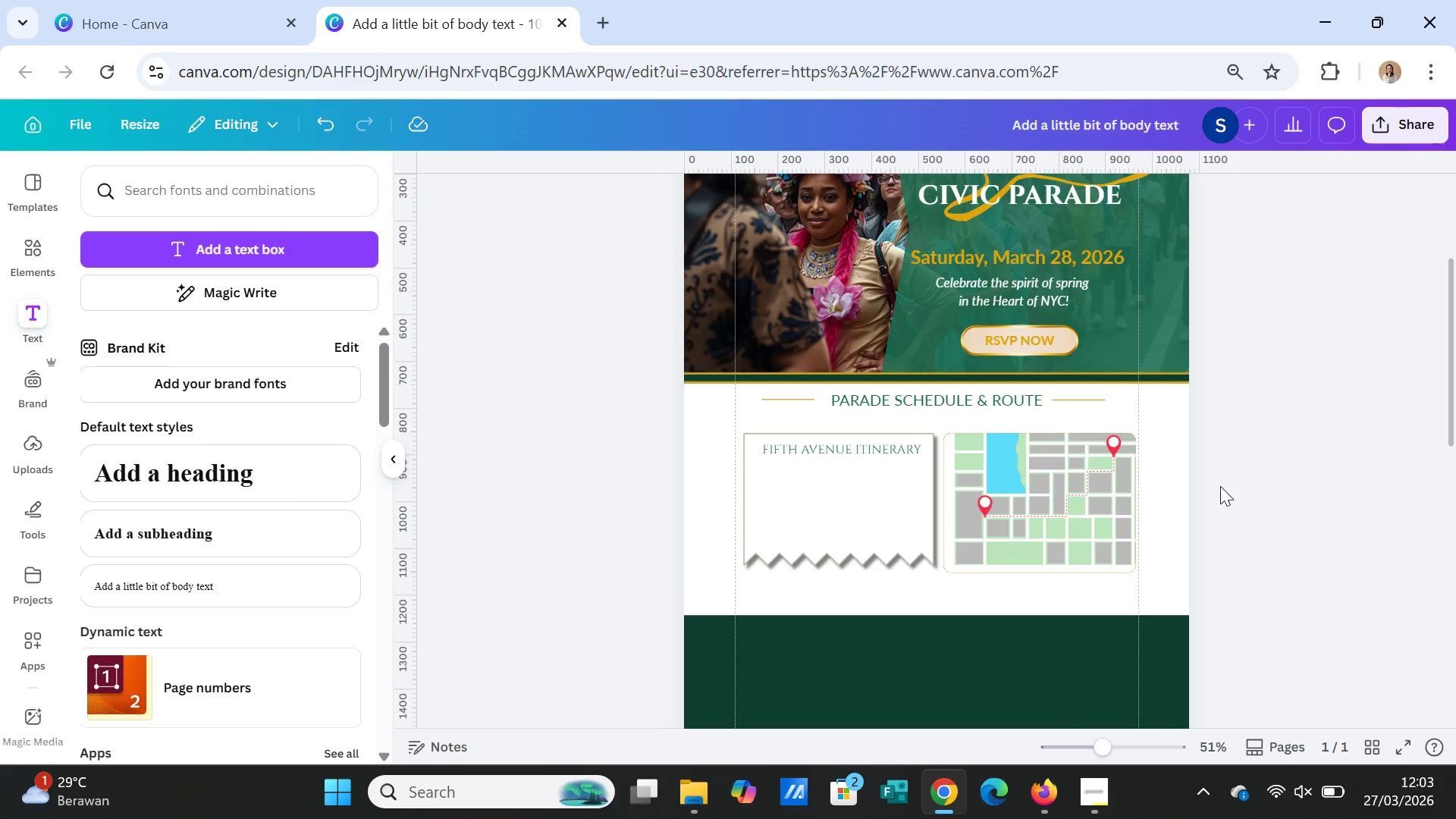 
wait(6.12)
 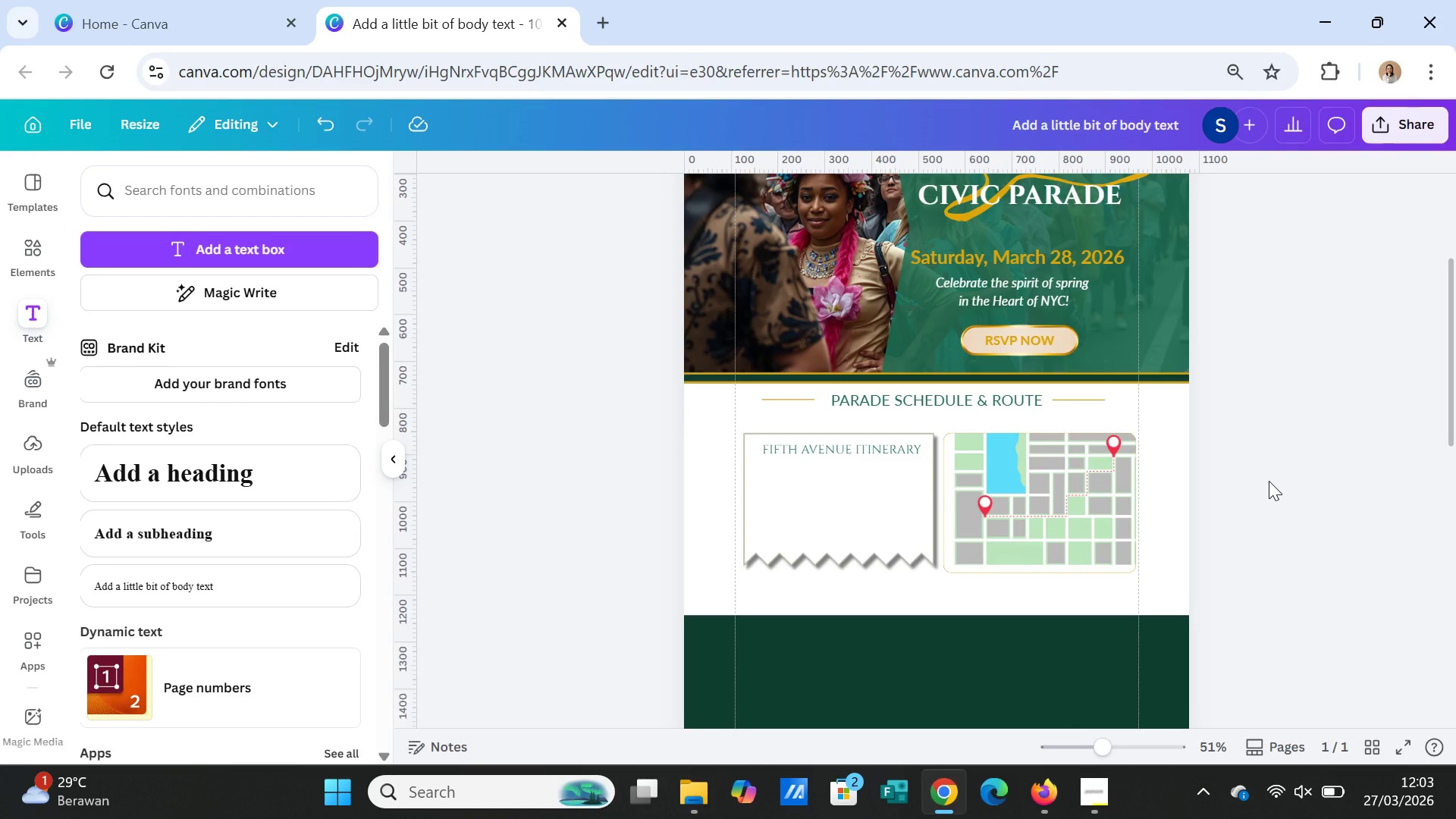 
left_click([882, 499])
 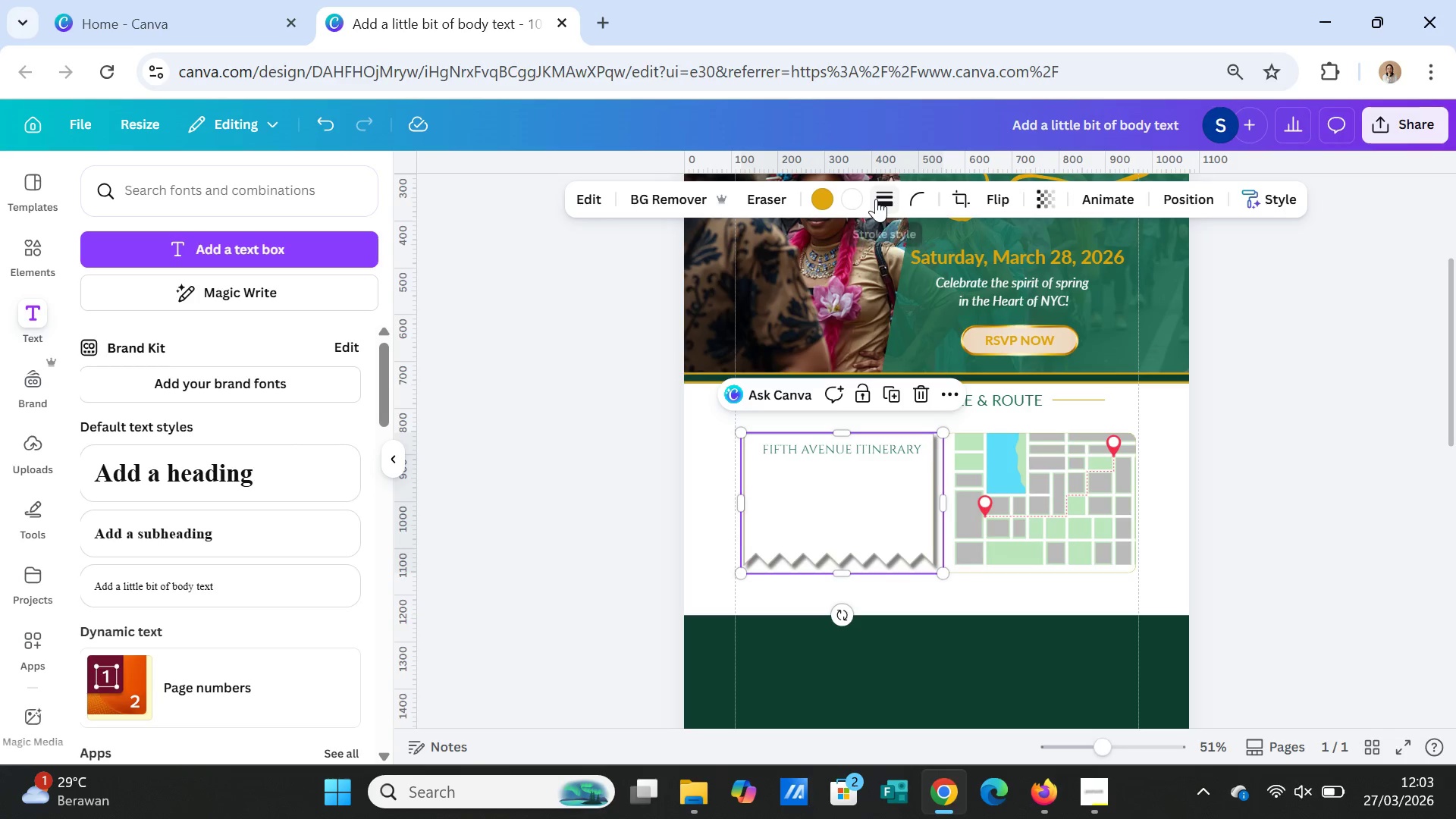 
left_click([890, 192])
 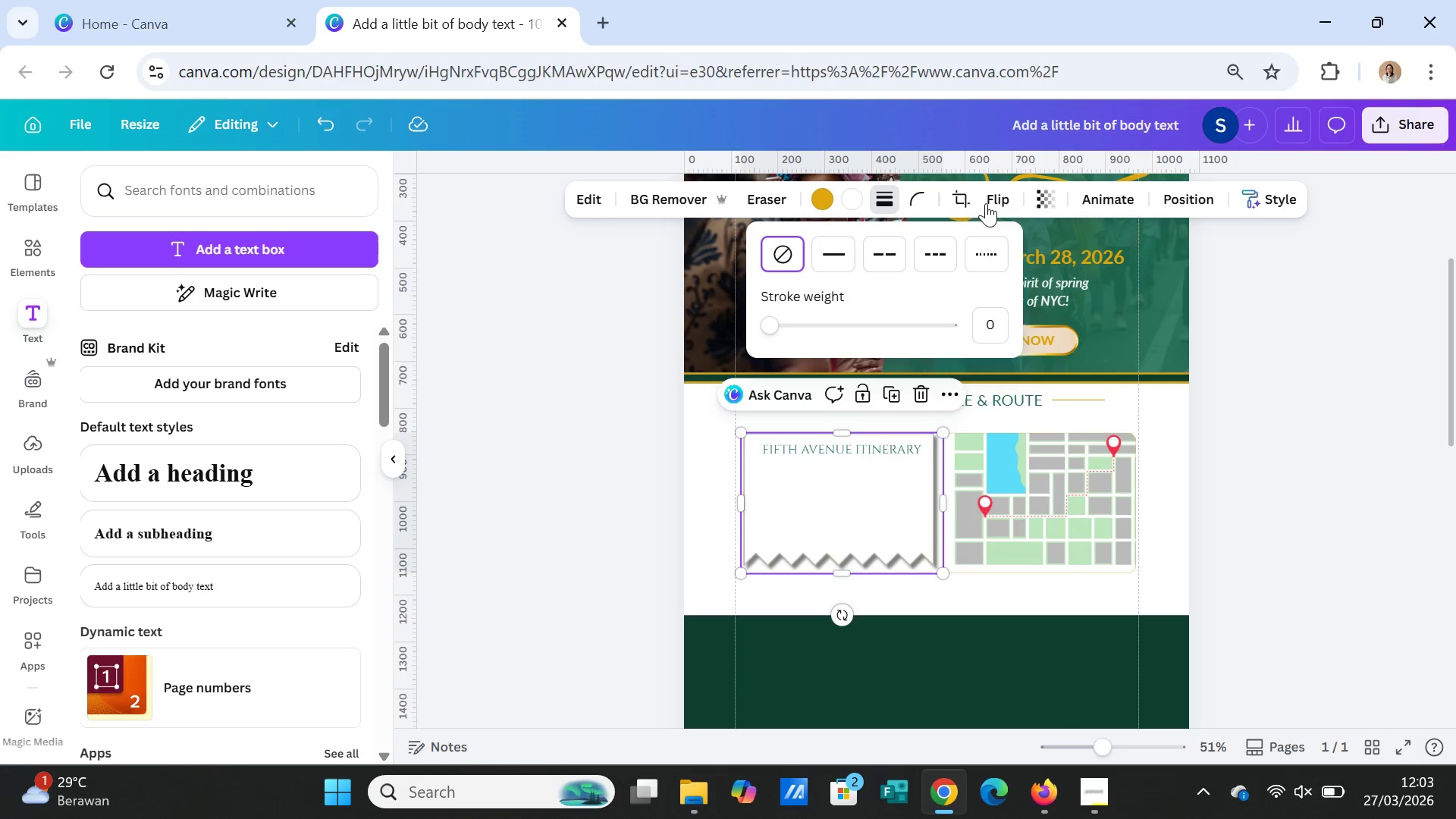 
left_click([1053, 194])
 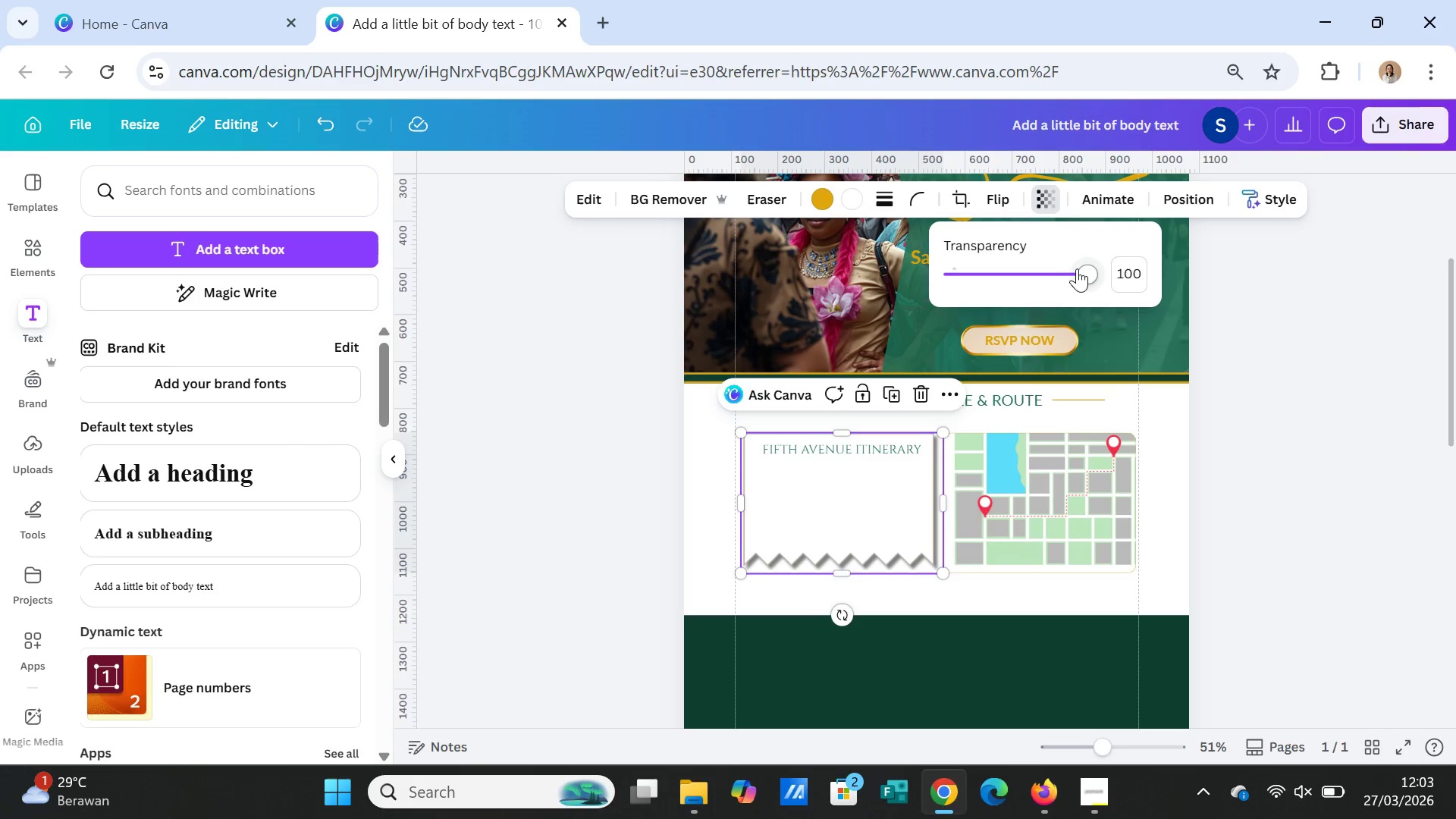 
left_click_drag(start_coordinate=[1078, 268], to_coordinate=[1111, 265])
 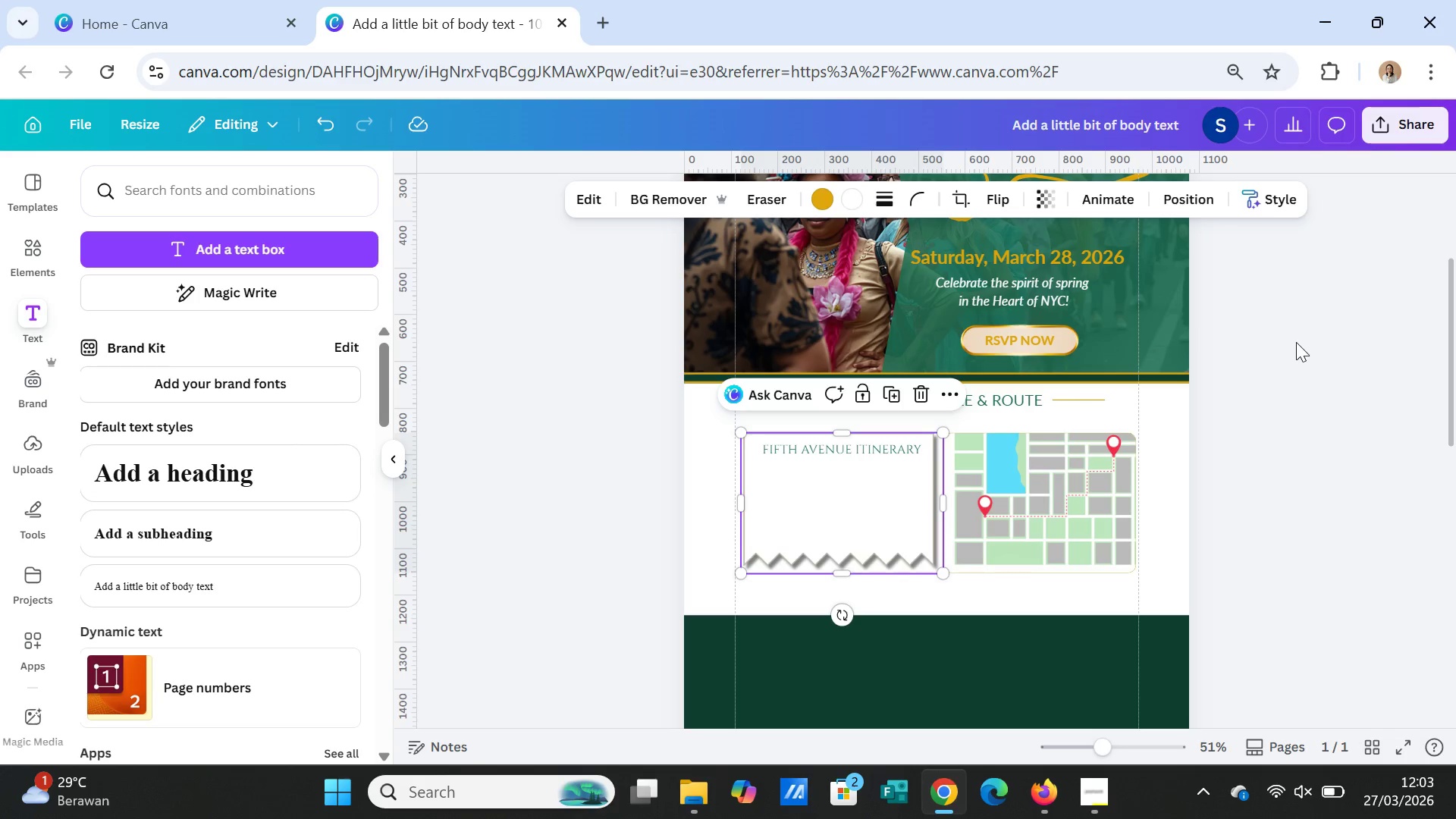 
double_click([1294, 378])
 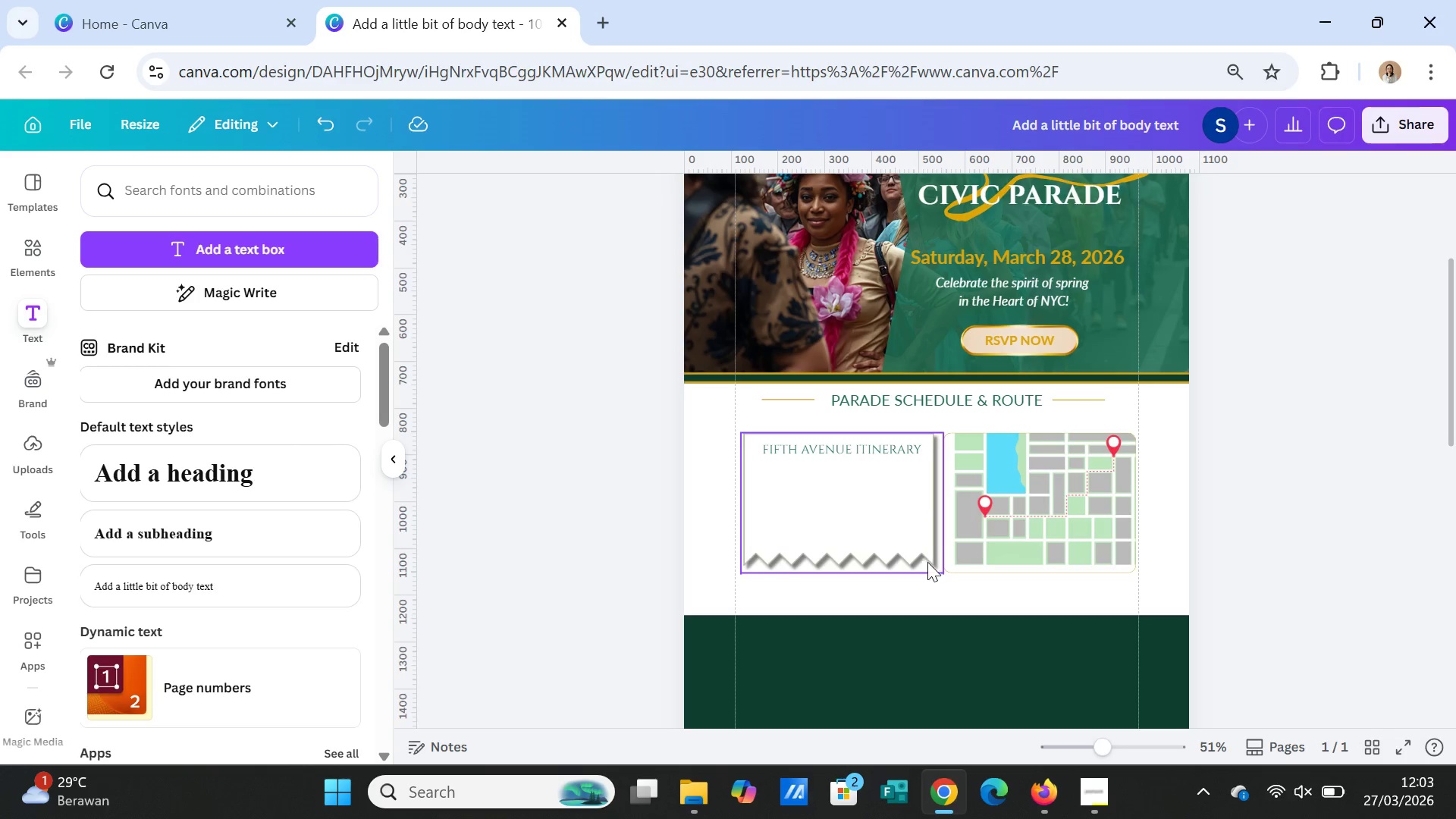 
left_click([924, 560])
 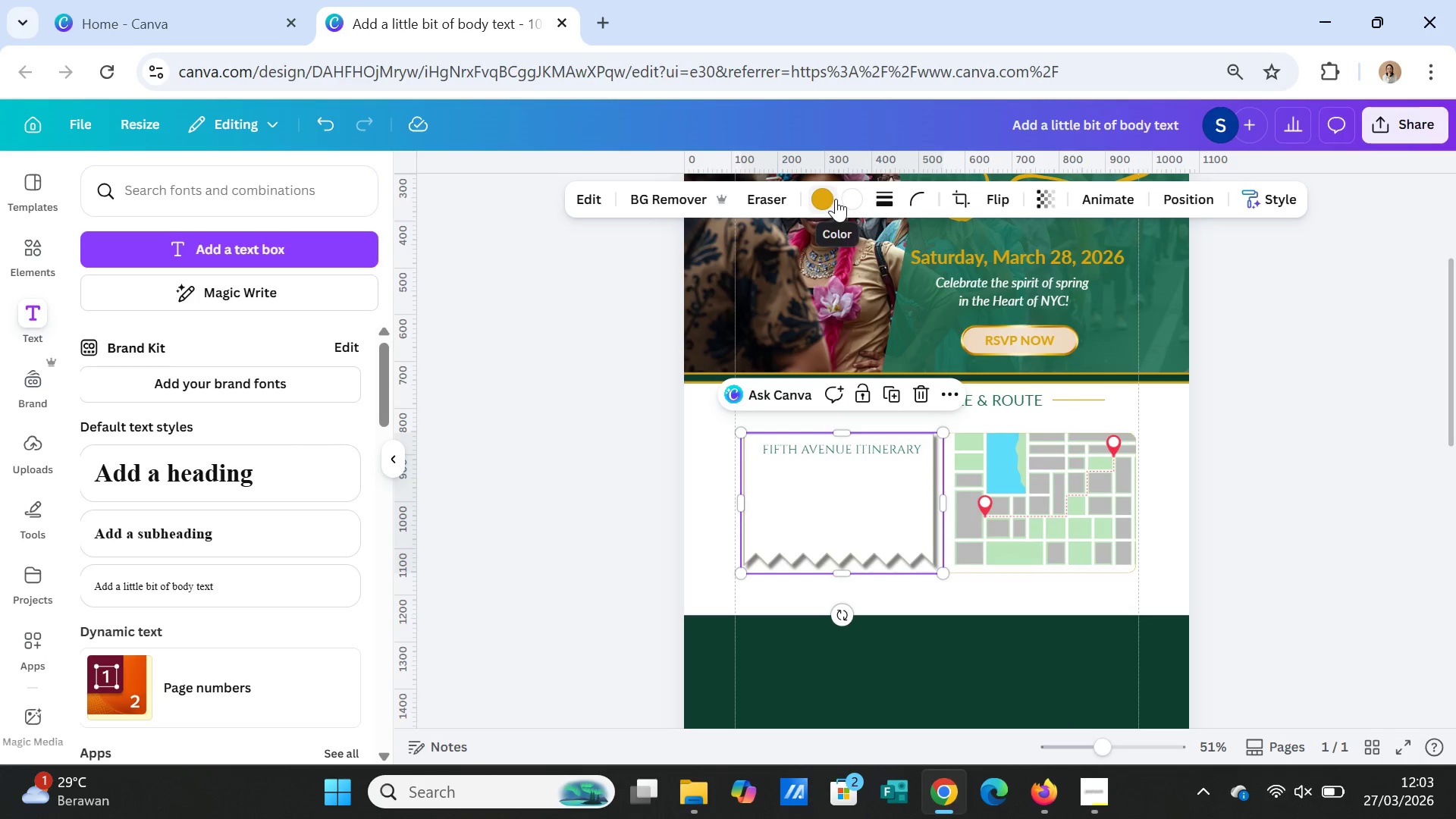 
left_click([846, 196])
 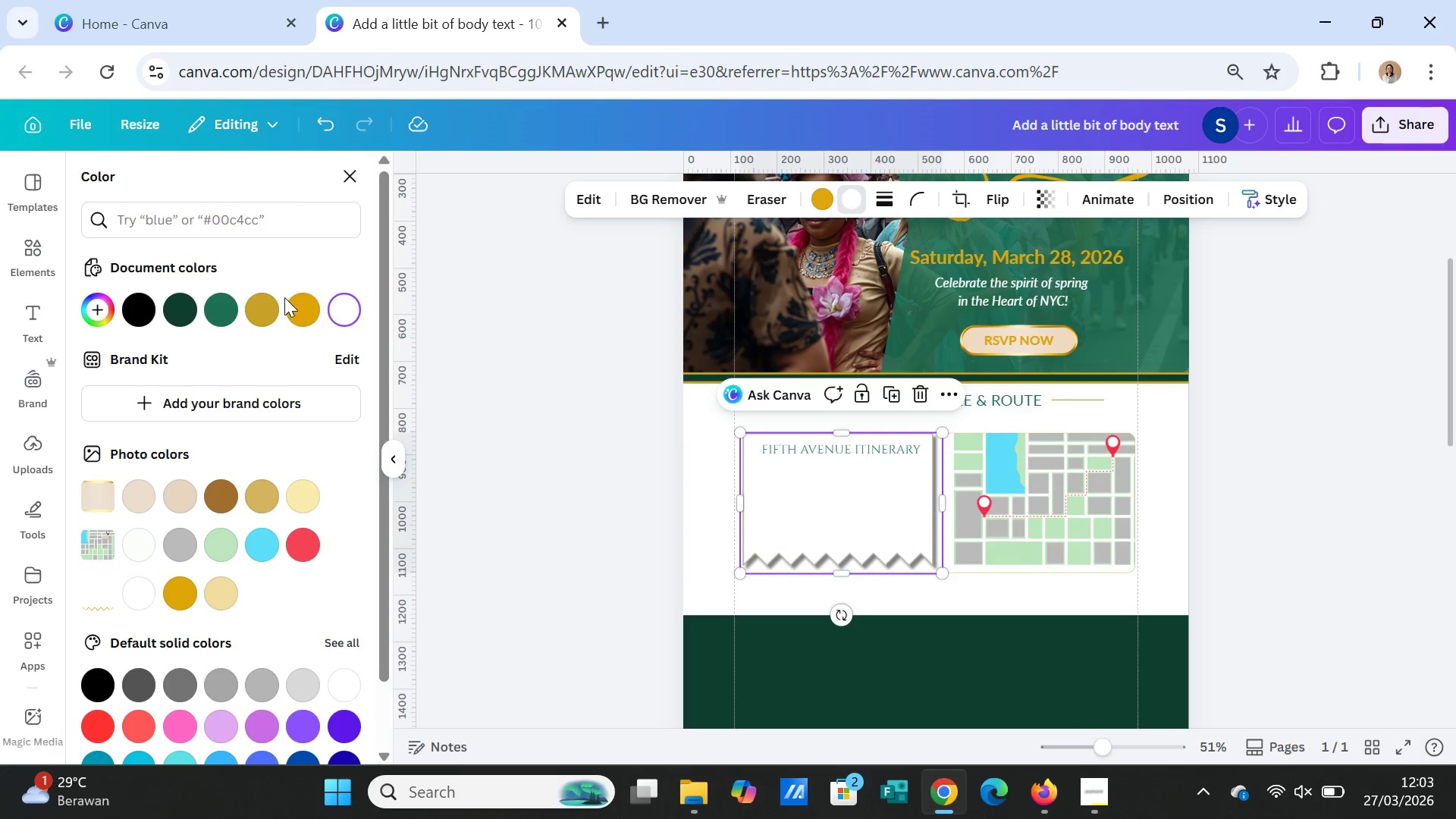 
left_click([296, 303])
 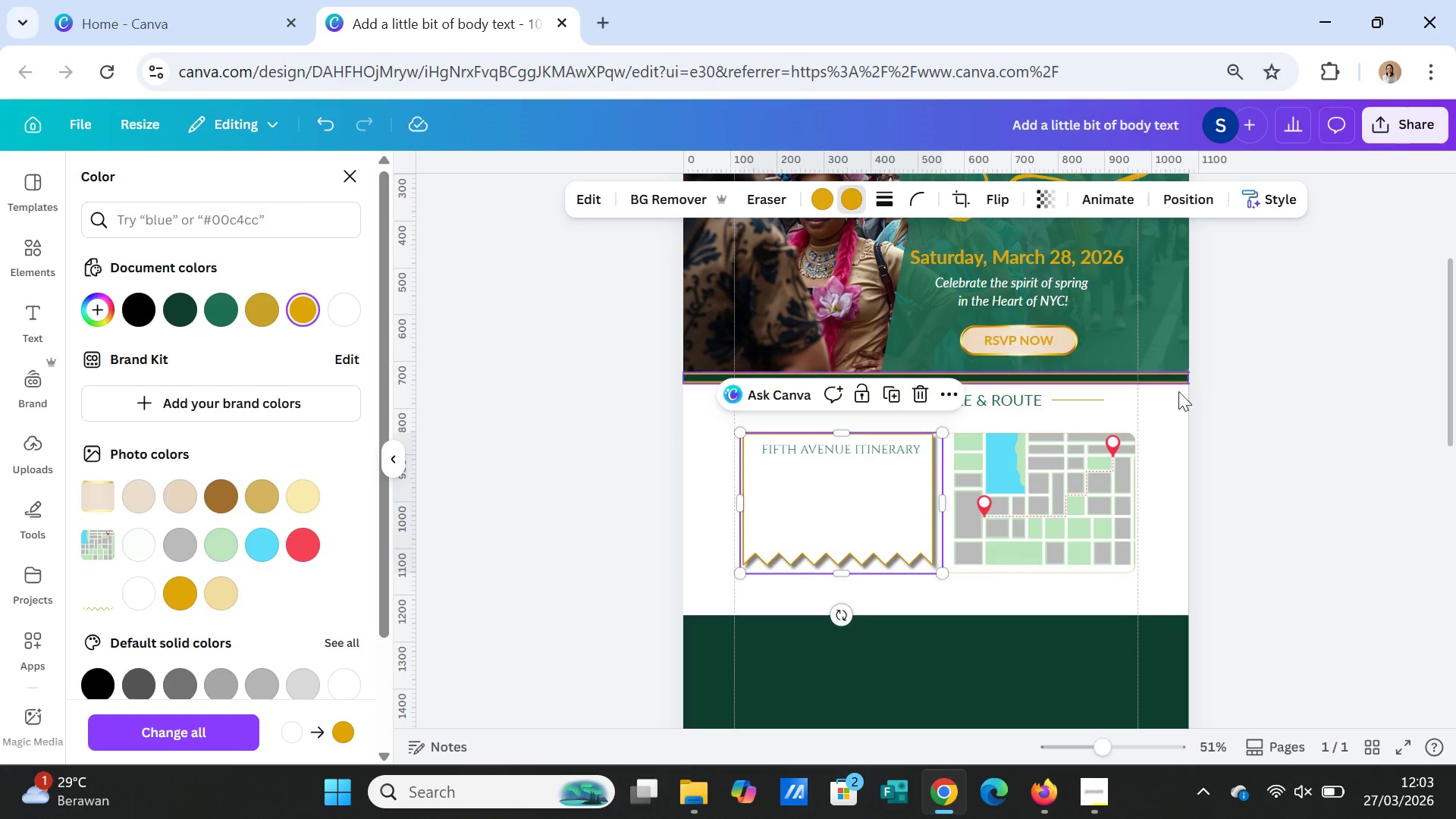 
left_click([1220, 413])
 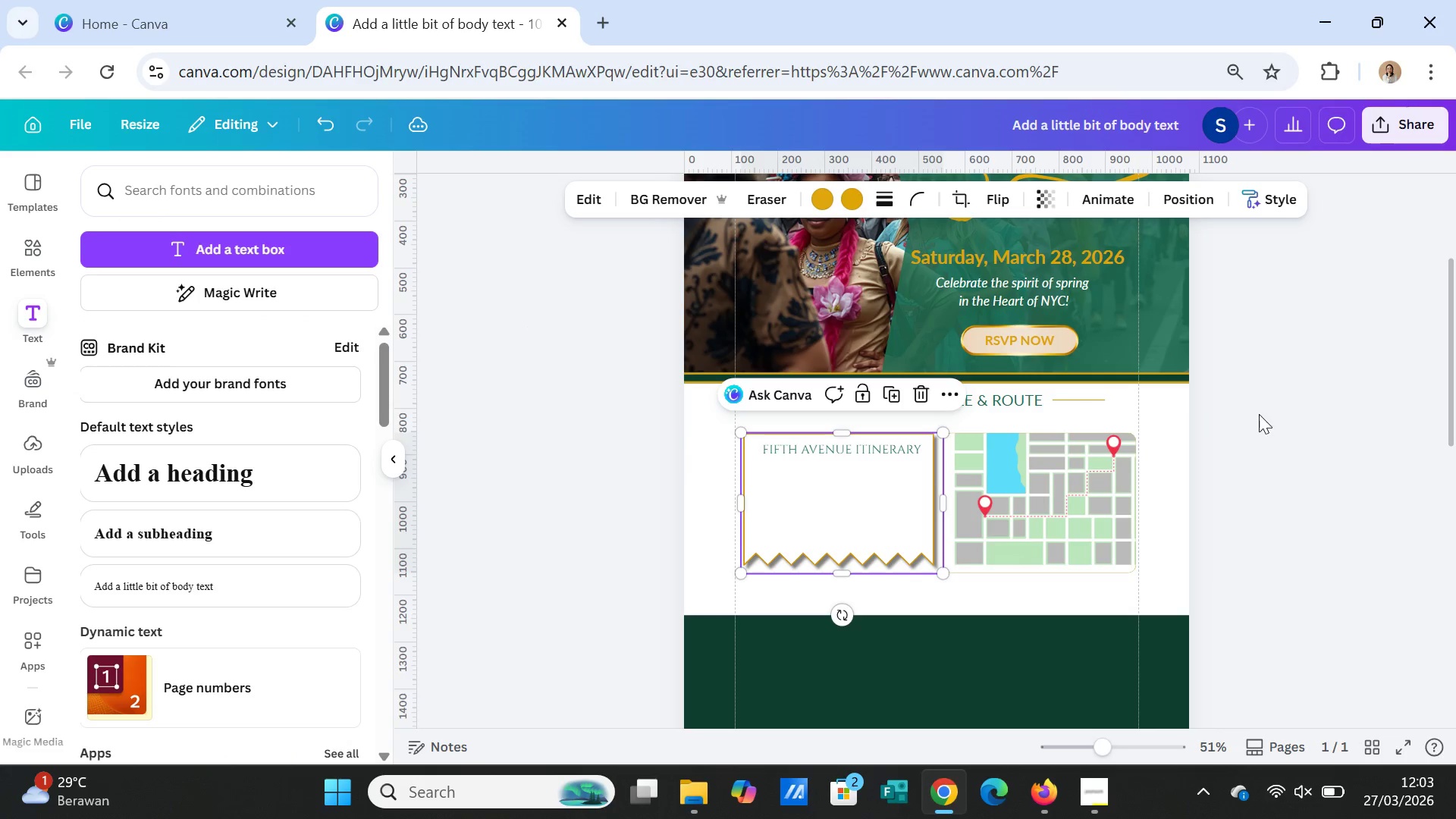 
left_click([1260, 415])
 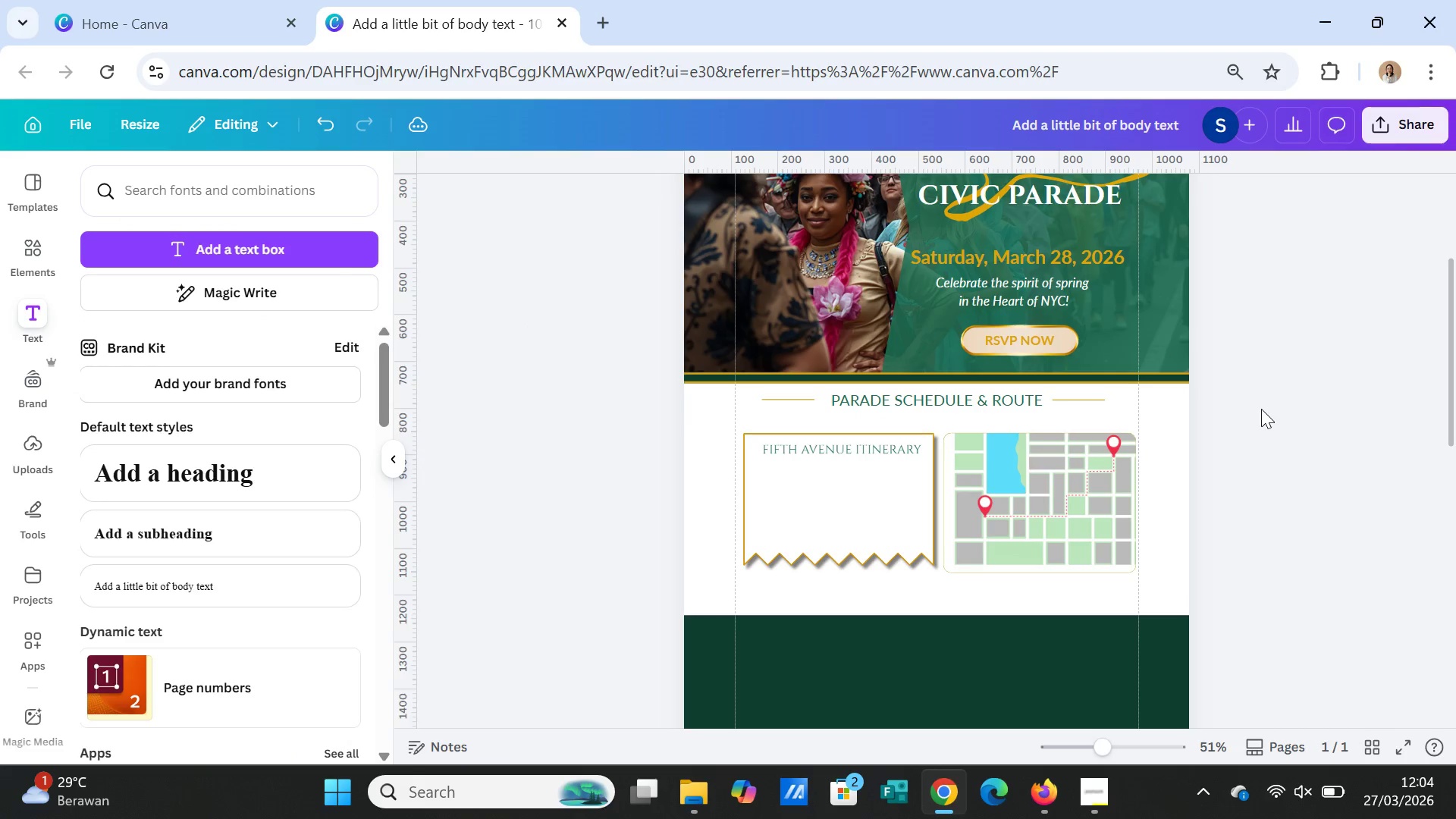 
wait(8.59)
 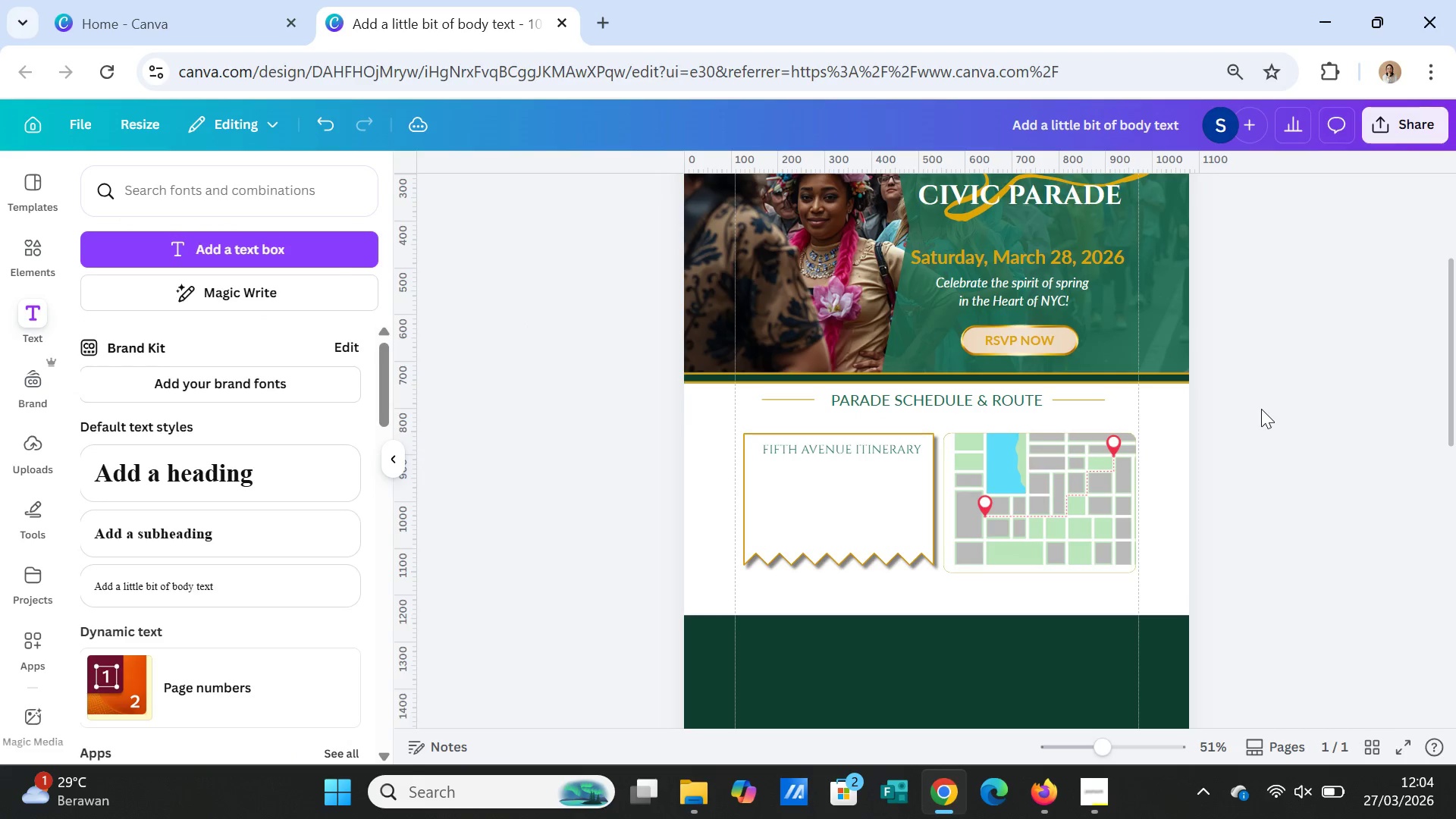 
left_click([777, 403])
 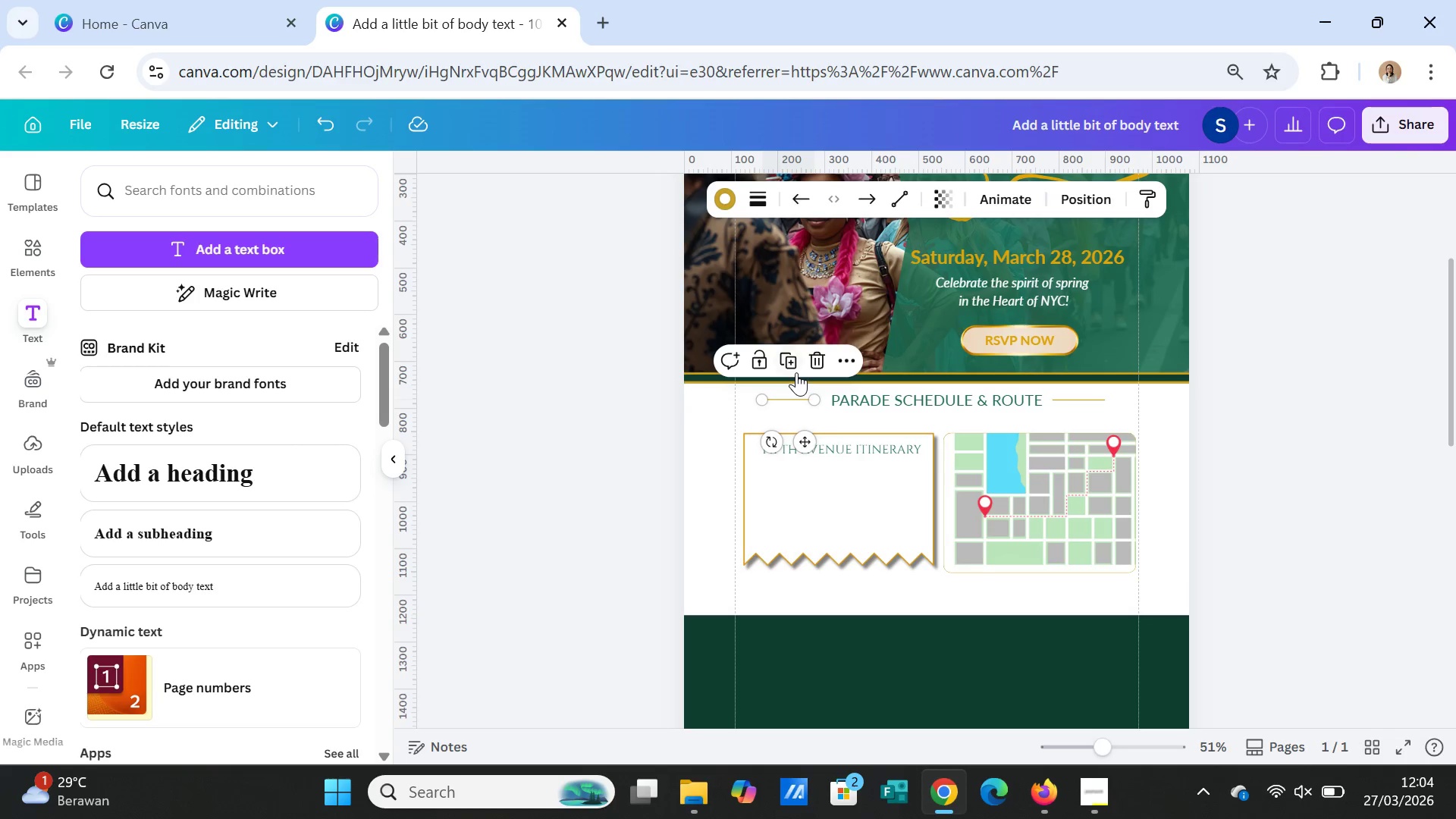 
left_click([793, 367])
 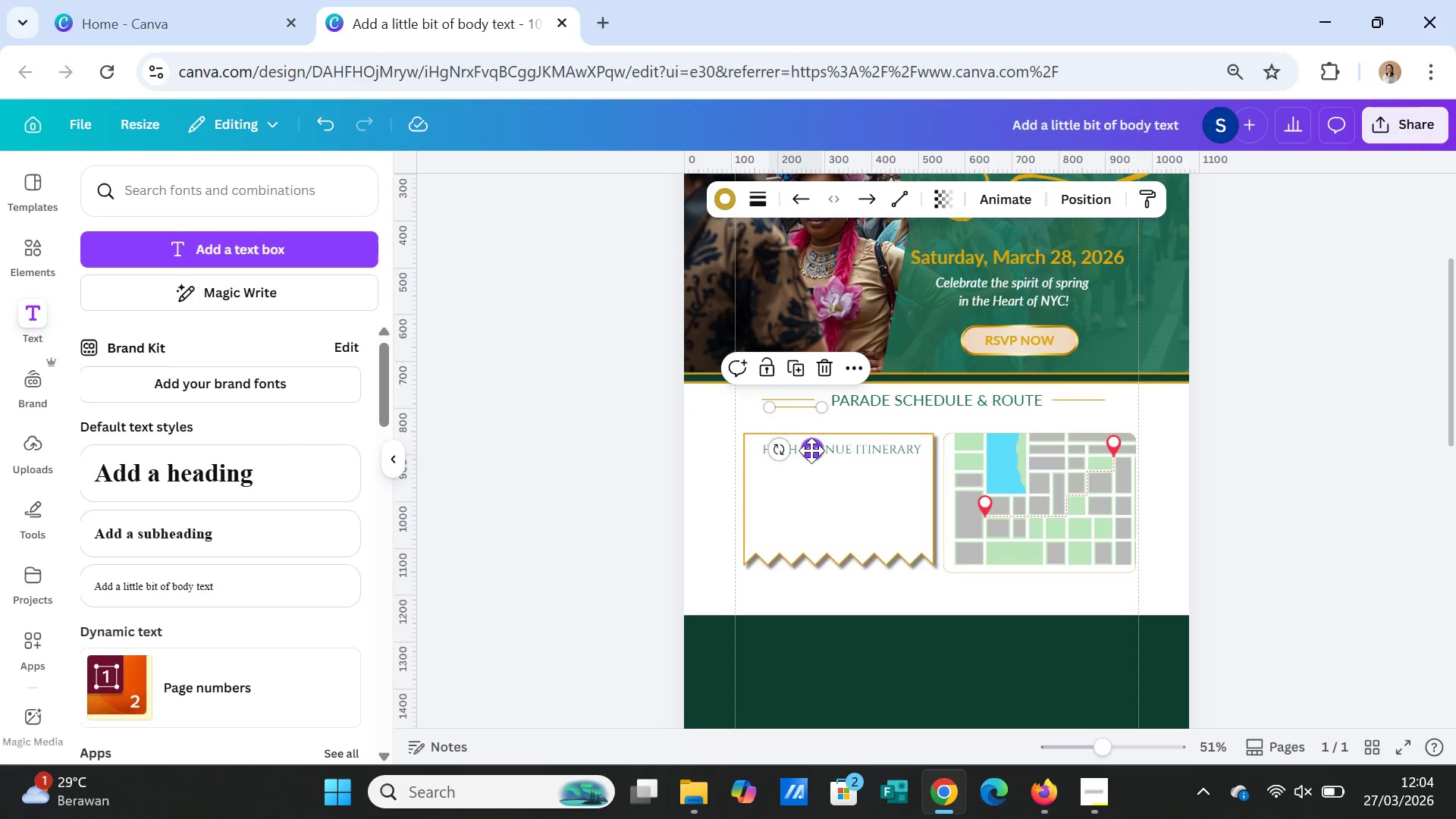 
left_click_drag(start_coordinate=[811, 450], to_coordinate=[858, 512])
 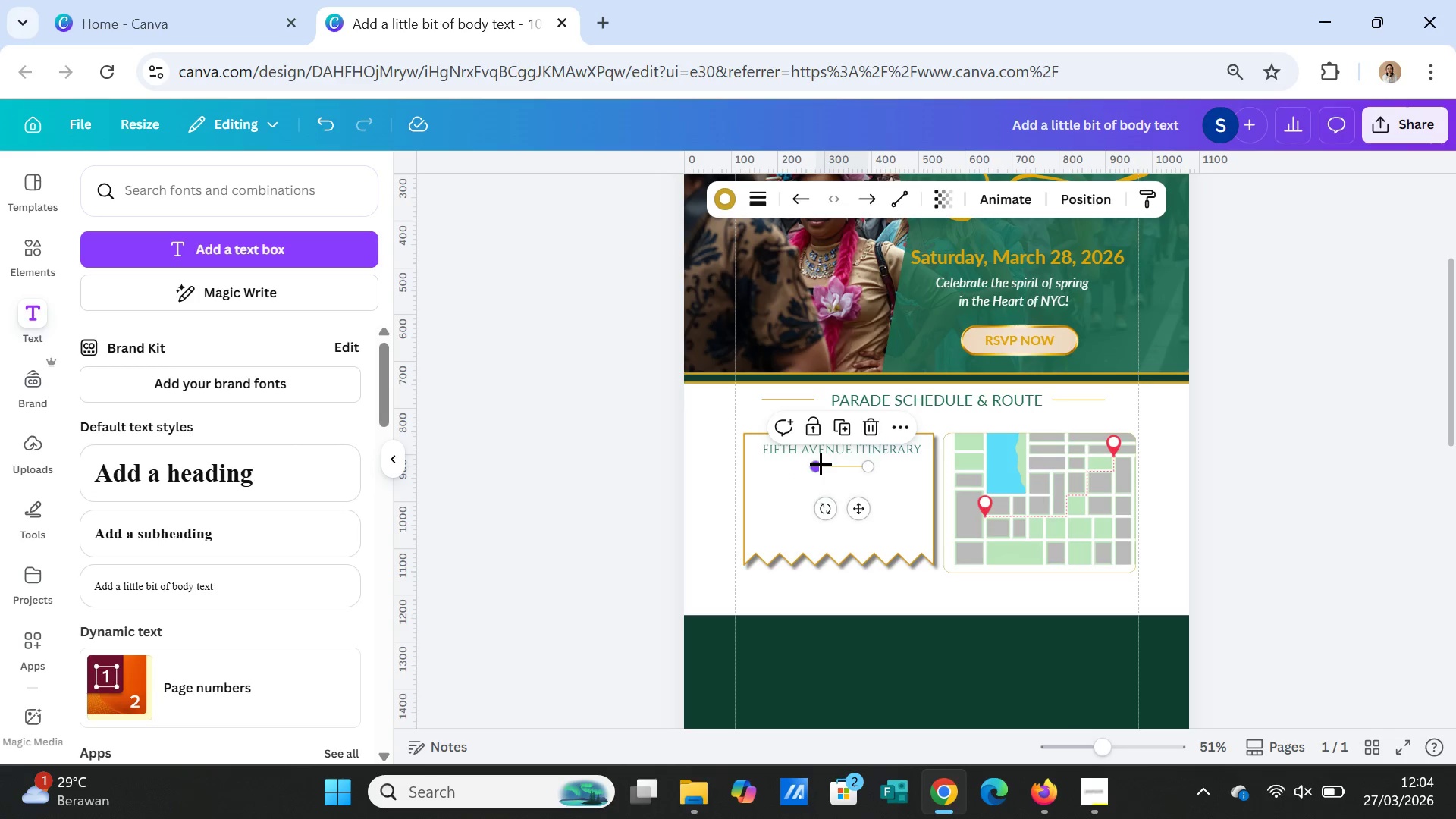 
left_click_drag(start_coordinate=[821, 463], to_coordinate=[767, 463])
 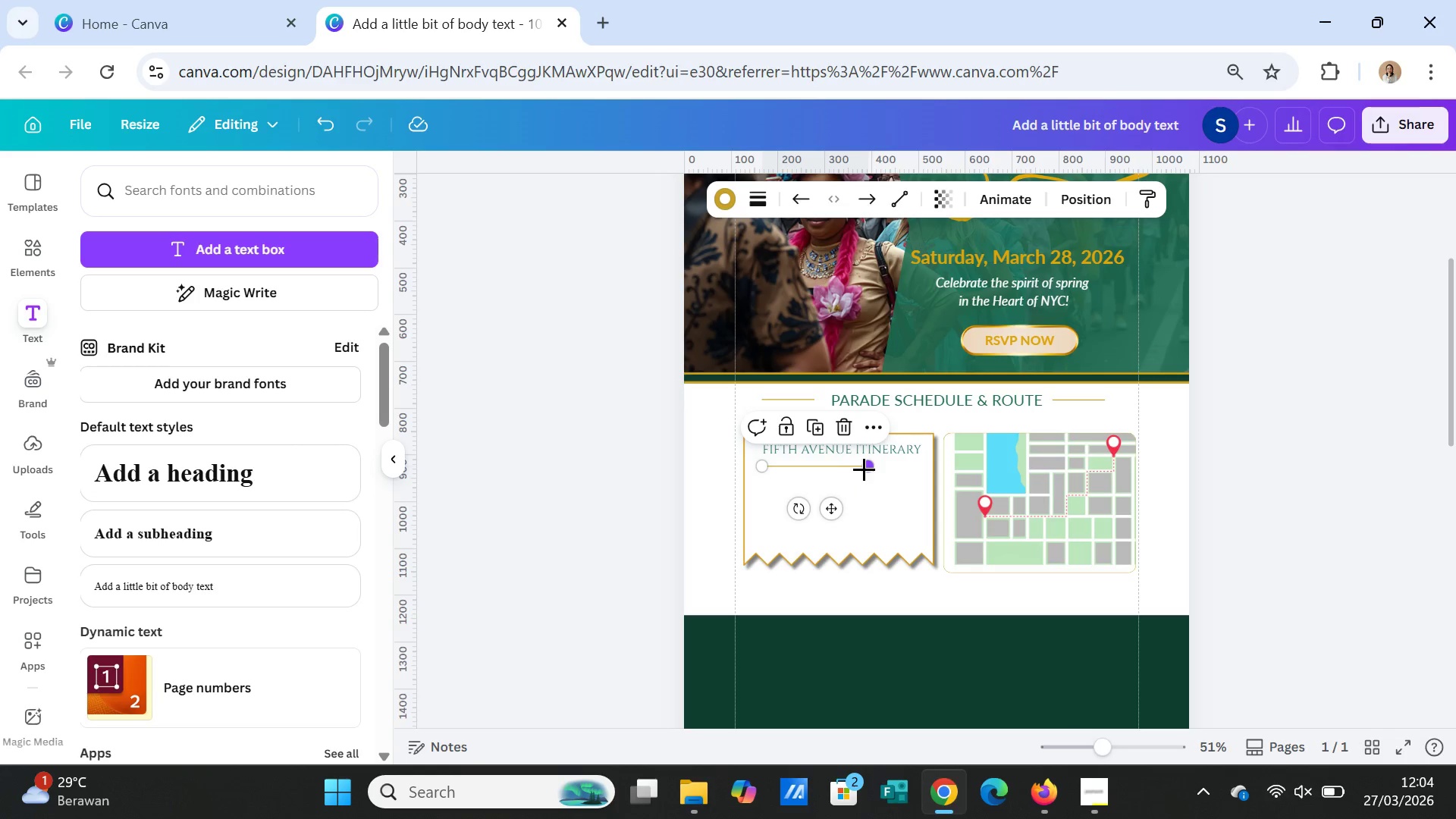 
left_click_drag(start_coordinate=[864, 468], to_coordinate=[915, 469])
 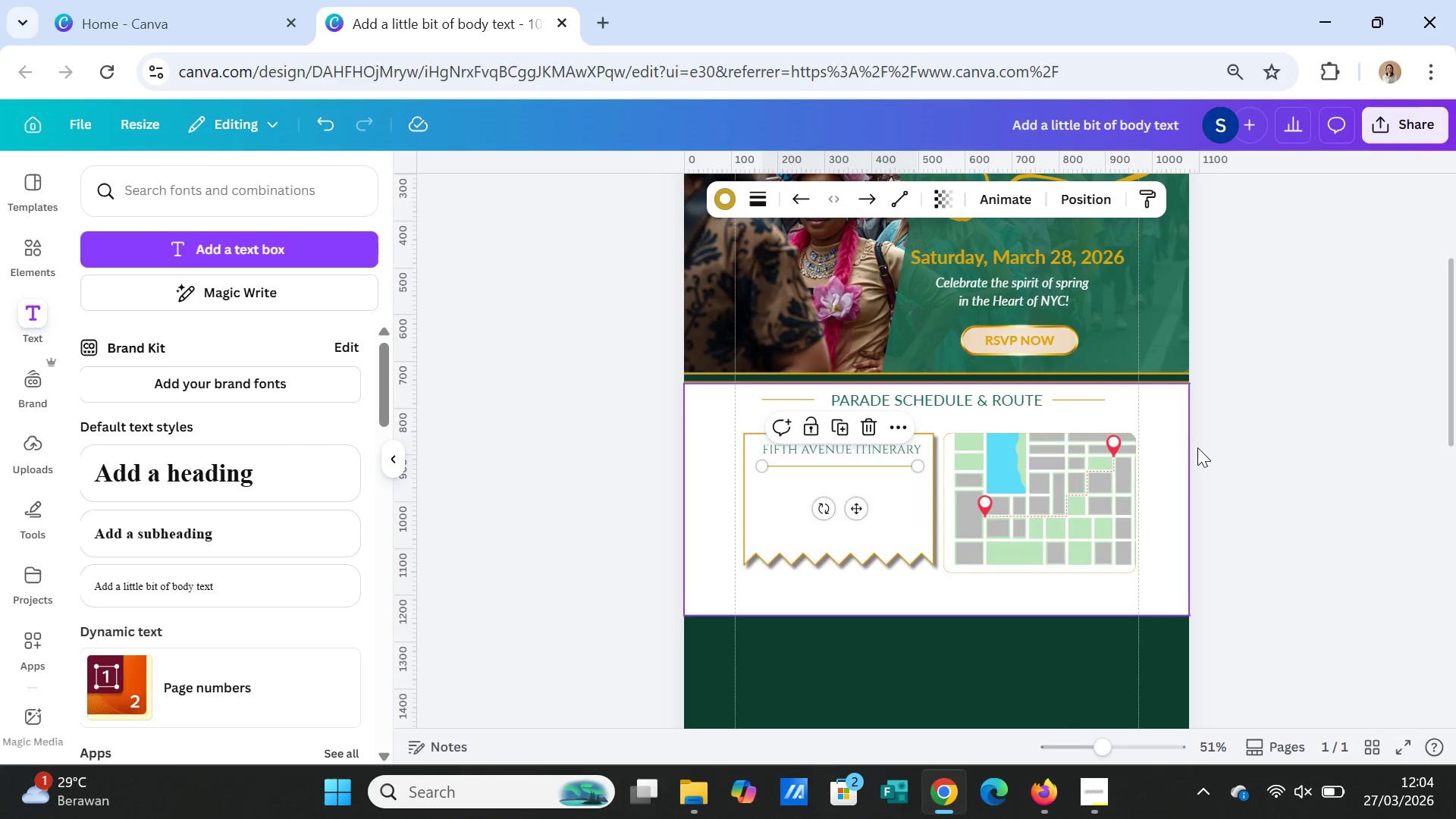 
left_click([1198, 447])
 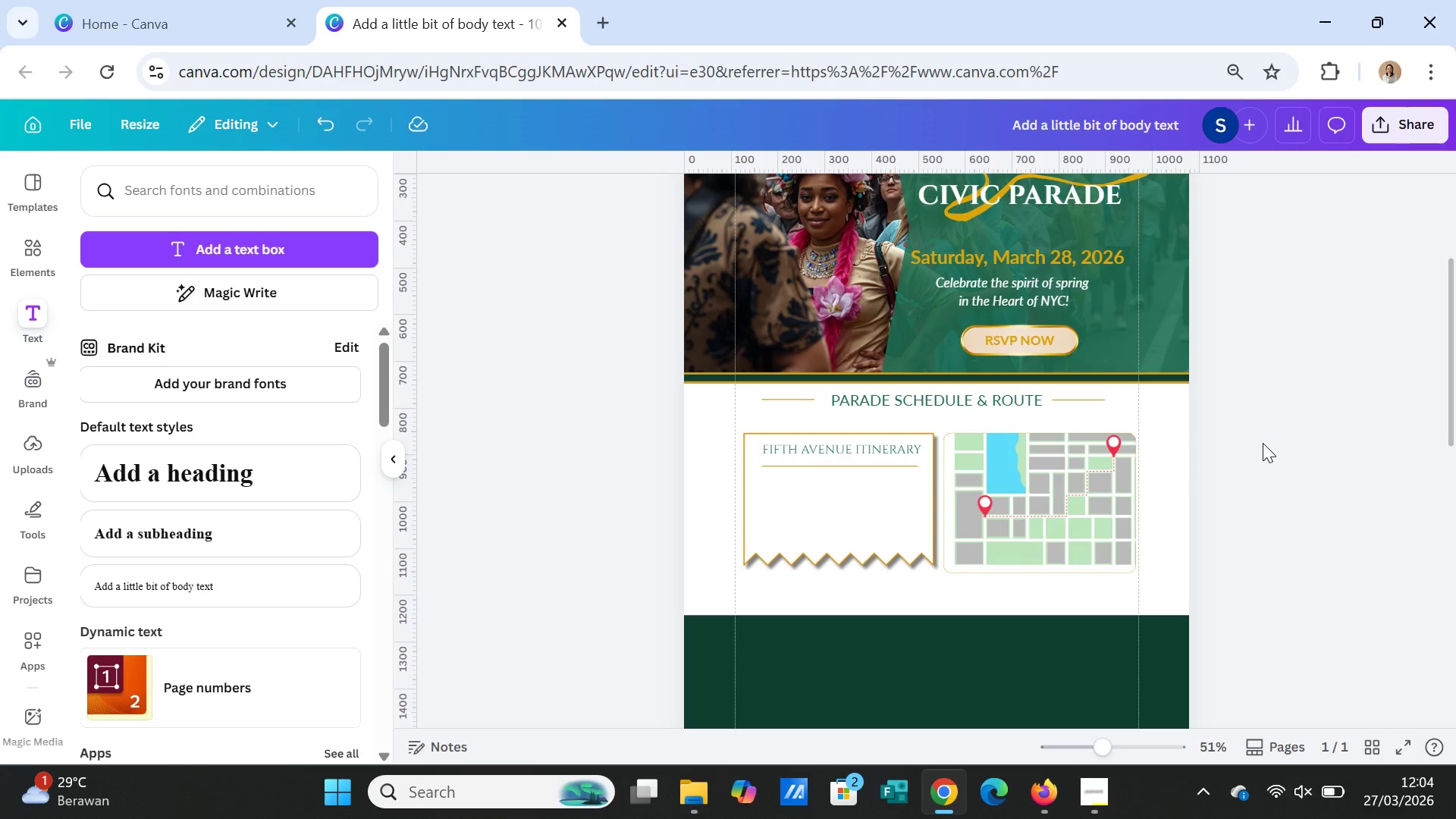 
wait(22.51)
 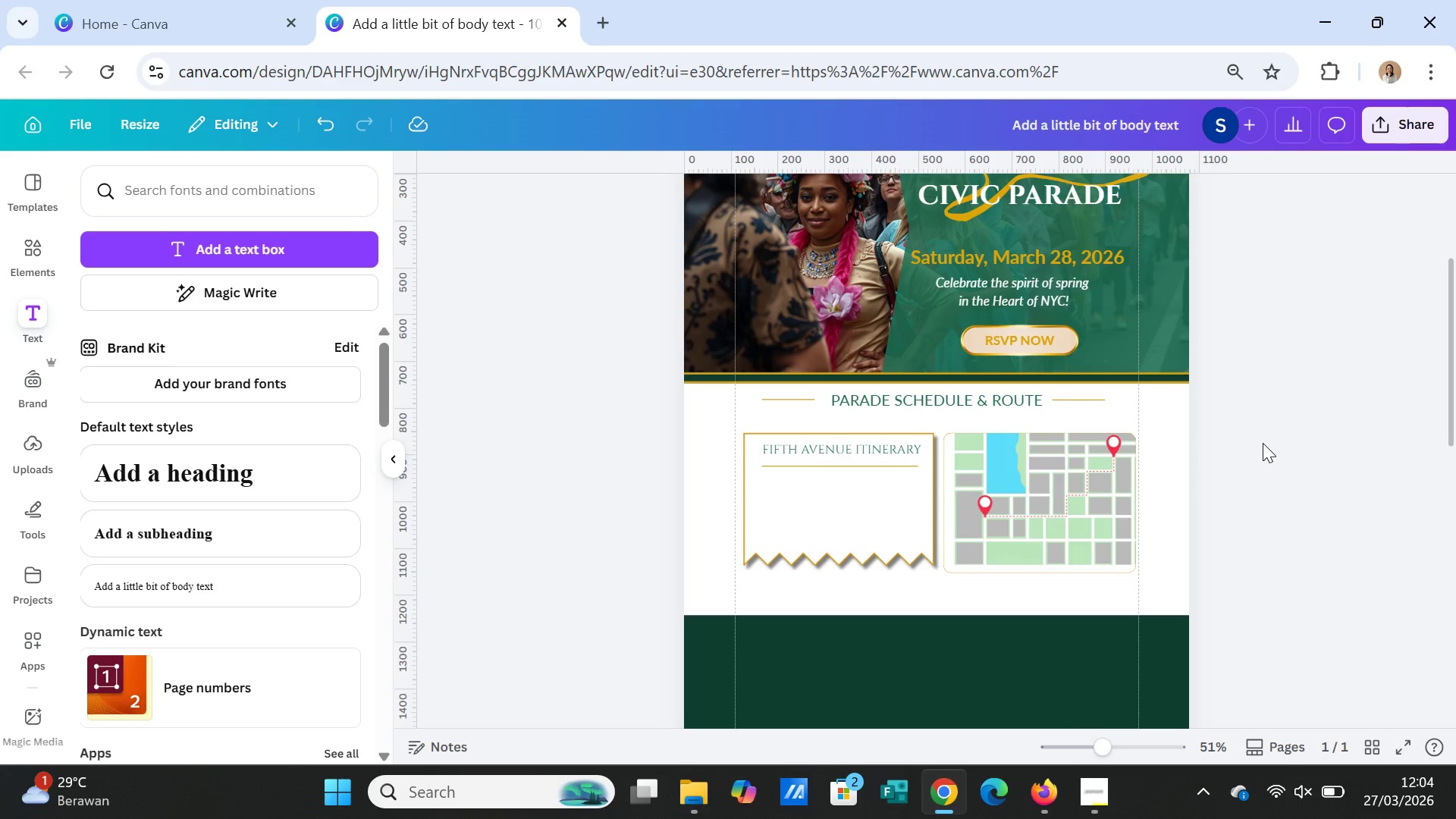 
scroll: coordinate [1263, 441], scroll_direction: up, amount: 1.0
 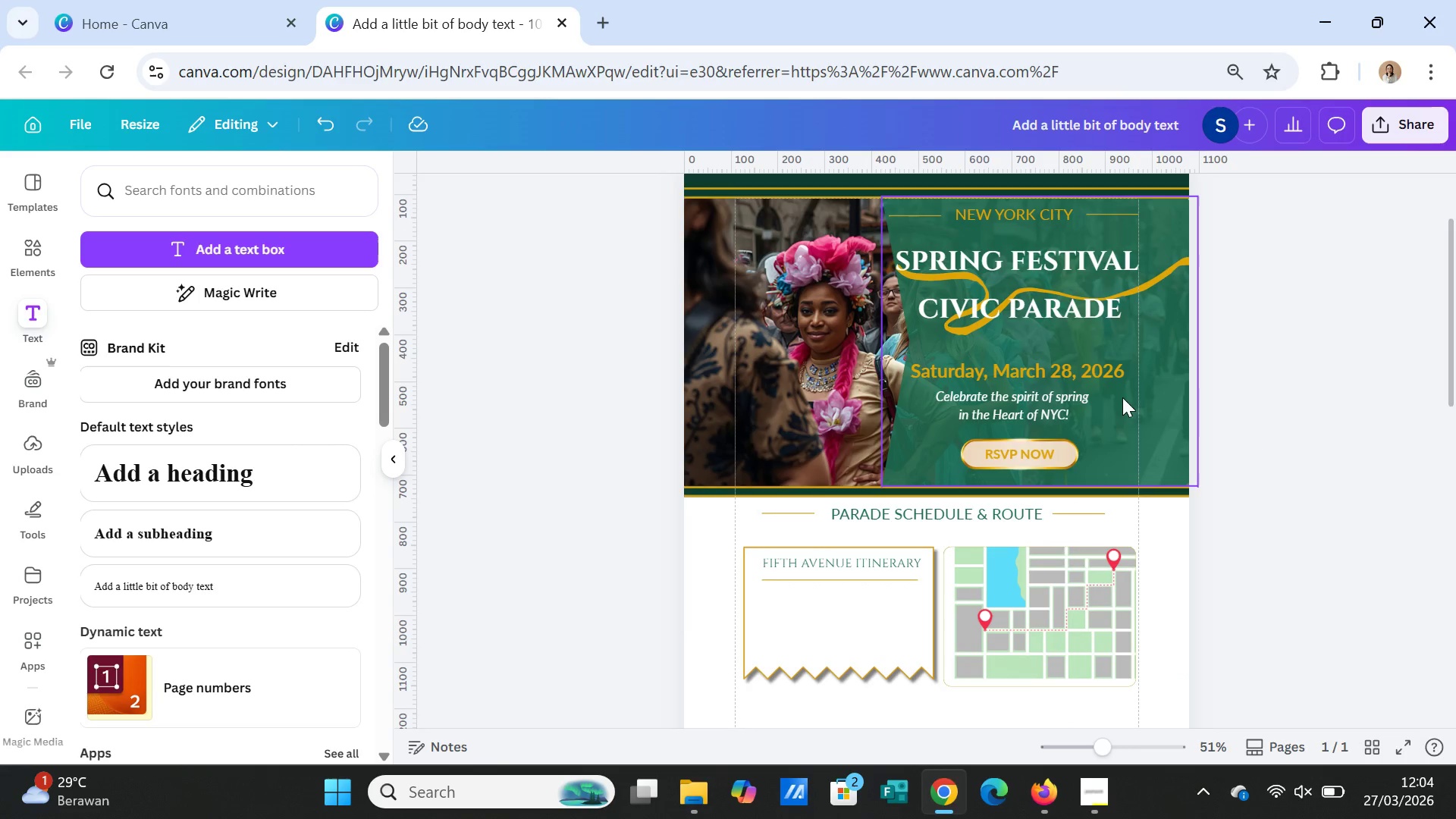 
wait(5.3)
 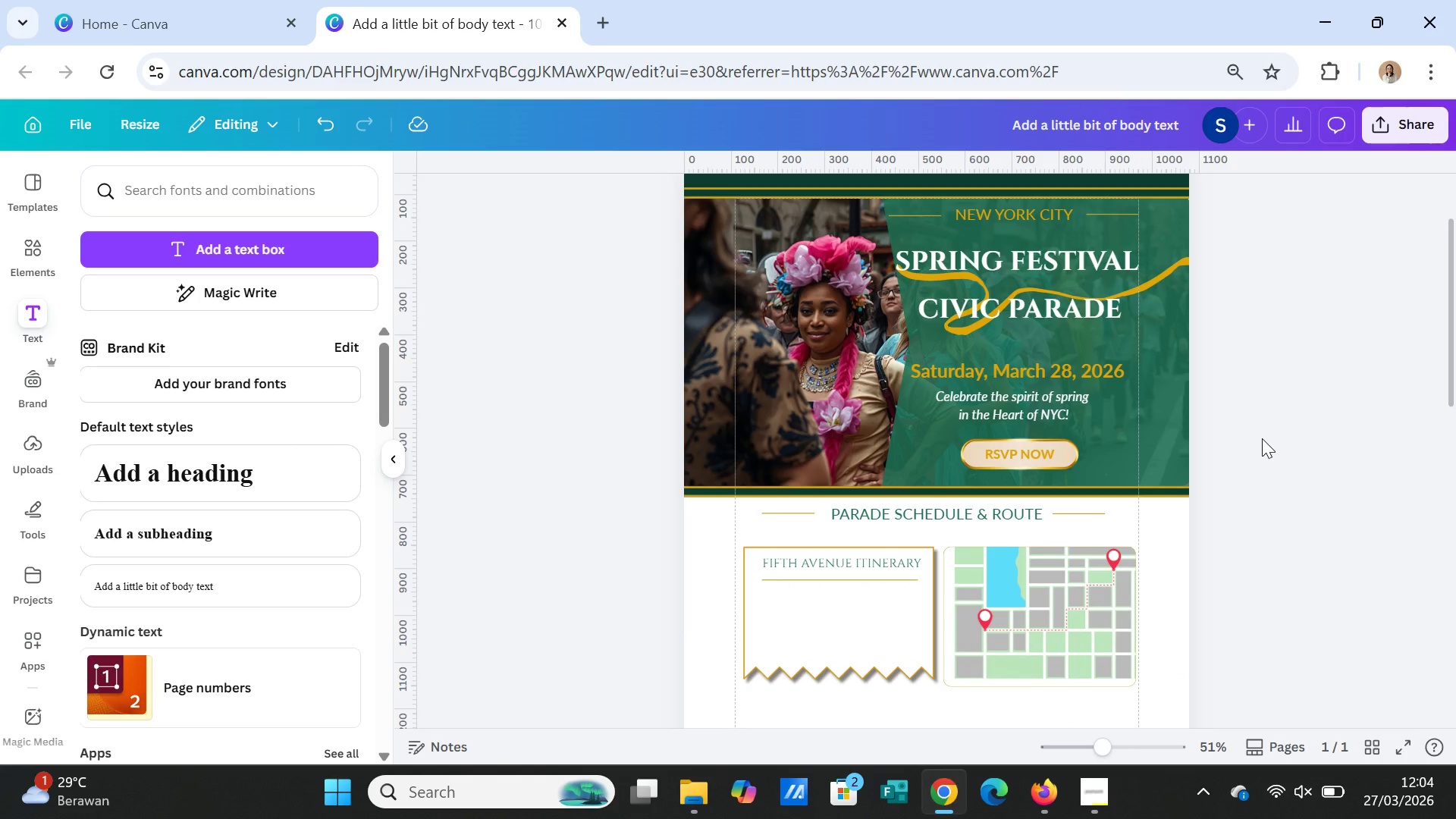 
left_click([982, 507])
 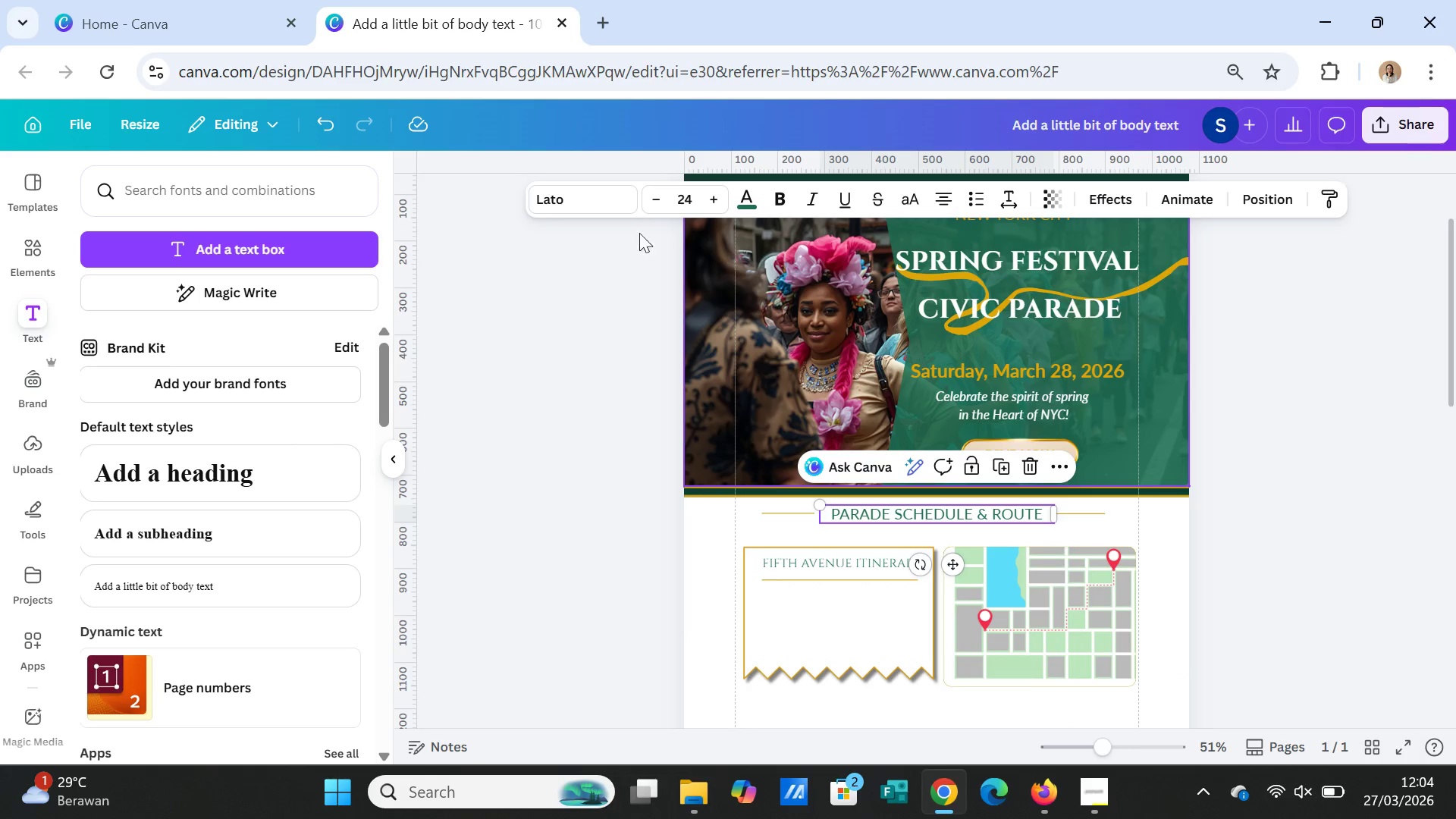 
left_click([574, 198])
 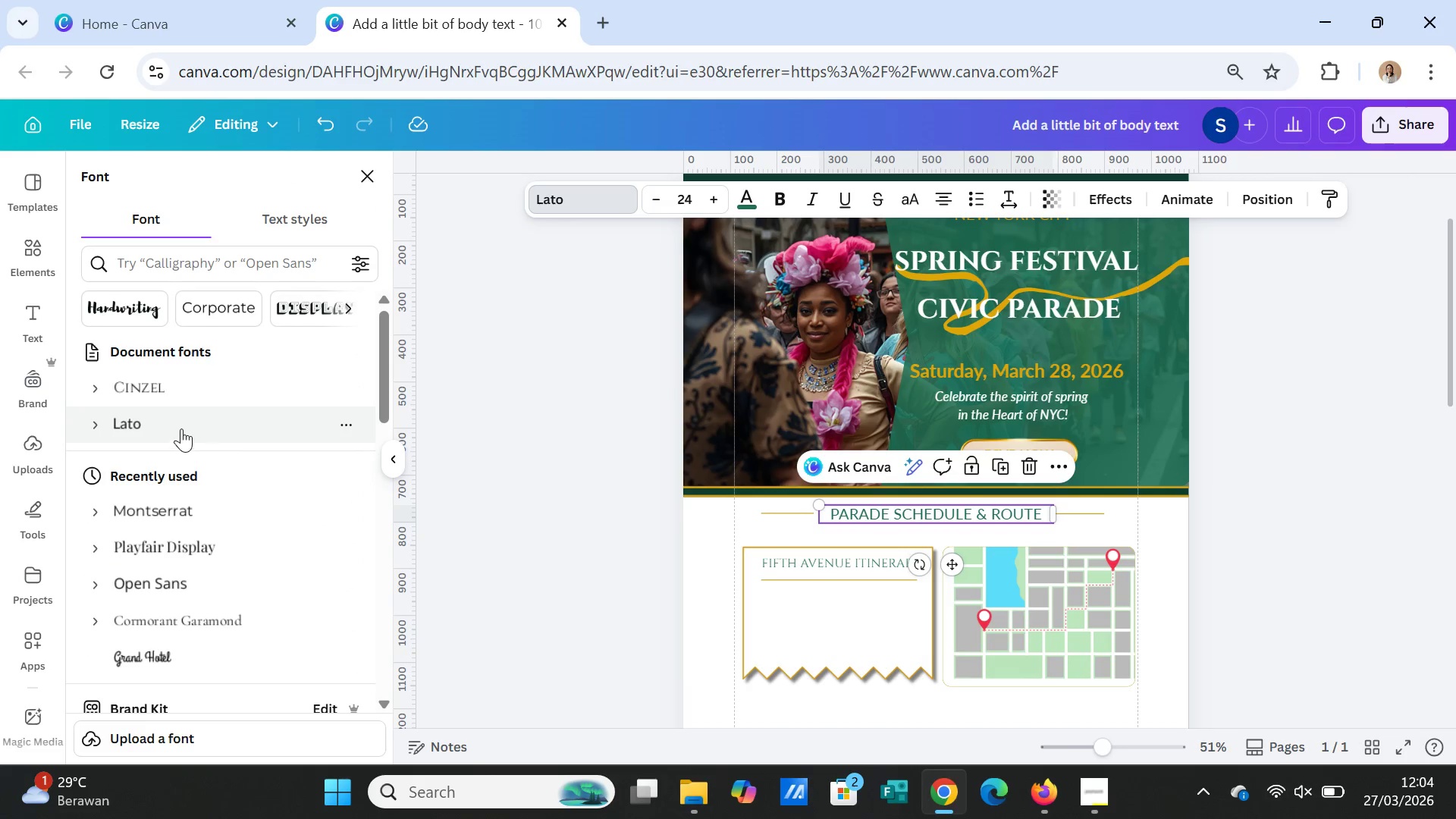 
left_click([155, 379])
 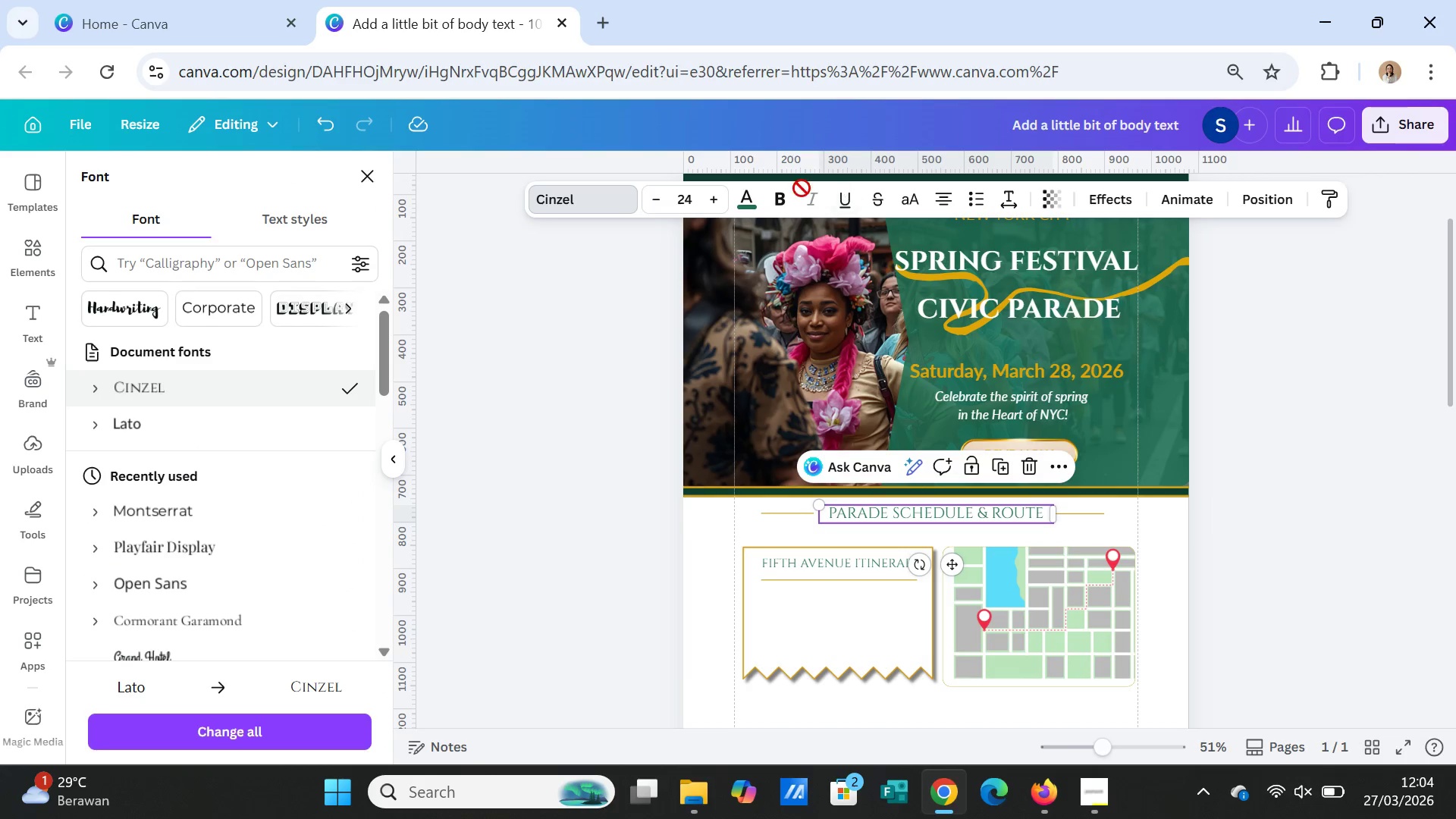 
left_click([781, 201])
 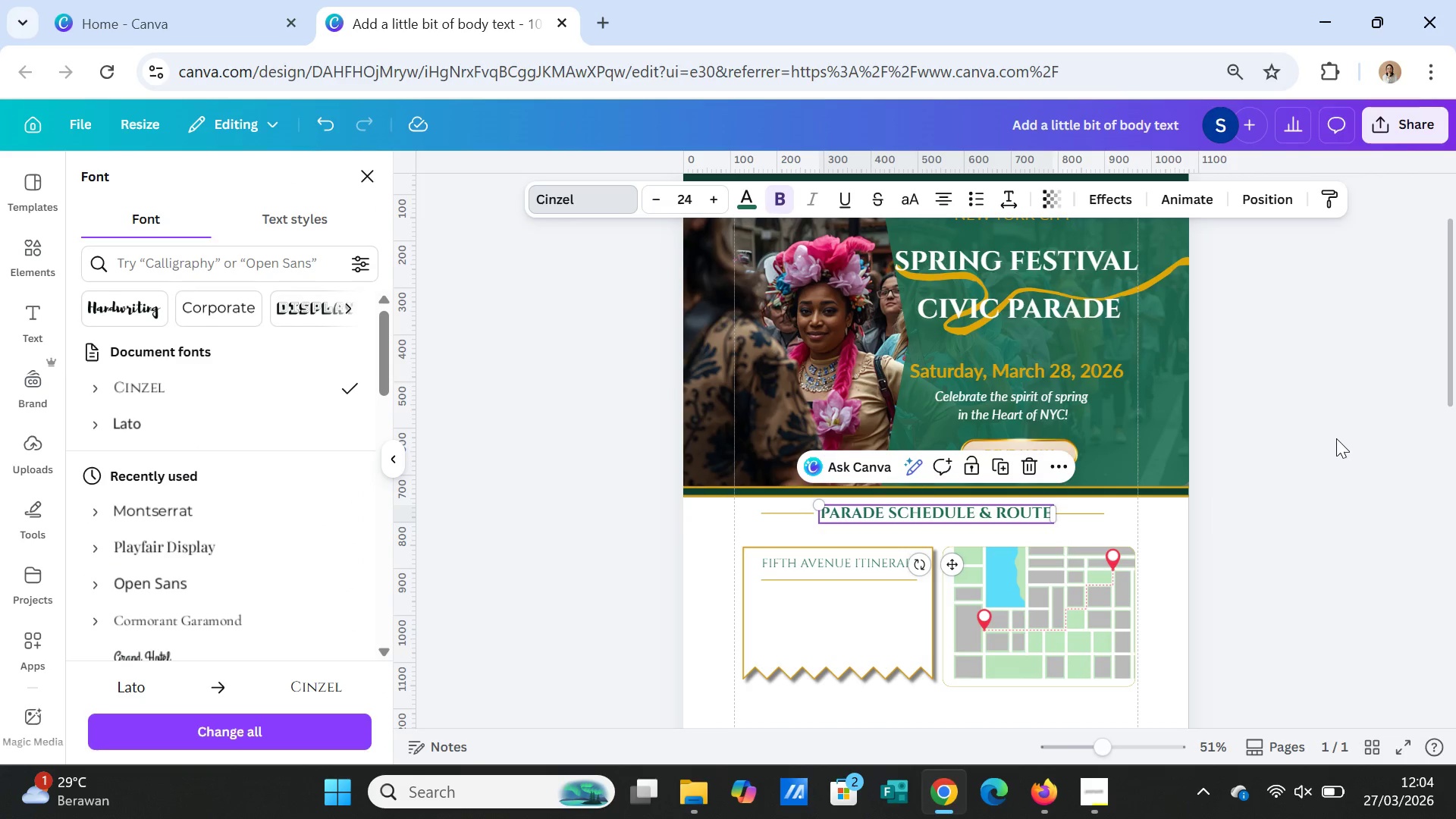 
left_click([1332, 438])
 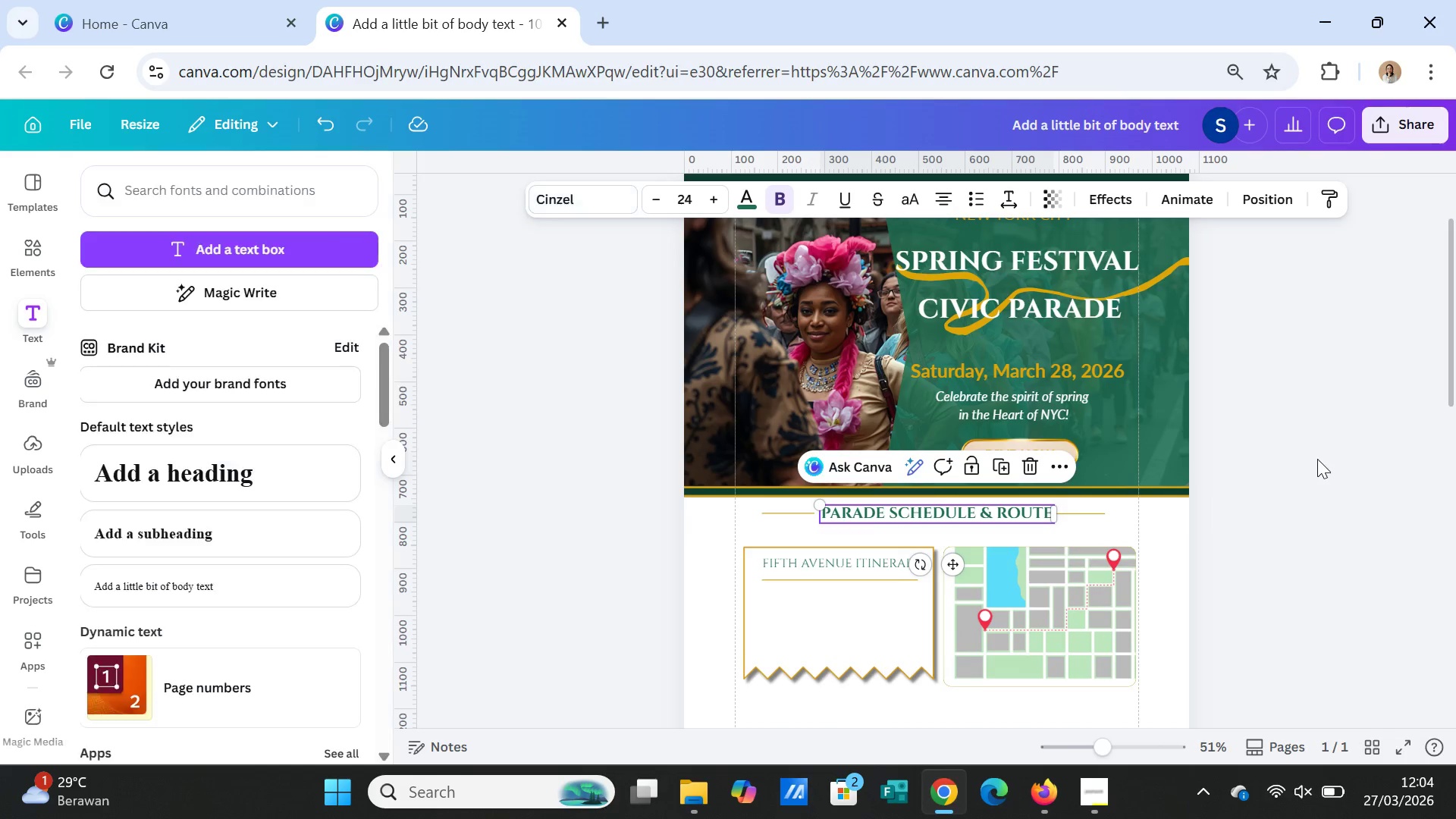 
left_click([1317, 459])
 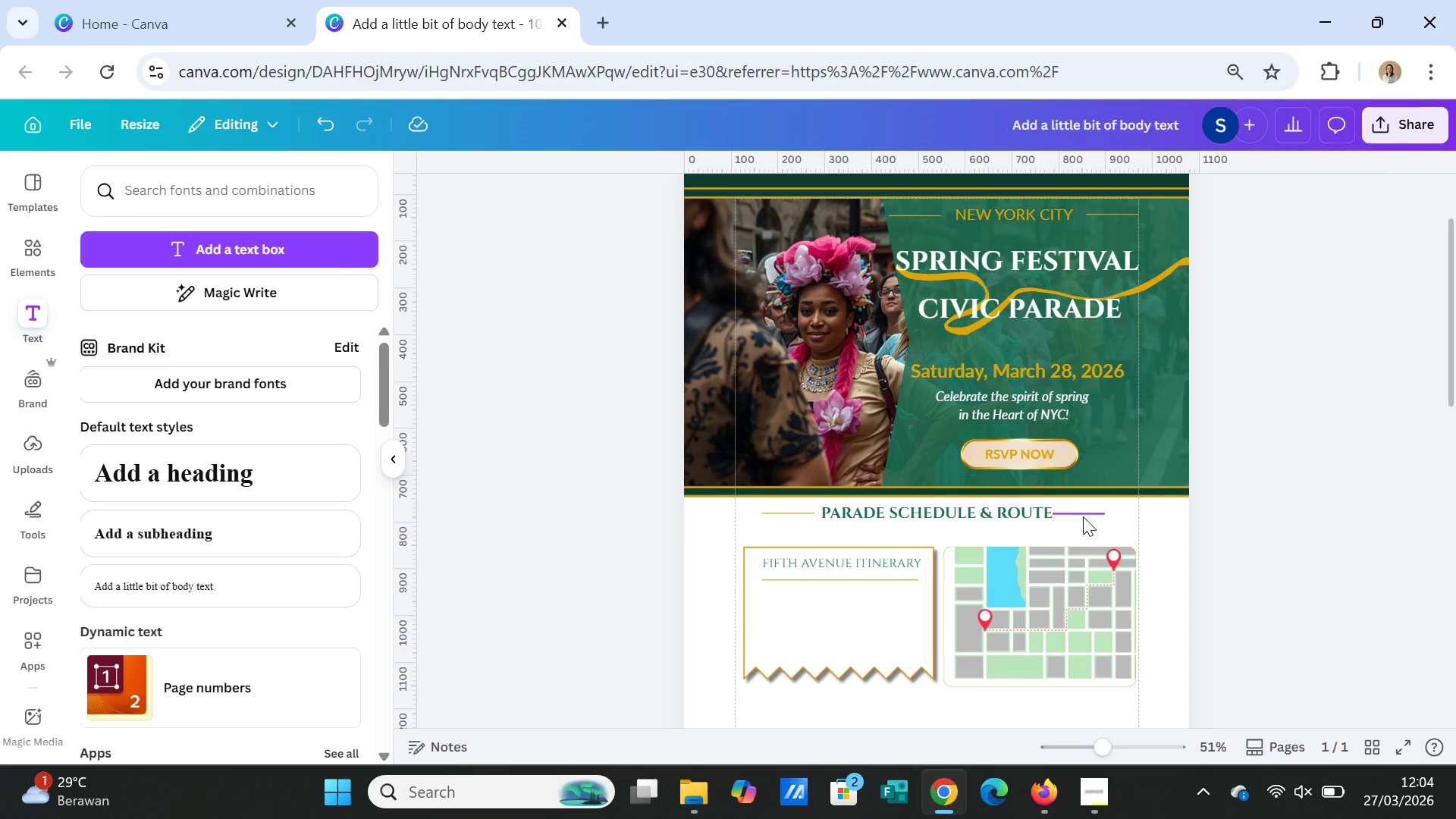 
left_click([1084, 516])
 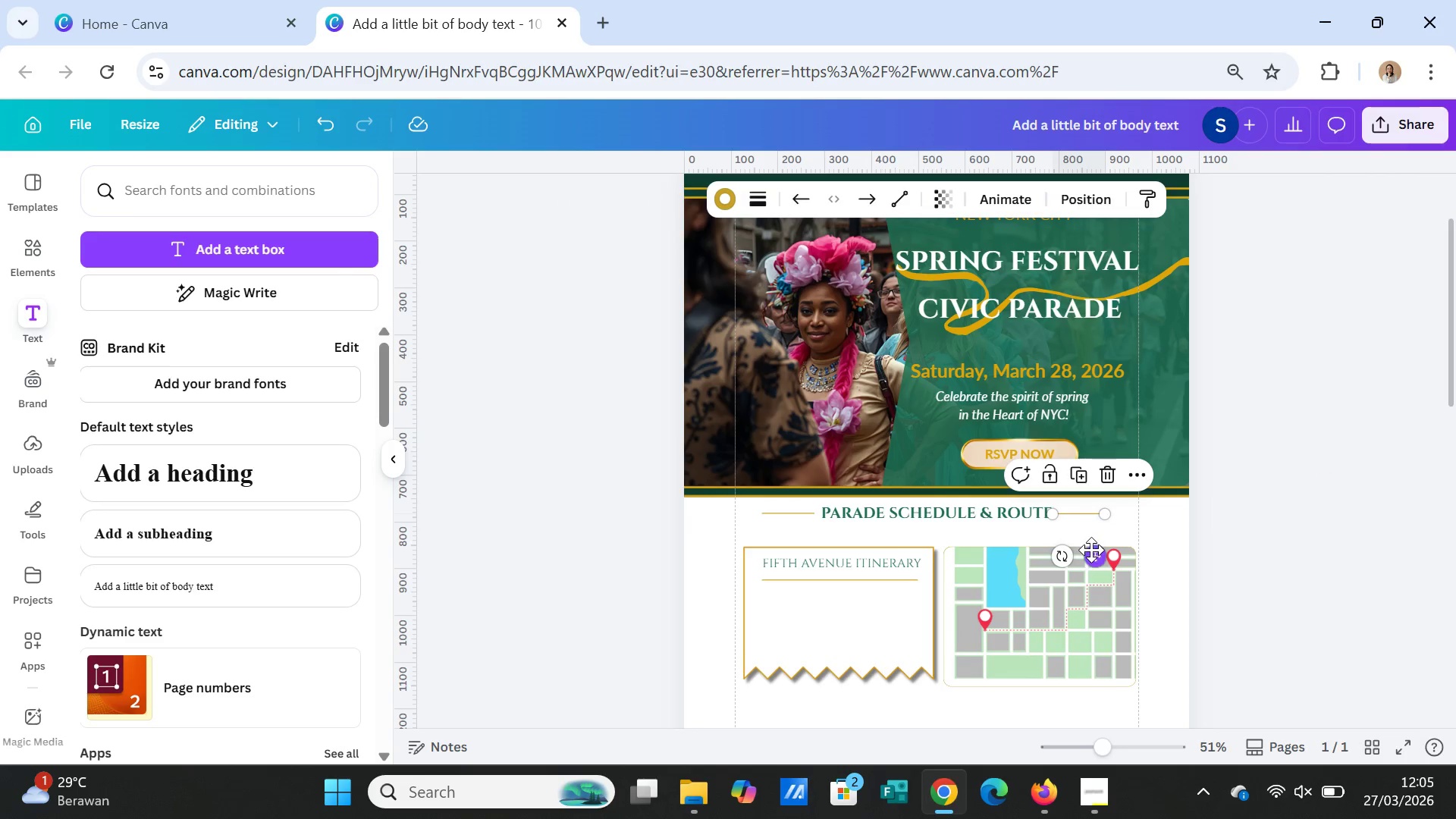 
left_click_drag(start_coordinate=[1091, 551], to_coordinate=[1106, 548])
 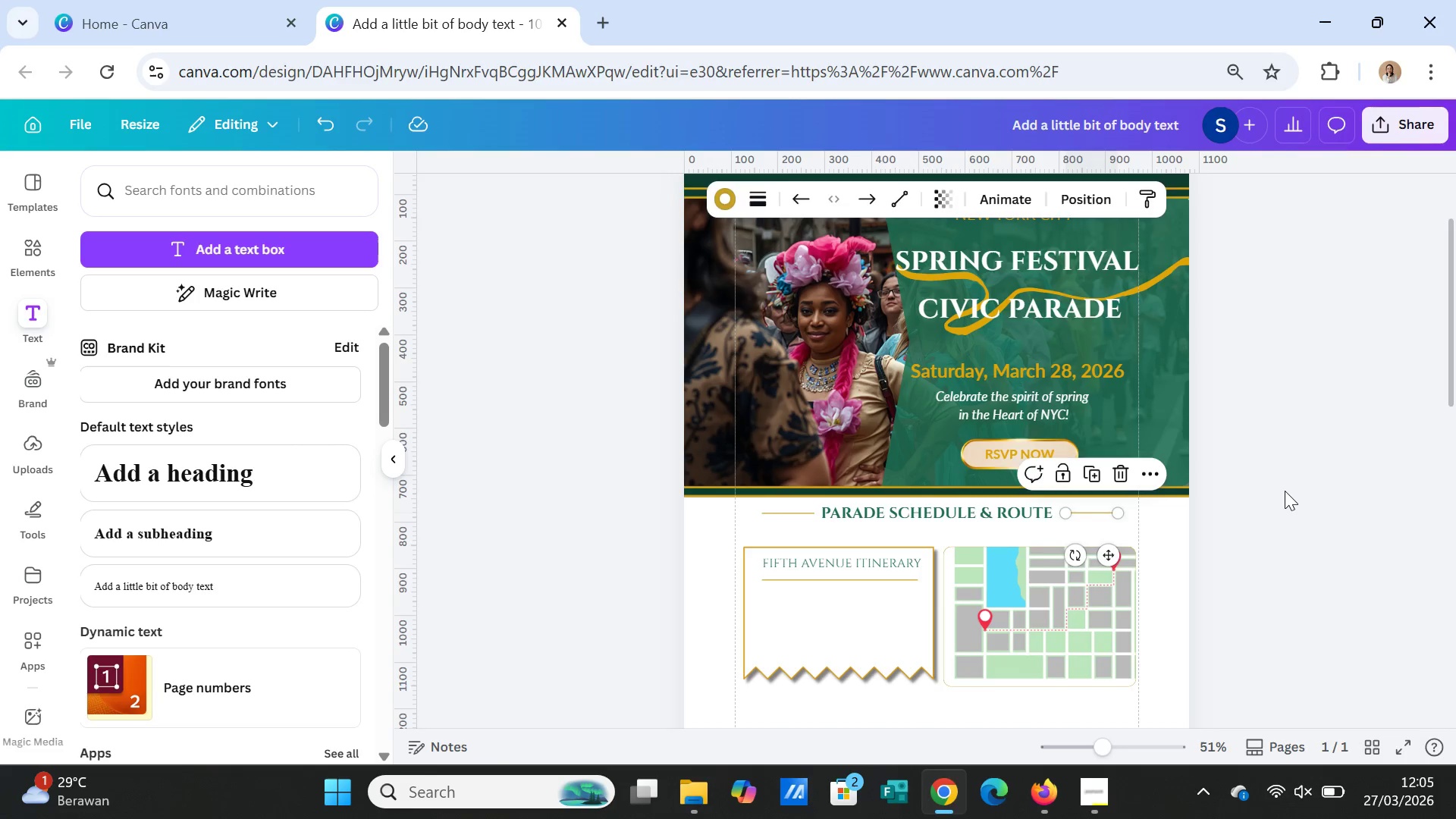 
left_click([1285, 491])
 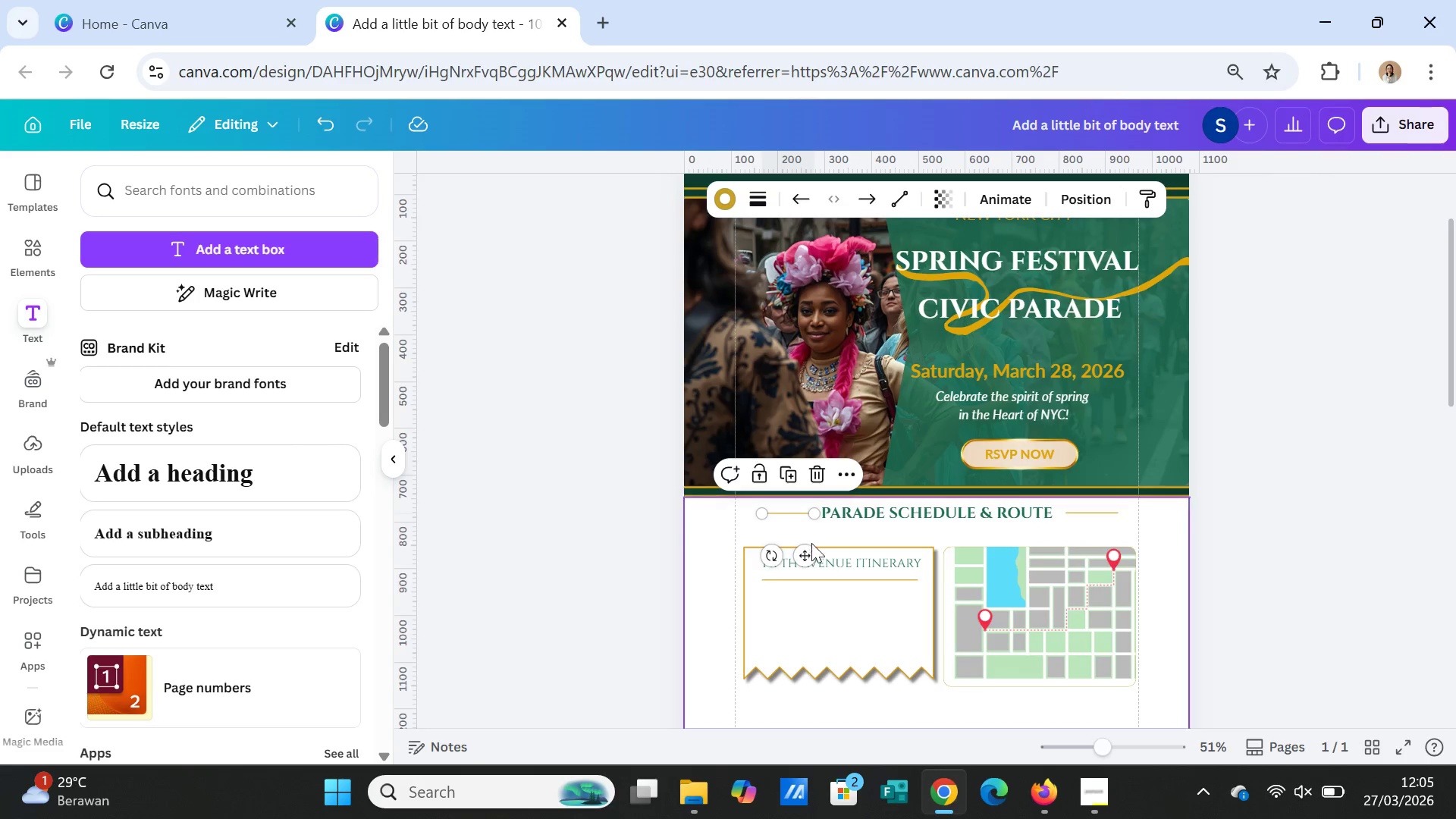 
left_click_drag(start_coordinate=[807, 560], to_coordinate=[793, 558])
 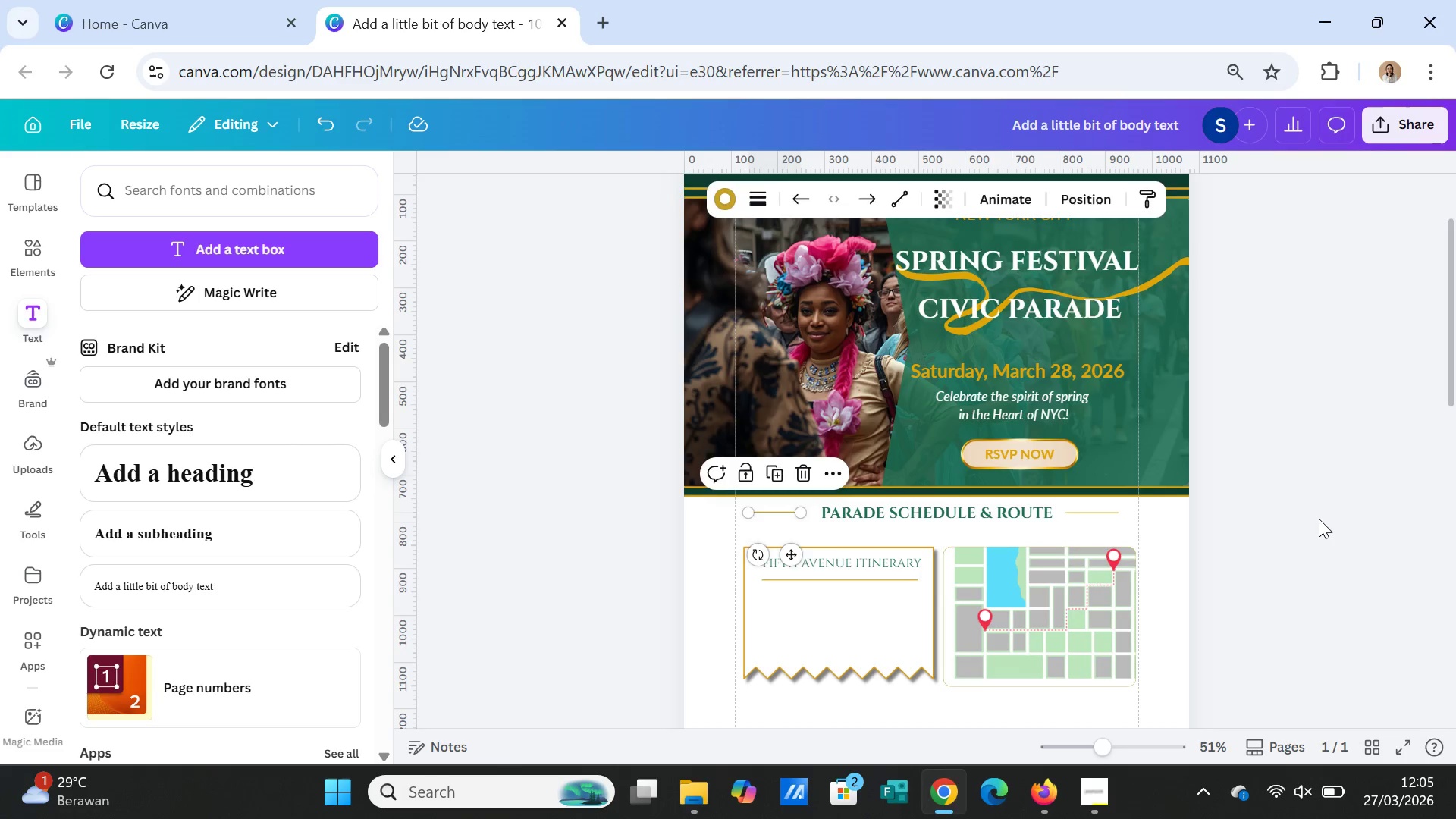 
left_click([1319, 519])
 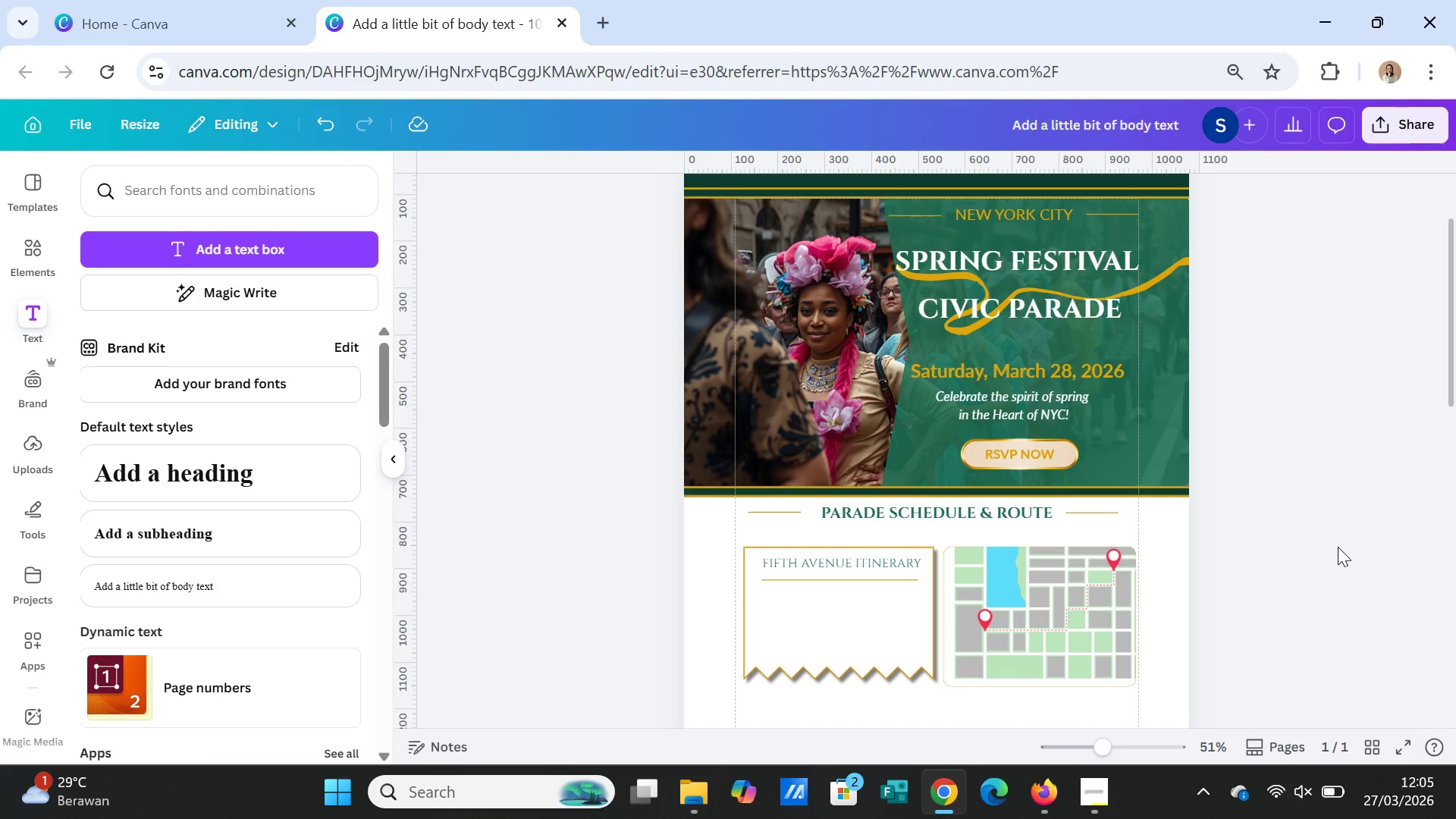 
wait(10.55)
 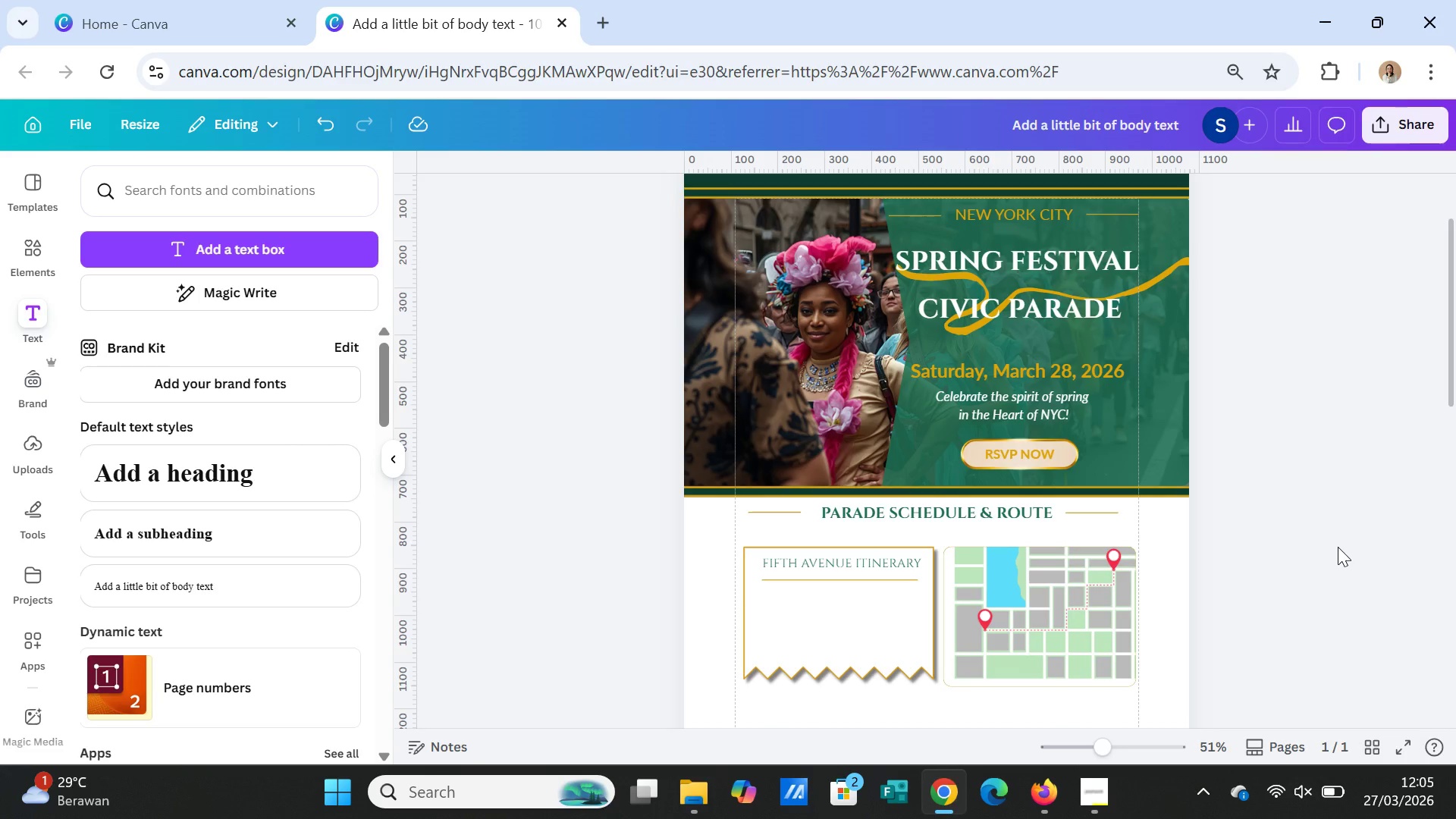 
left_click_drag(start_coordinate=[1100, 745], to_coordinate=[1106, 744])
 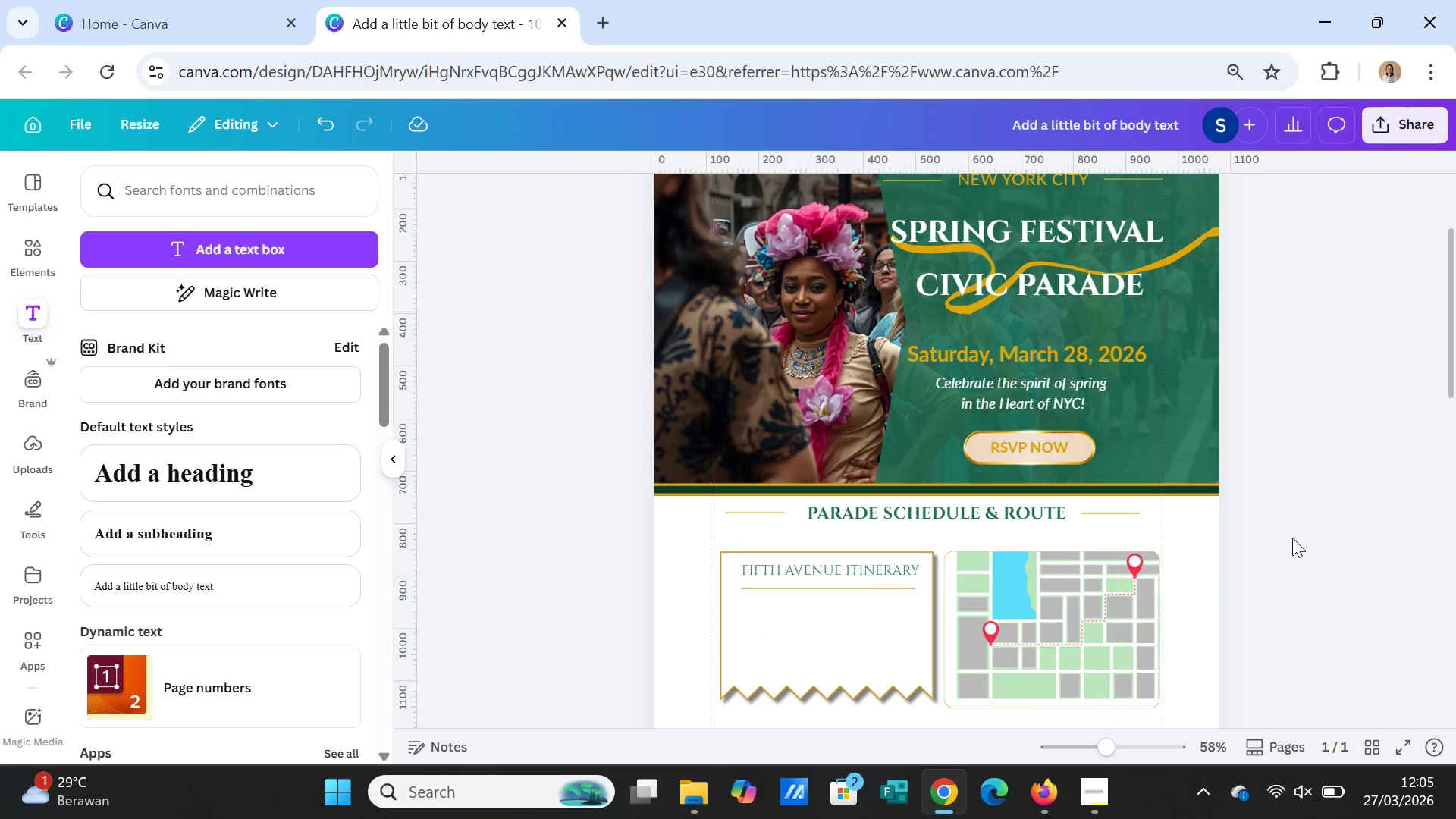 
left_click([1292, 538])
 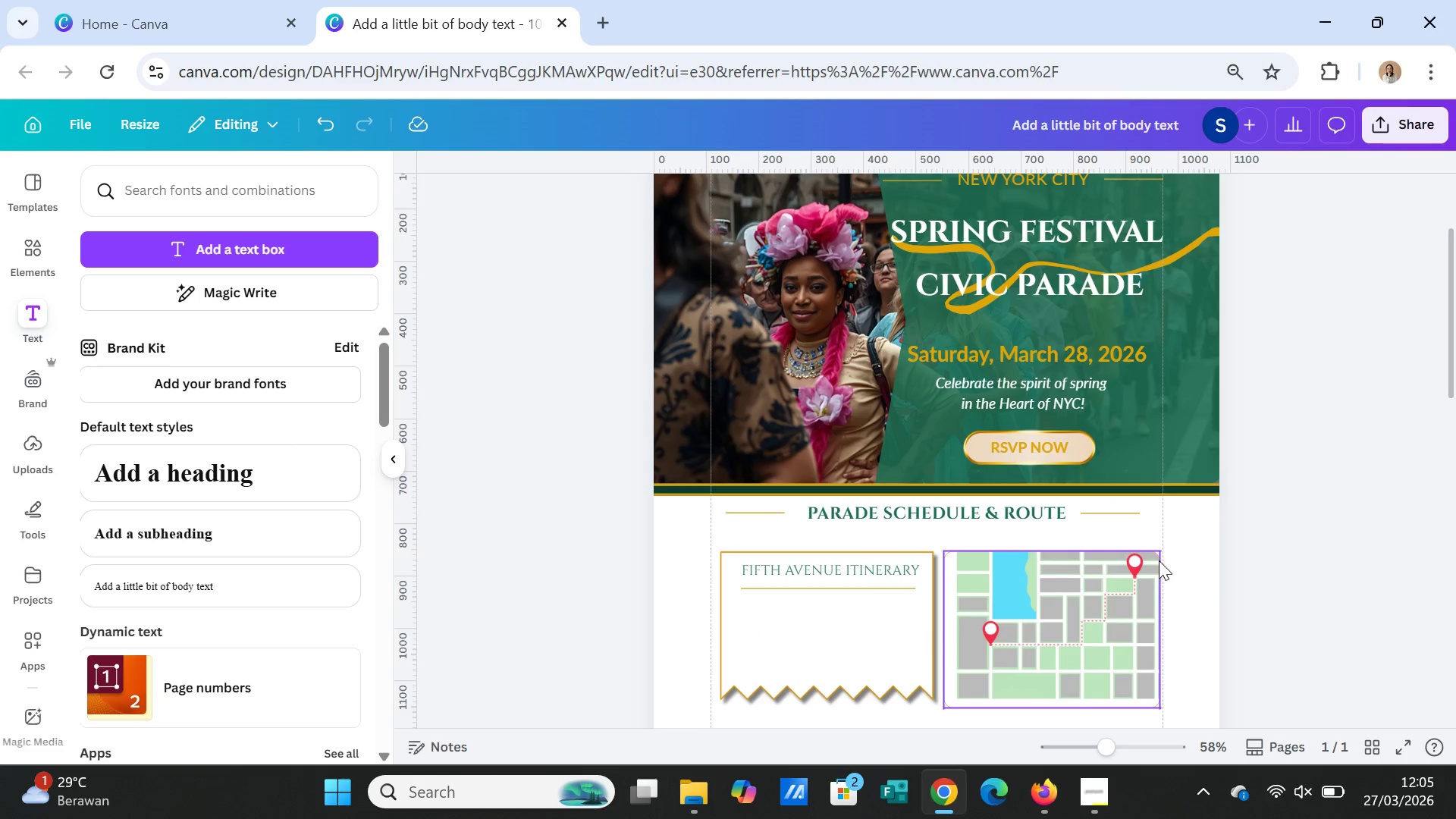 
wait(9.77)
 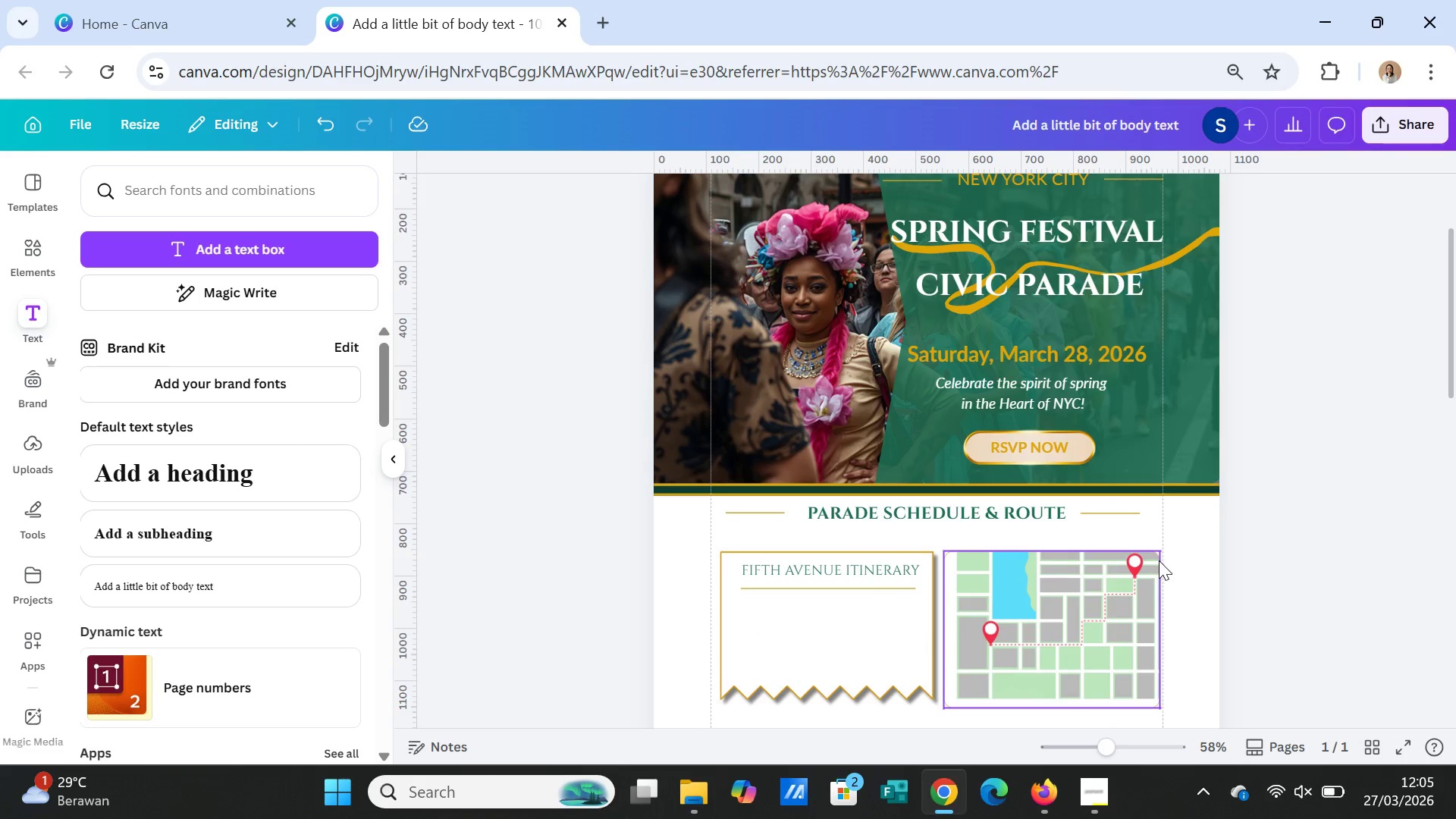 
left_click([214, 251])
 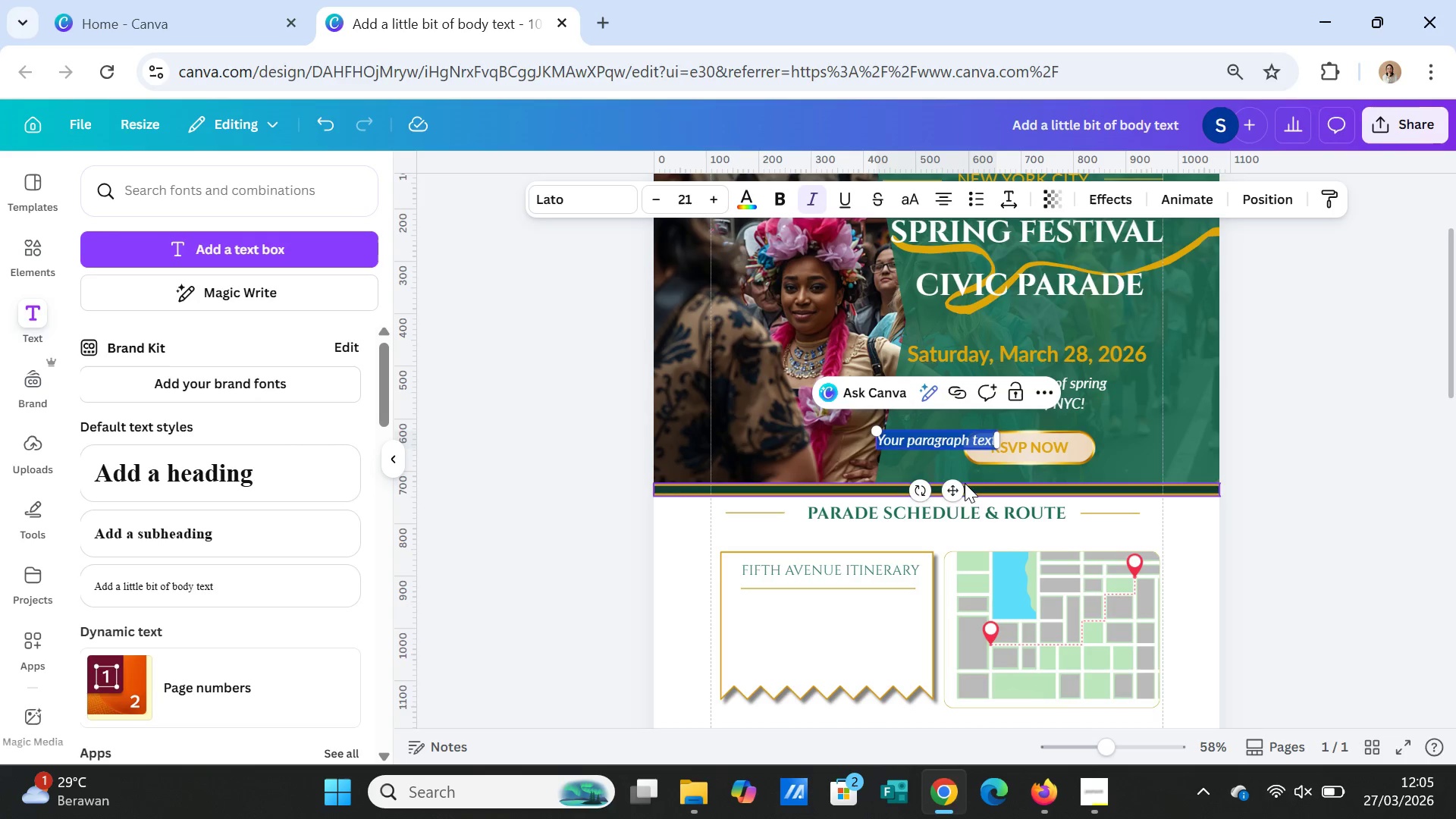 
left_click_drag(start_coordinate=[949, 494], to_coordinate=[812, 664])
 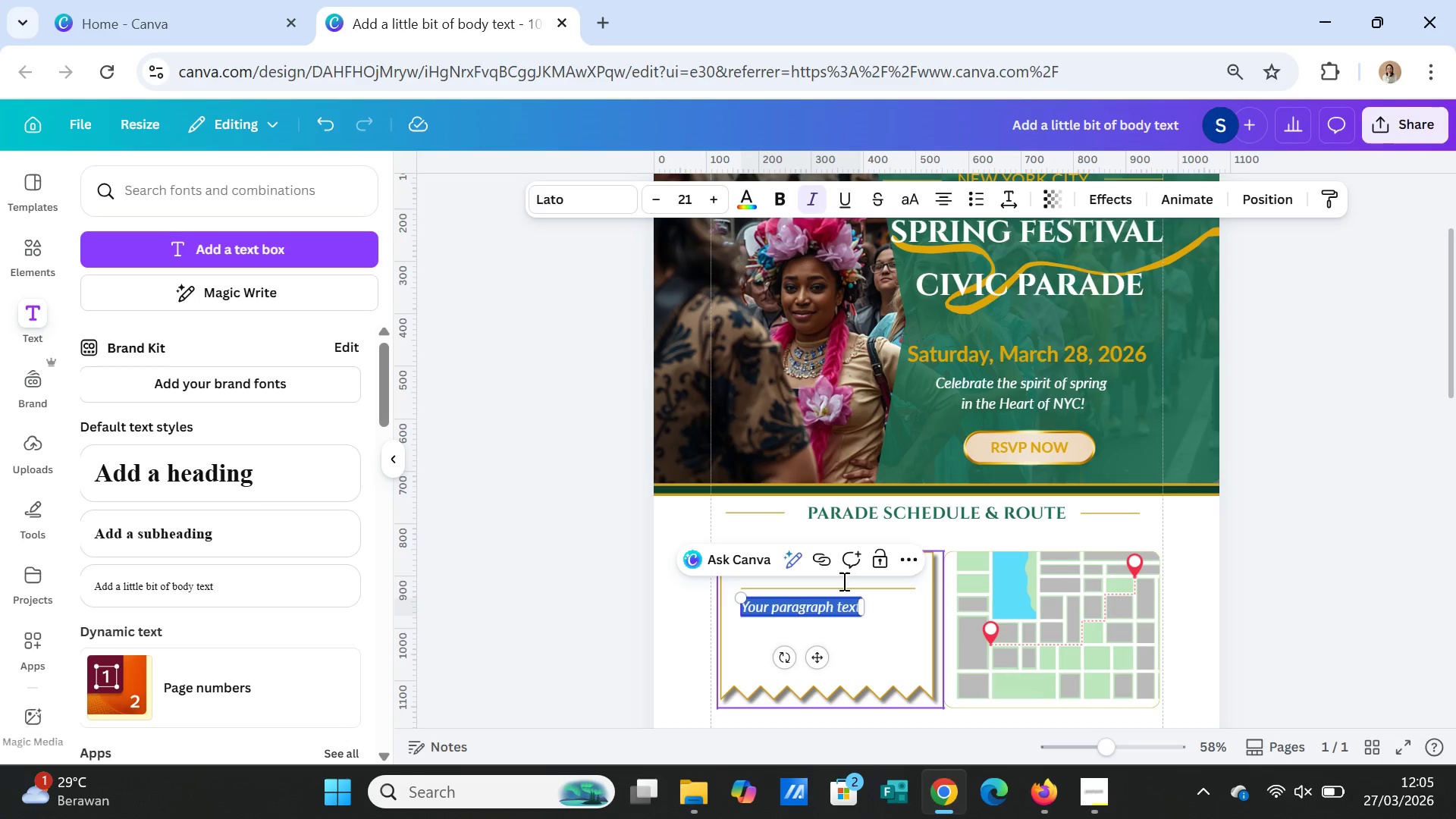 
left_click([808, 195])
 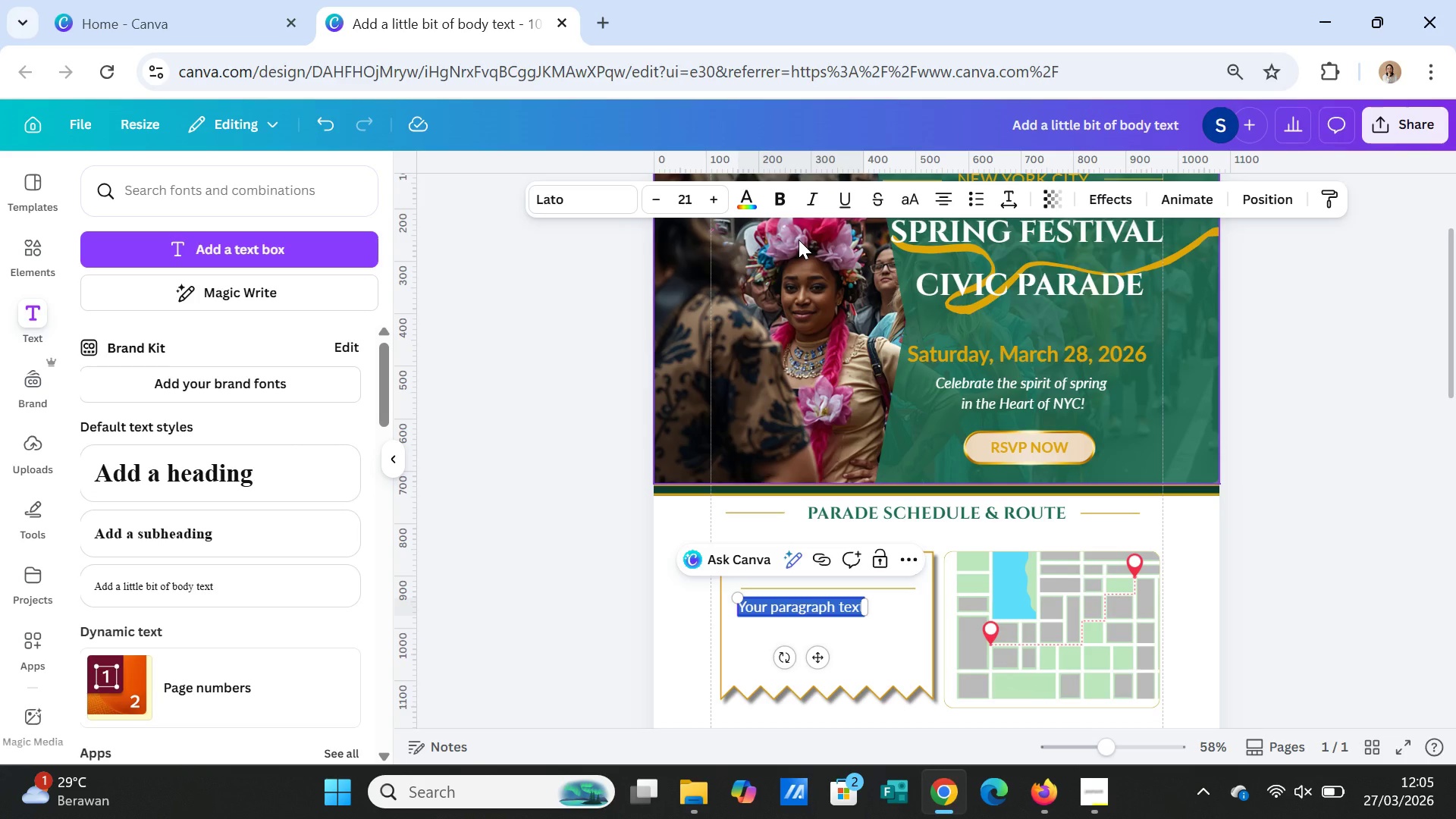 
type(12.00BPM)
key(Backspace)
key(Backspace)
key(Backspace)
type( PM)
 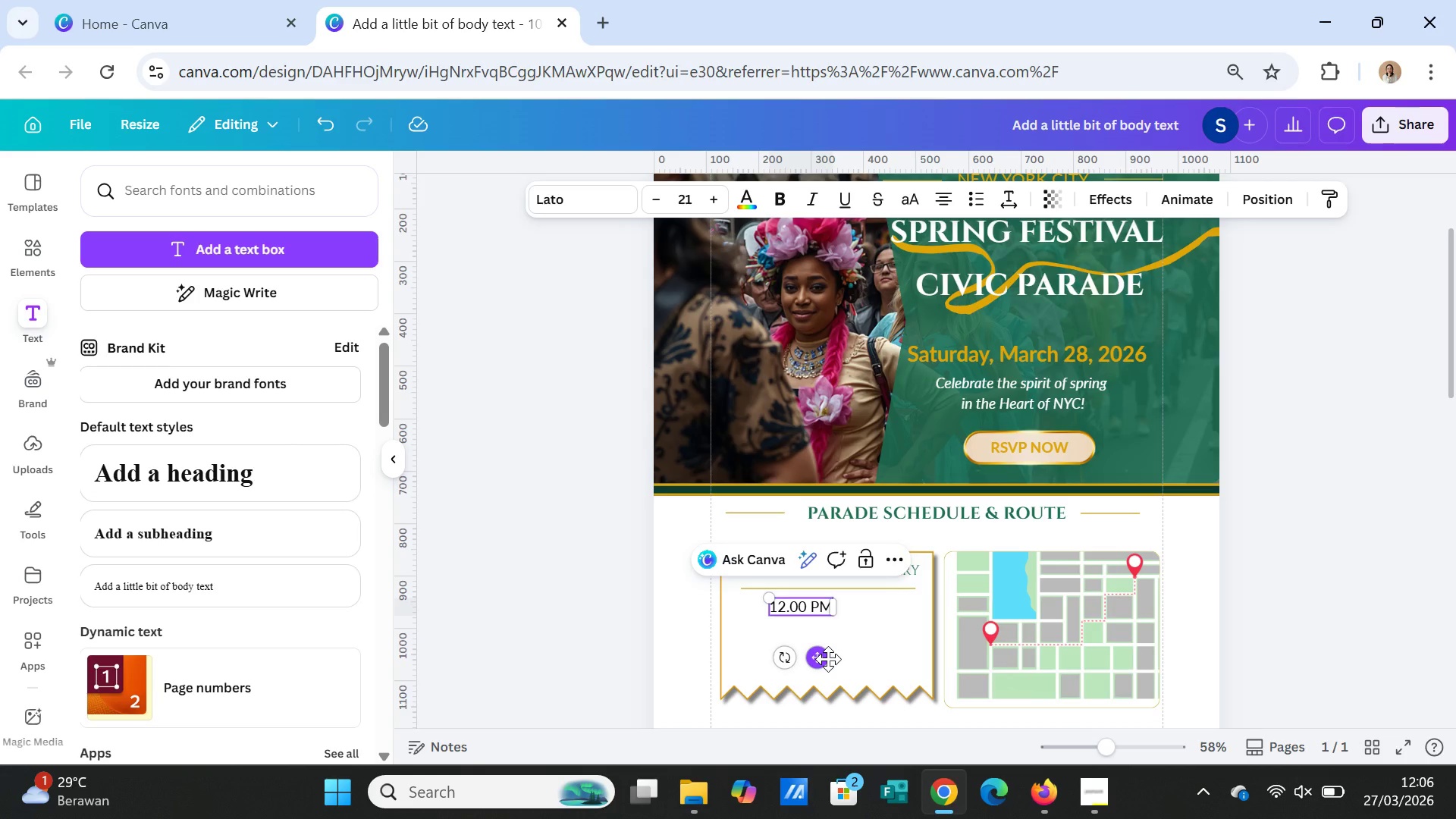 
left_click_drag(start_coordinate=[823, 661], to_coordinate=[799, 662])
 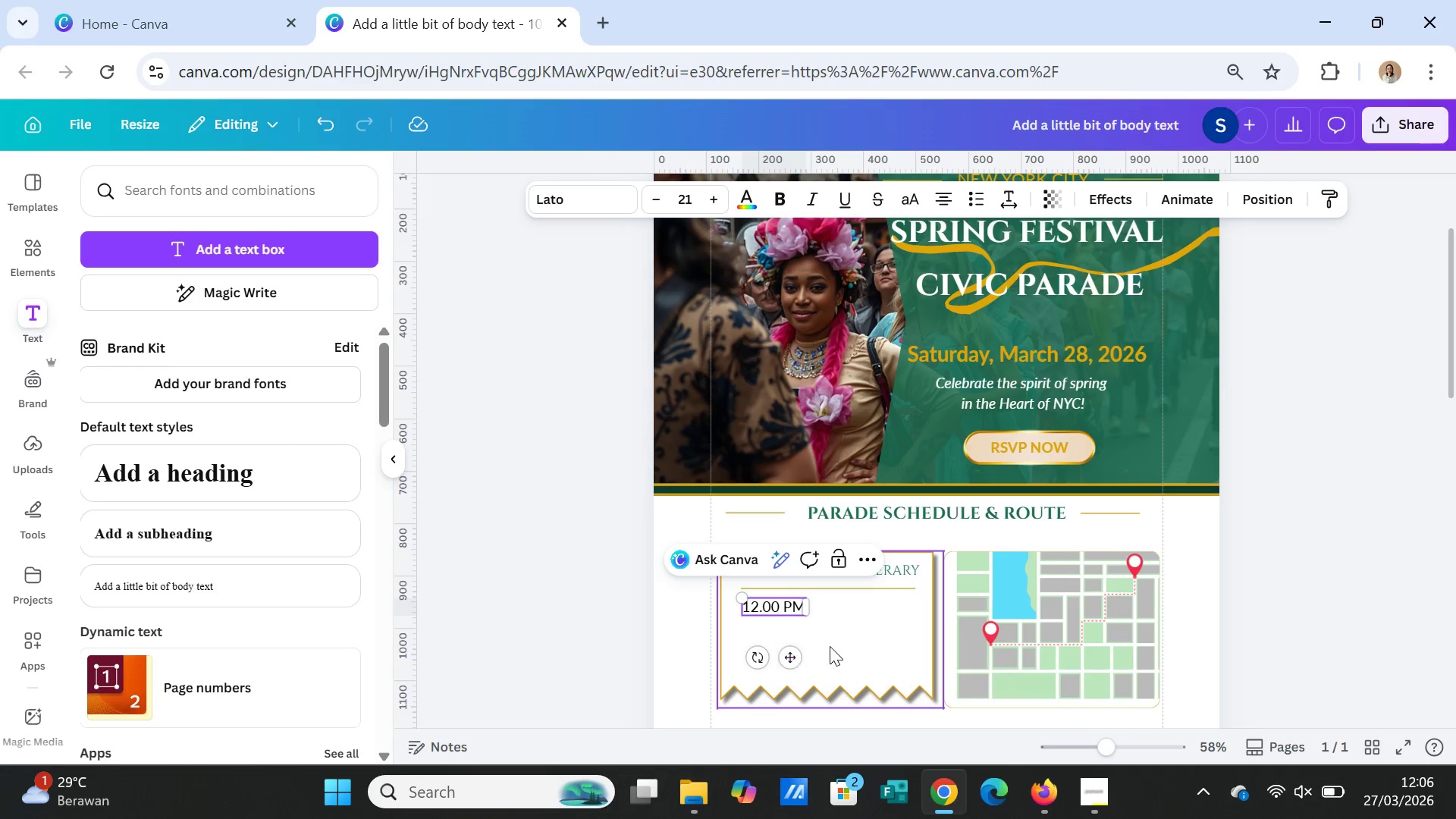 
left_click([830, 646])
 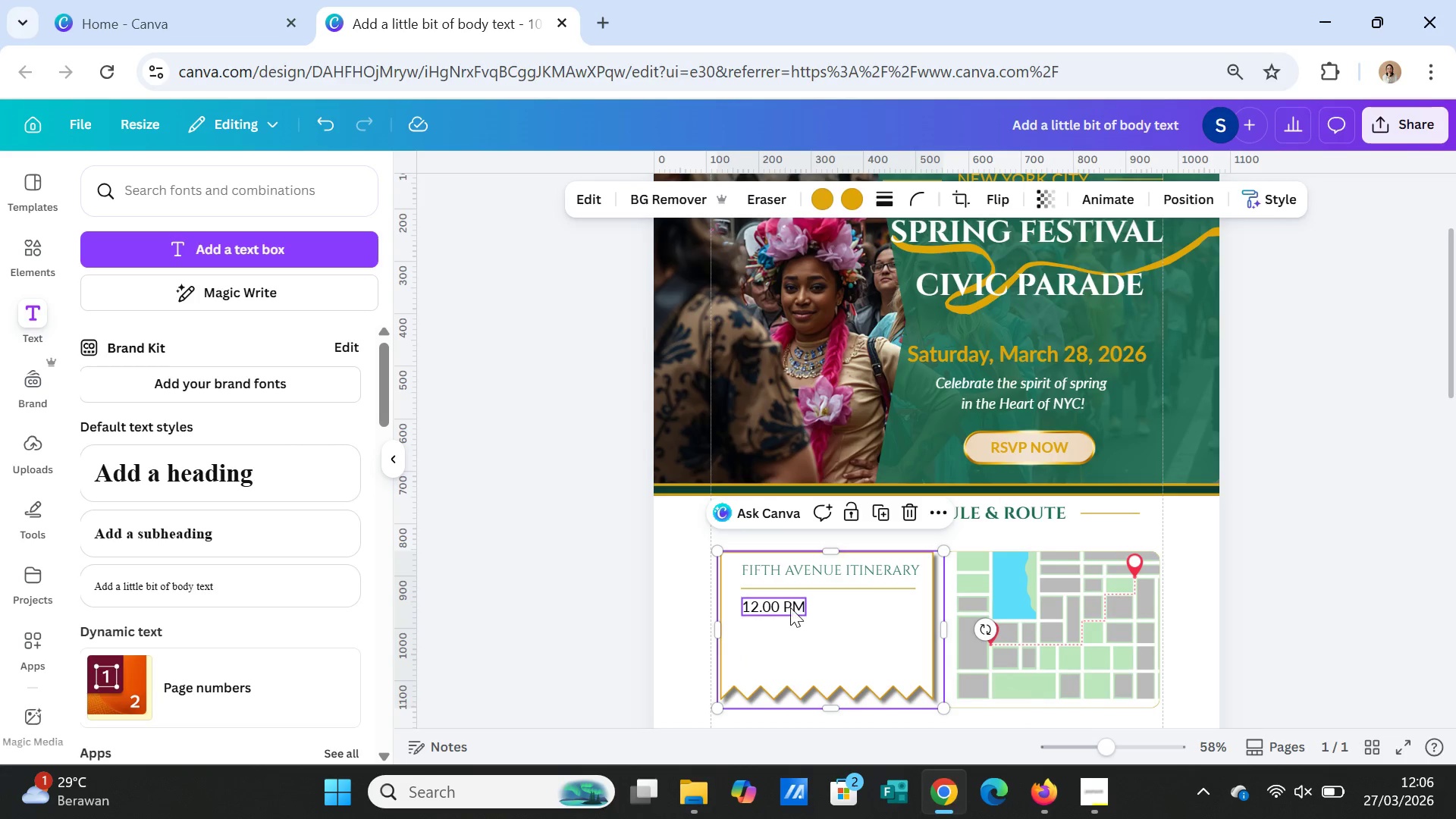 
left_click([789, 604])
 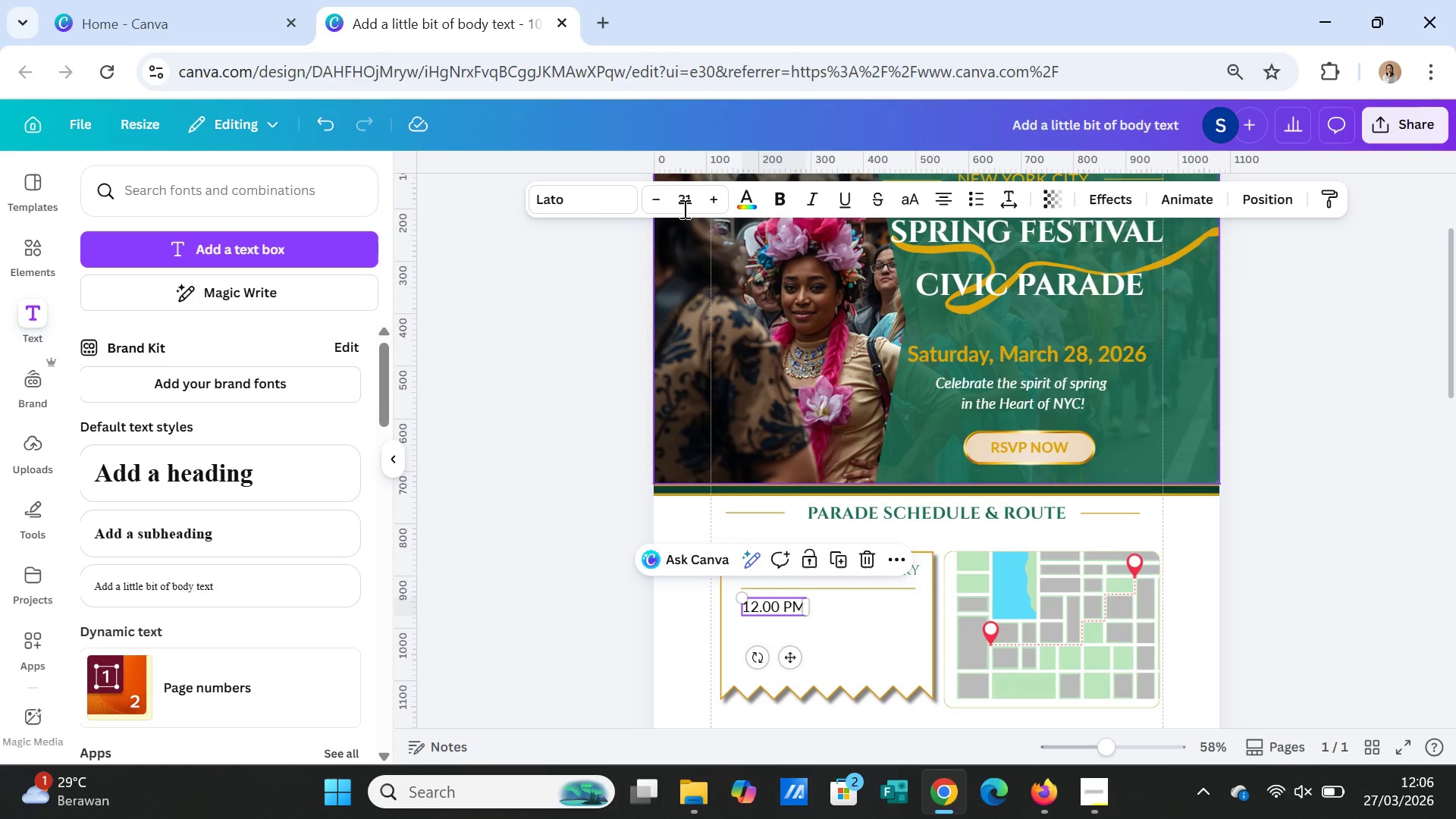 
left_click([659, 206])
 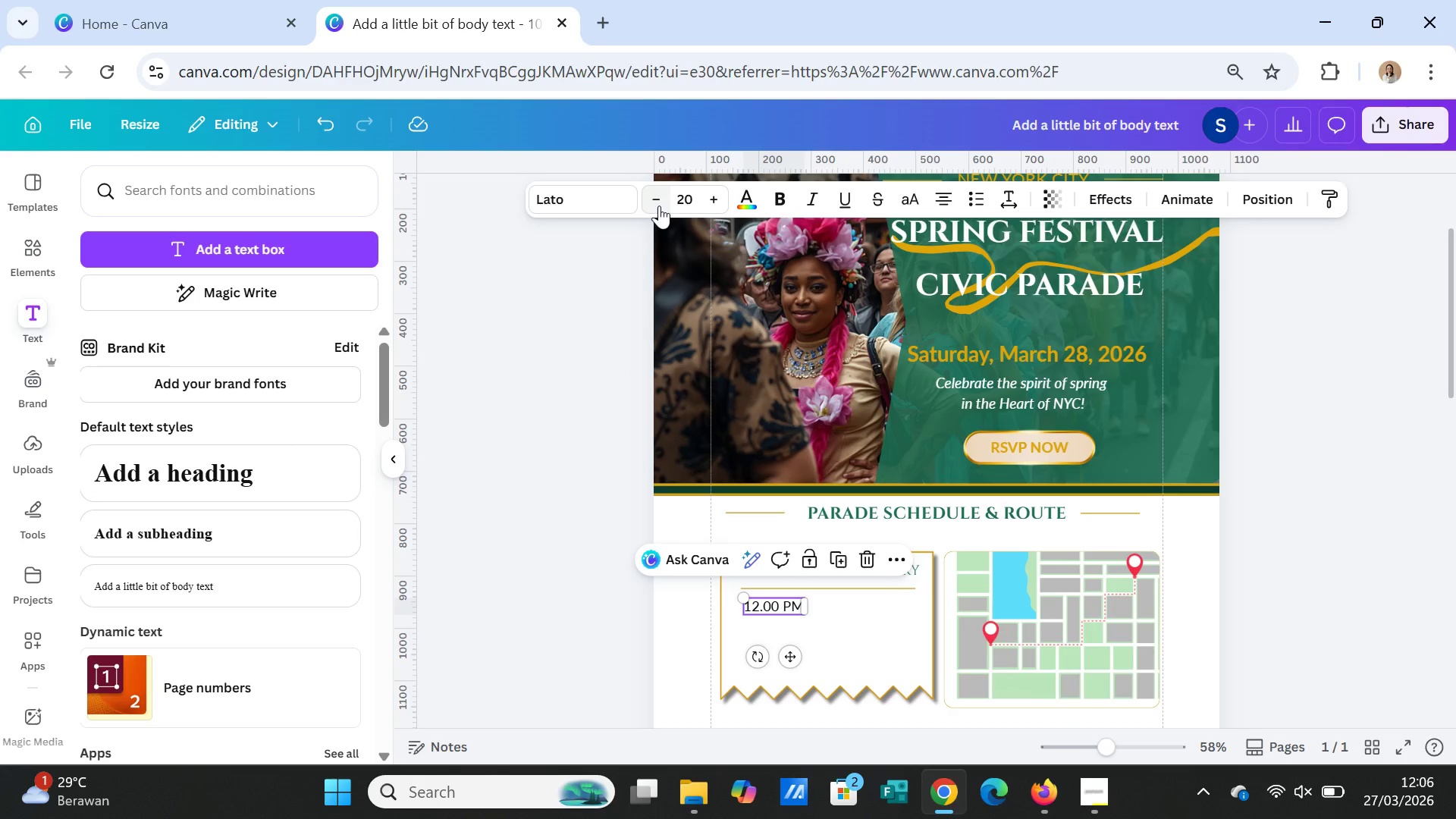 
left_click([659, 206])
 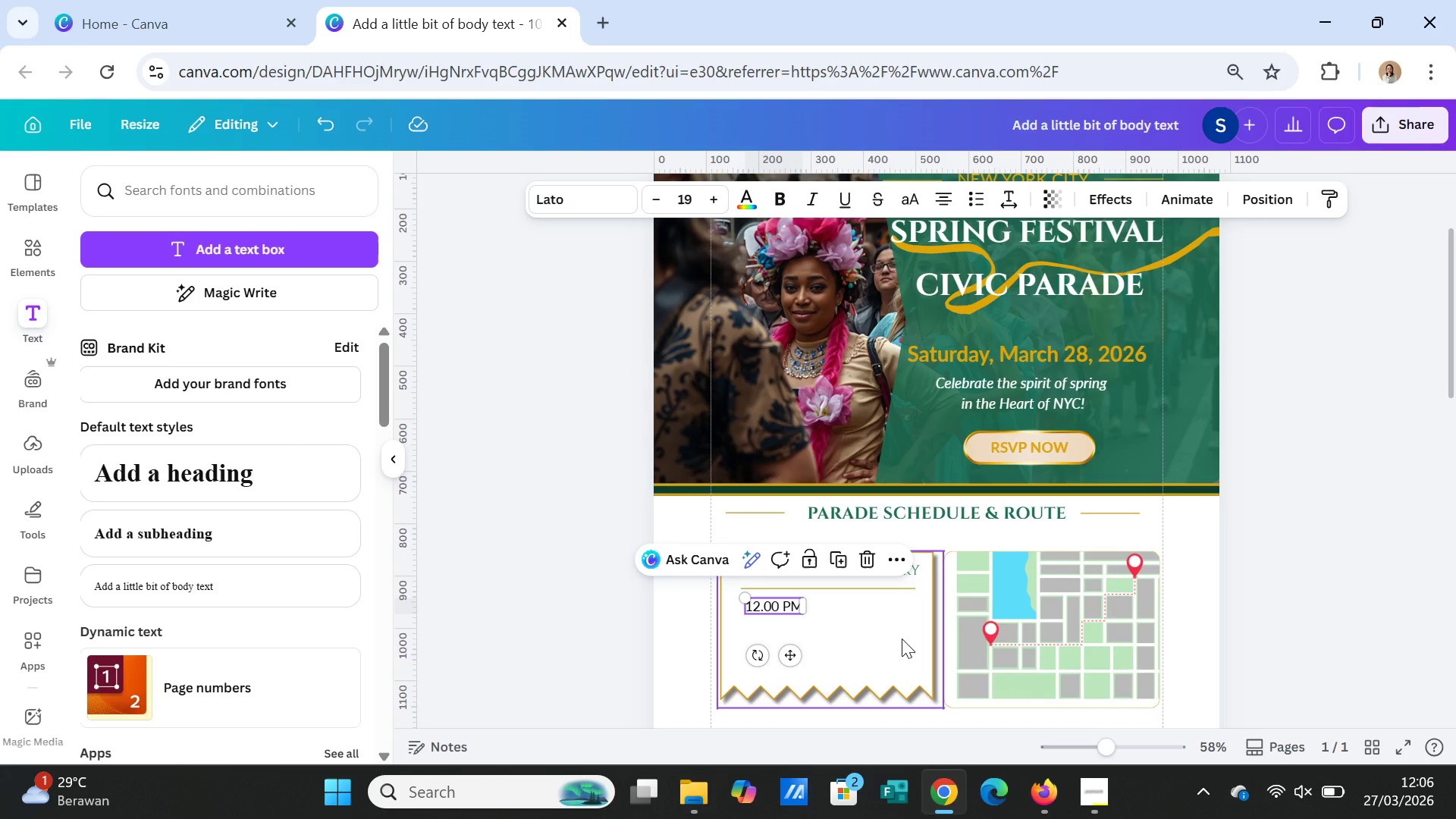 
left_click([902, 639])
 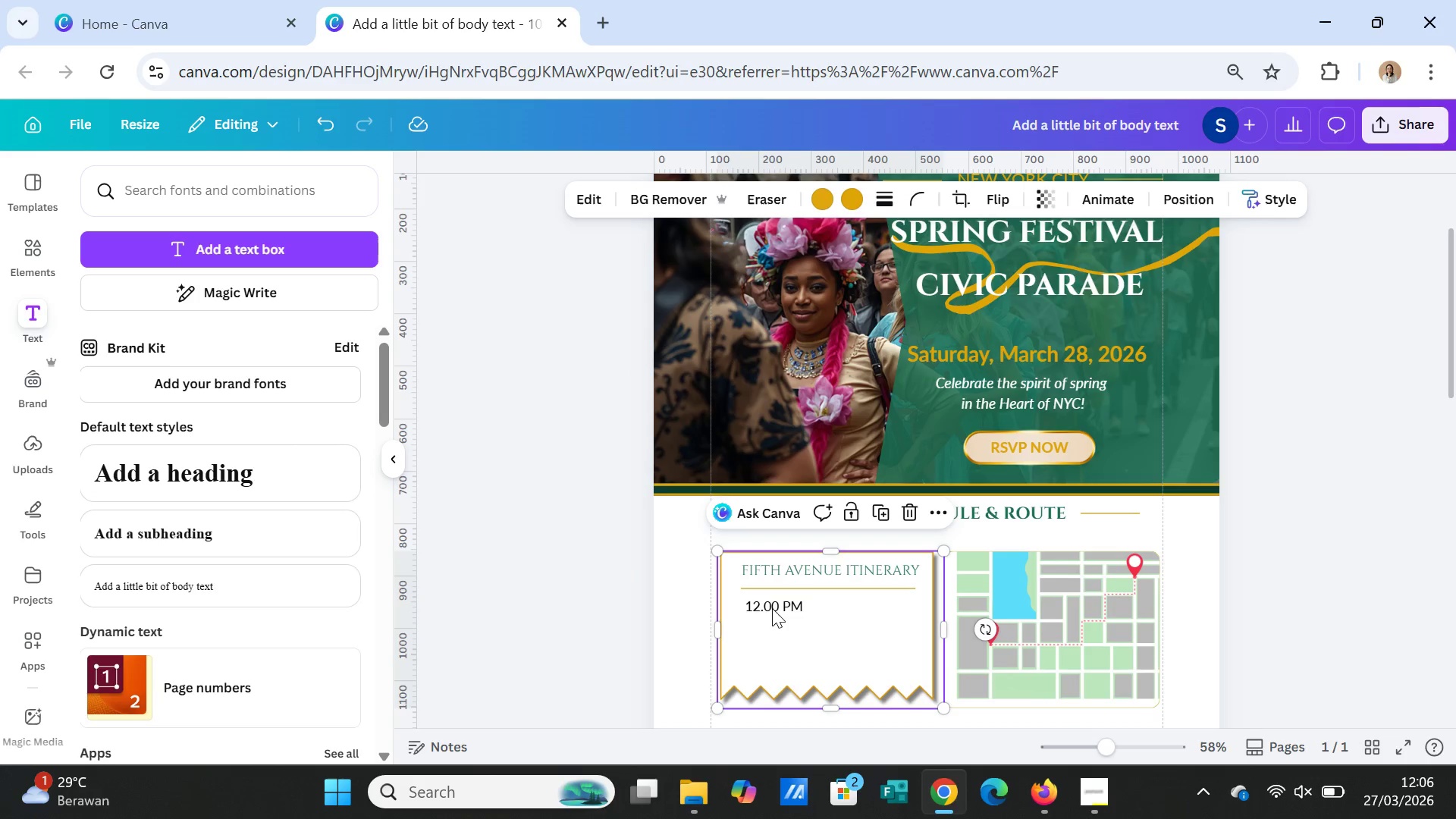 
left_click([772, 605])
 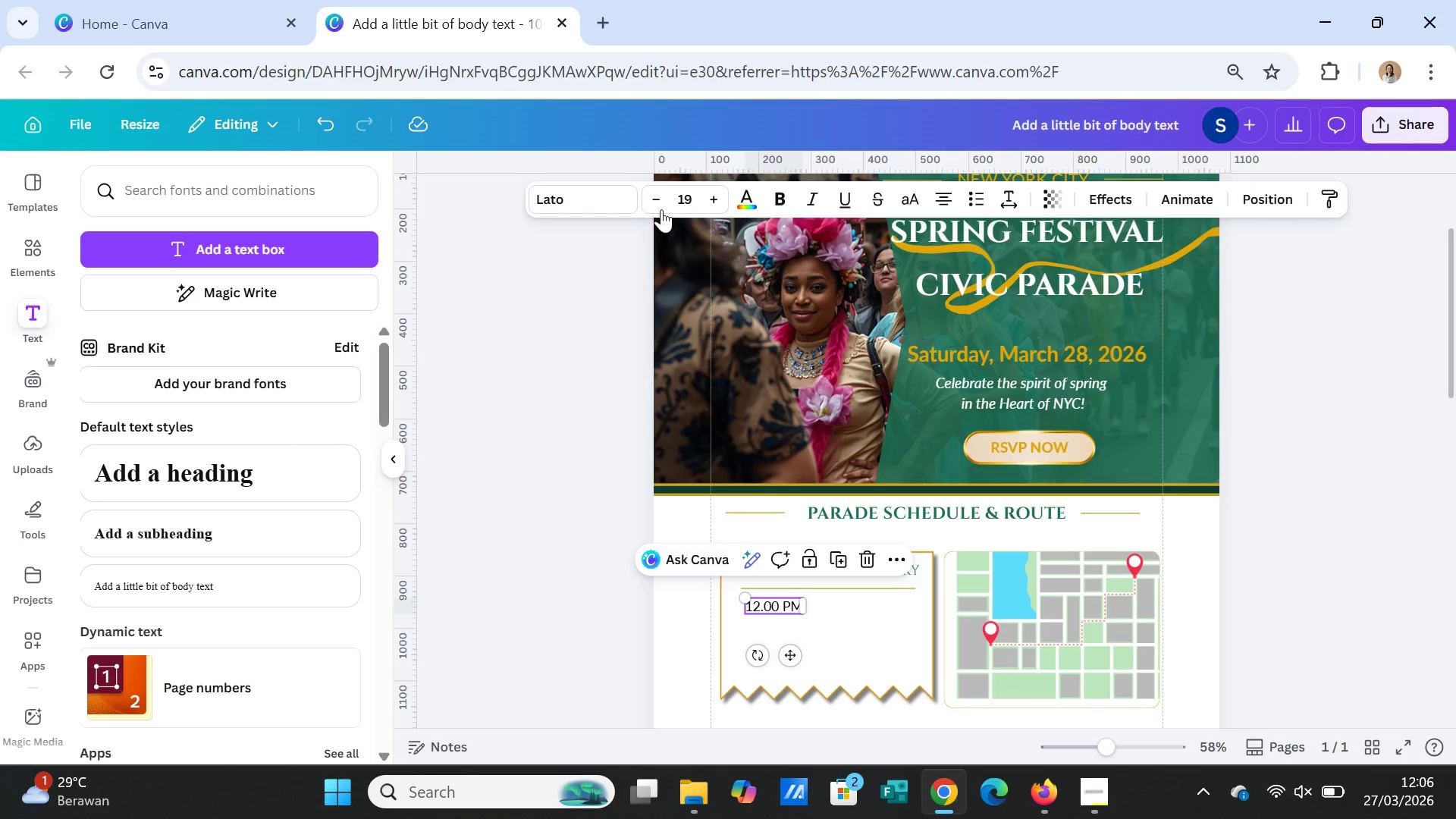 
left_click([661, 206])
 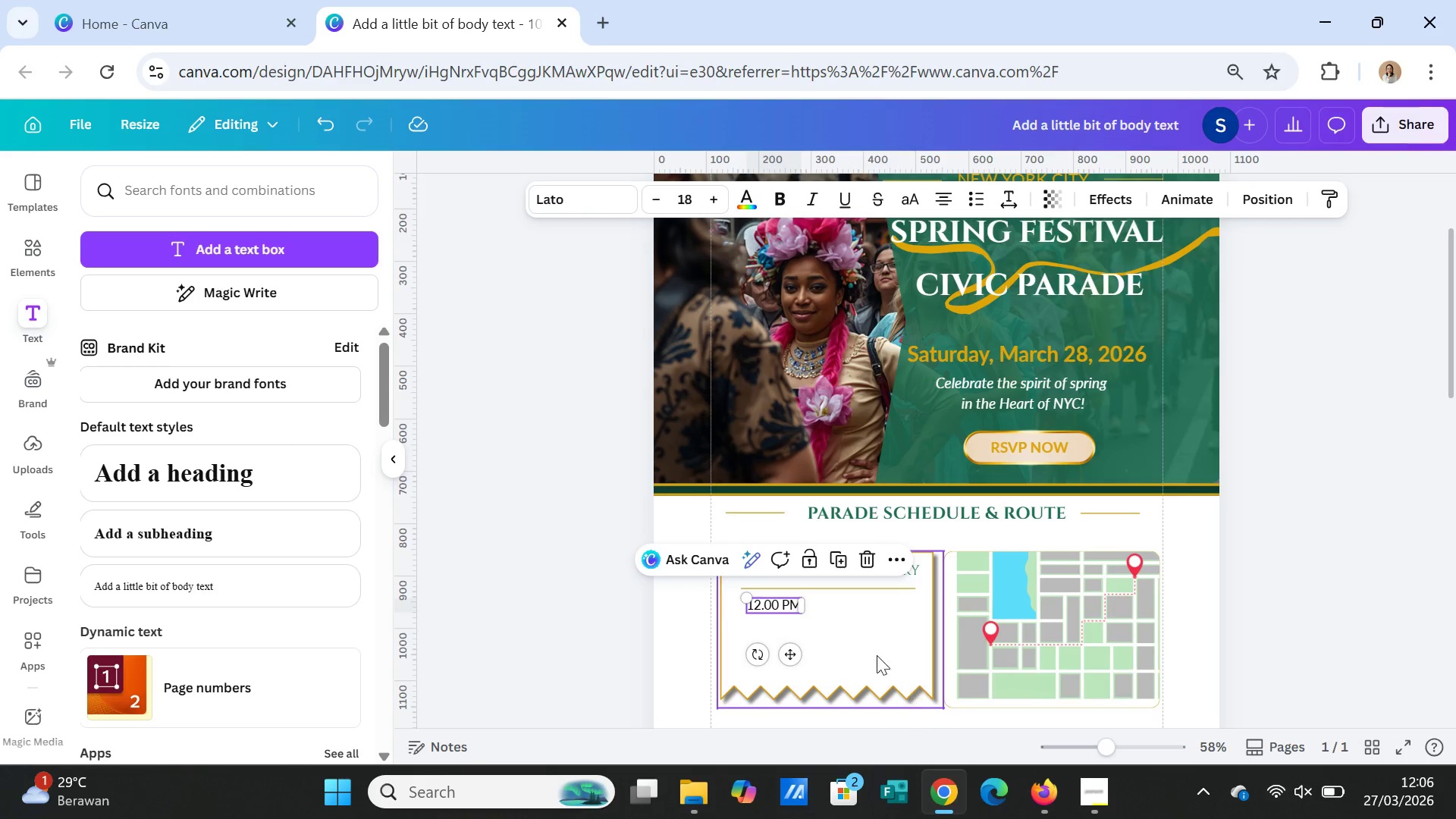 
left_click([842, 614])
 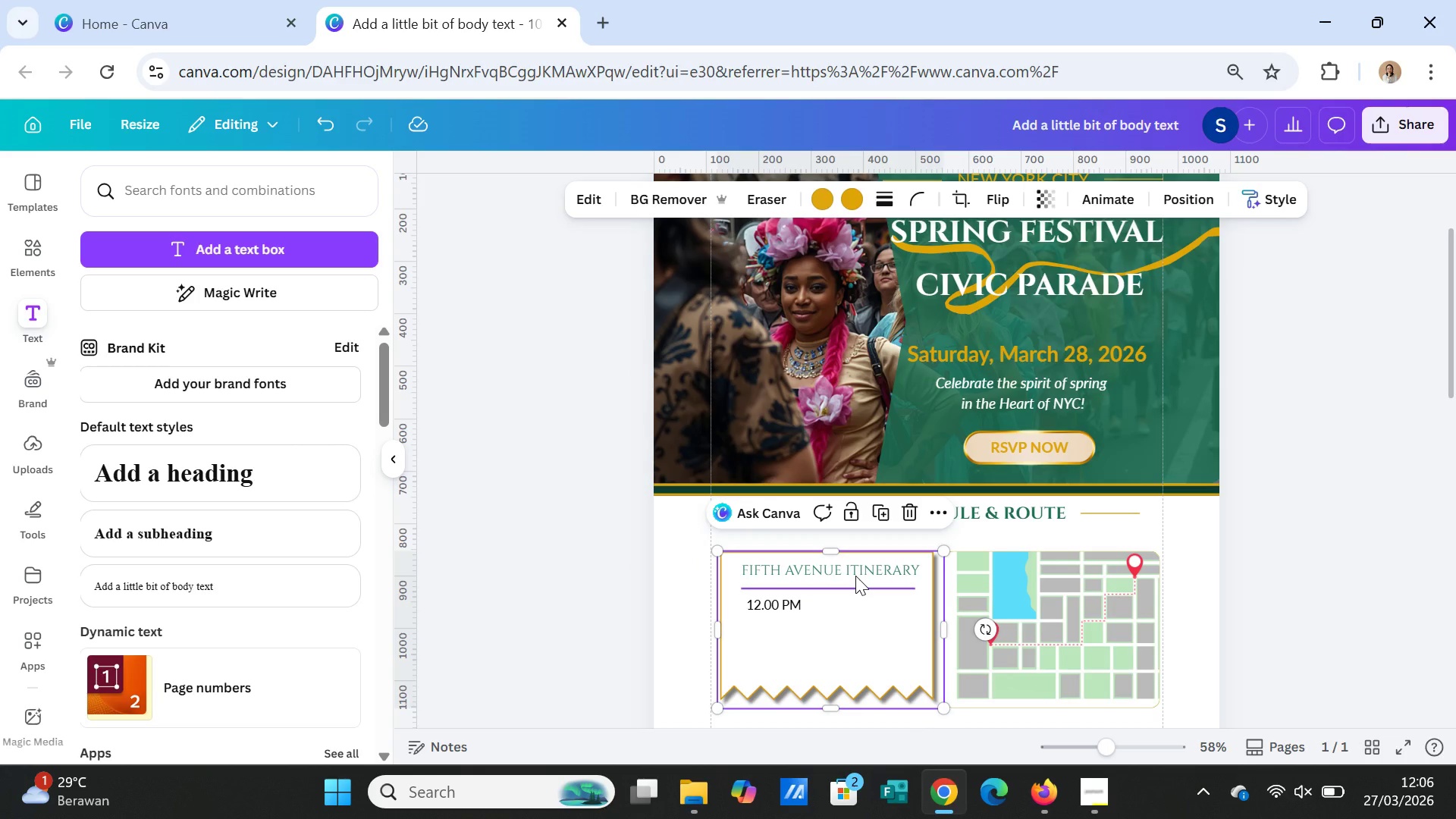 
left_click([855, 576])
 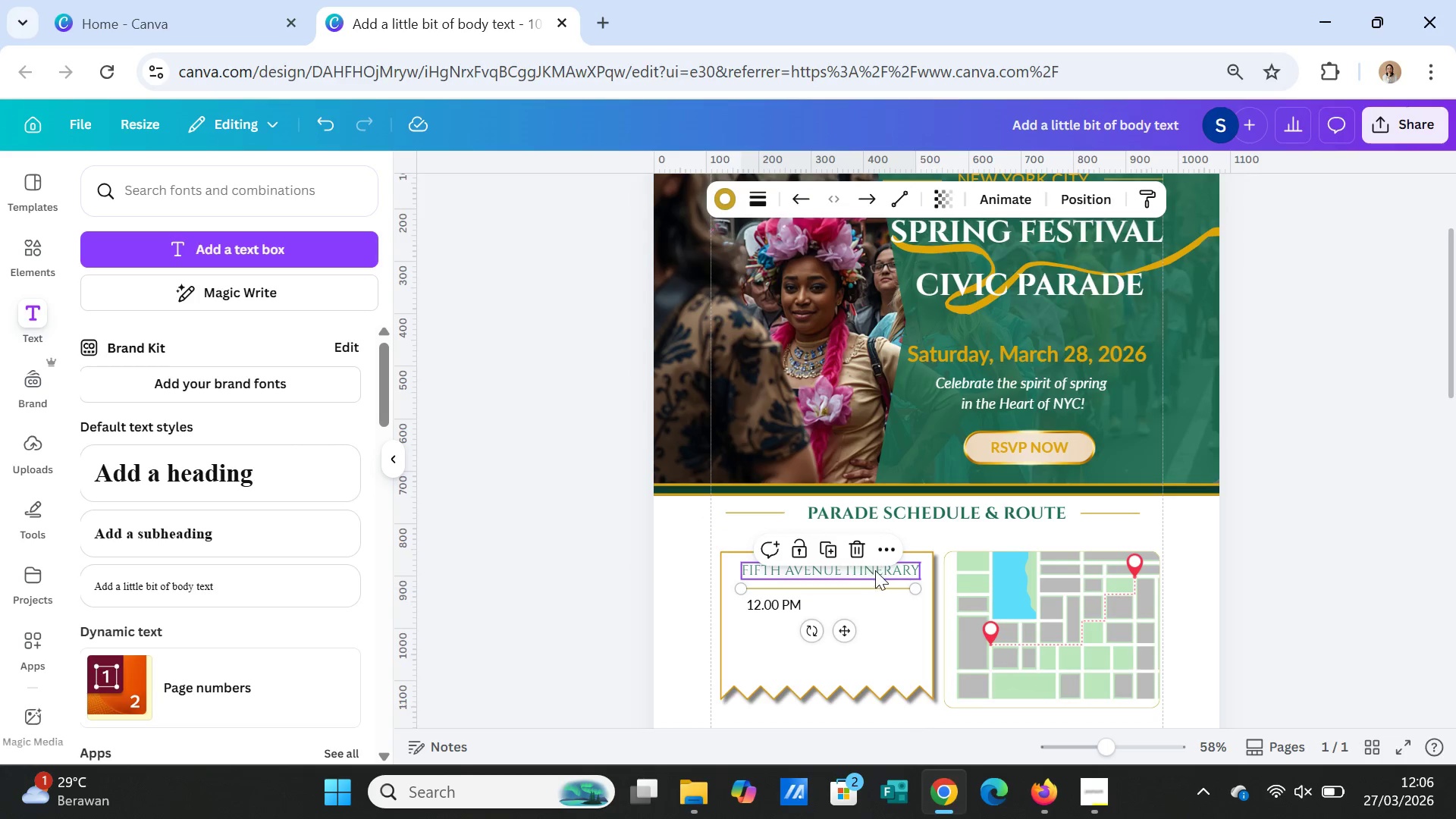 
left_click([877, 570])
 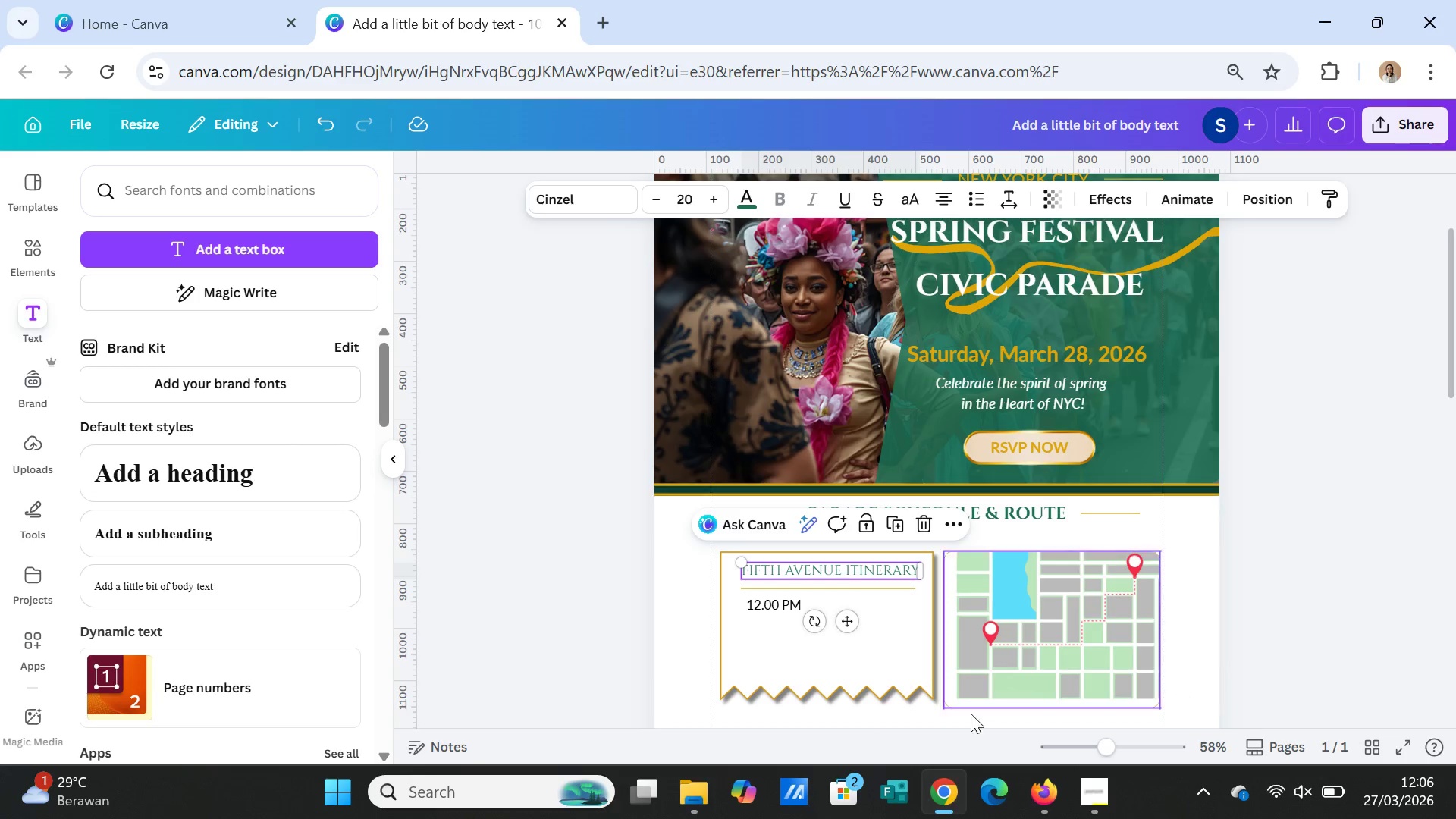 
left_click([758, 606])
 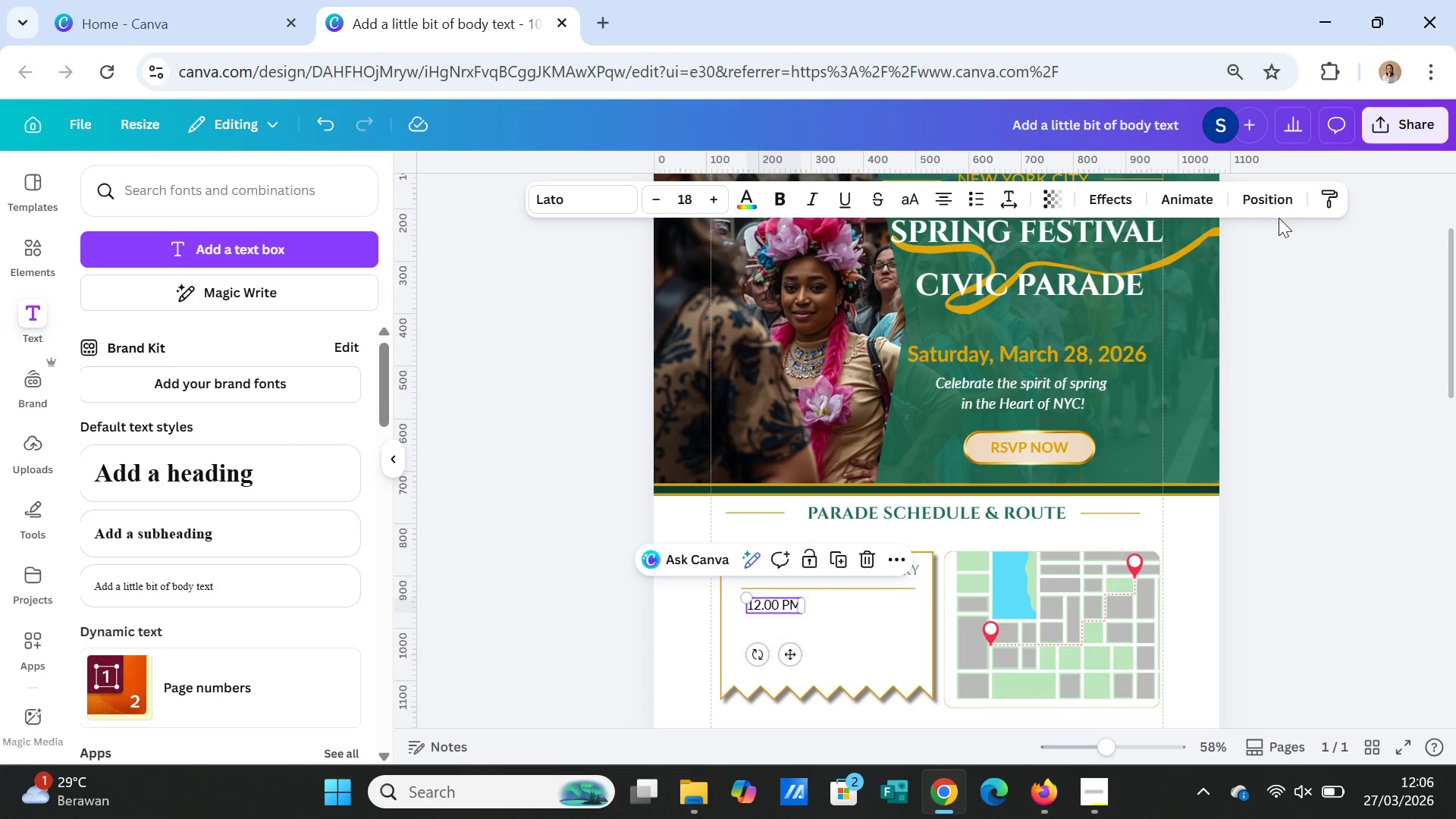 
left_click([1325, 199])
 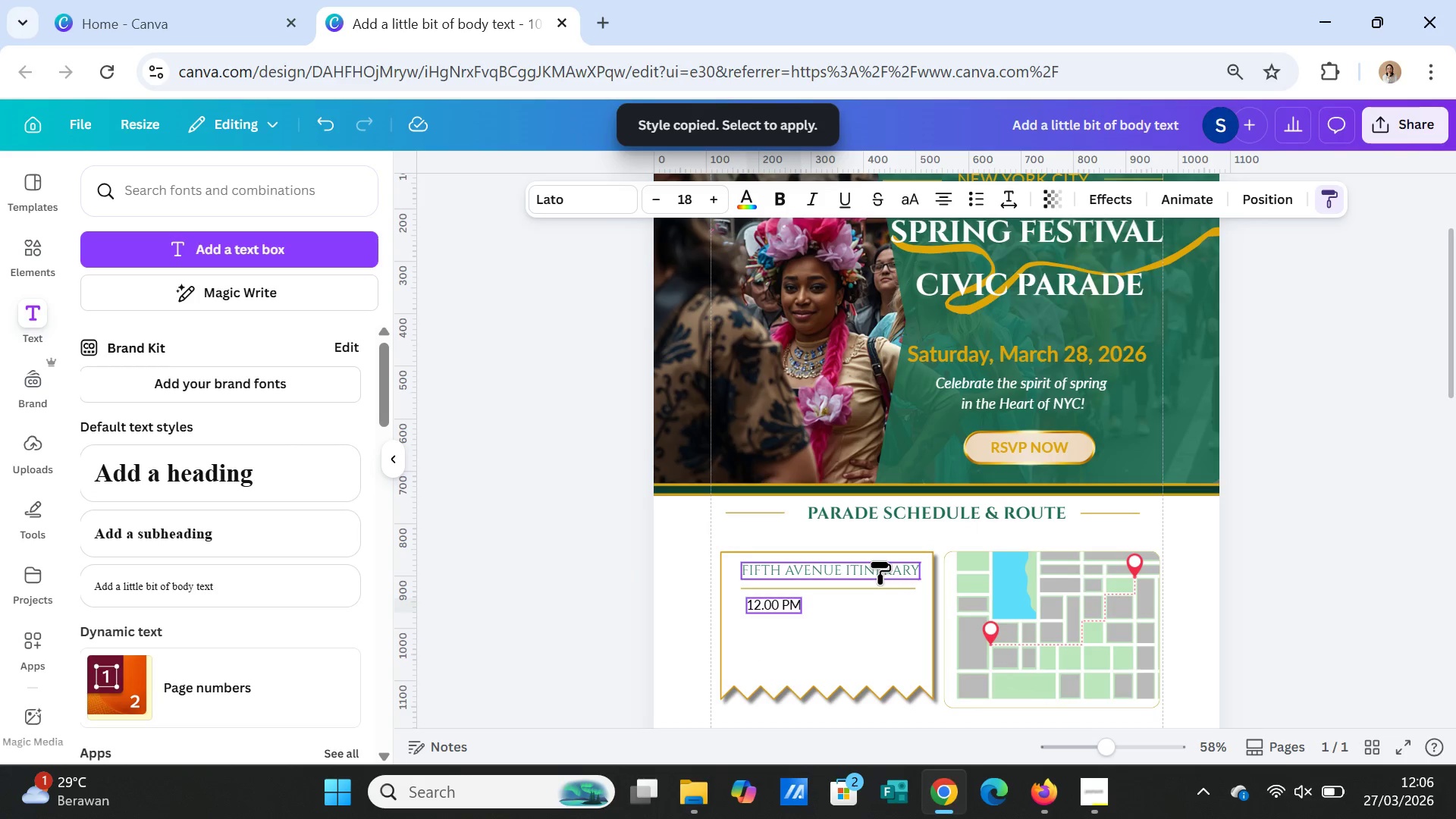 
left_click([880, 562])
 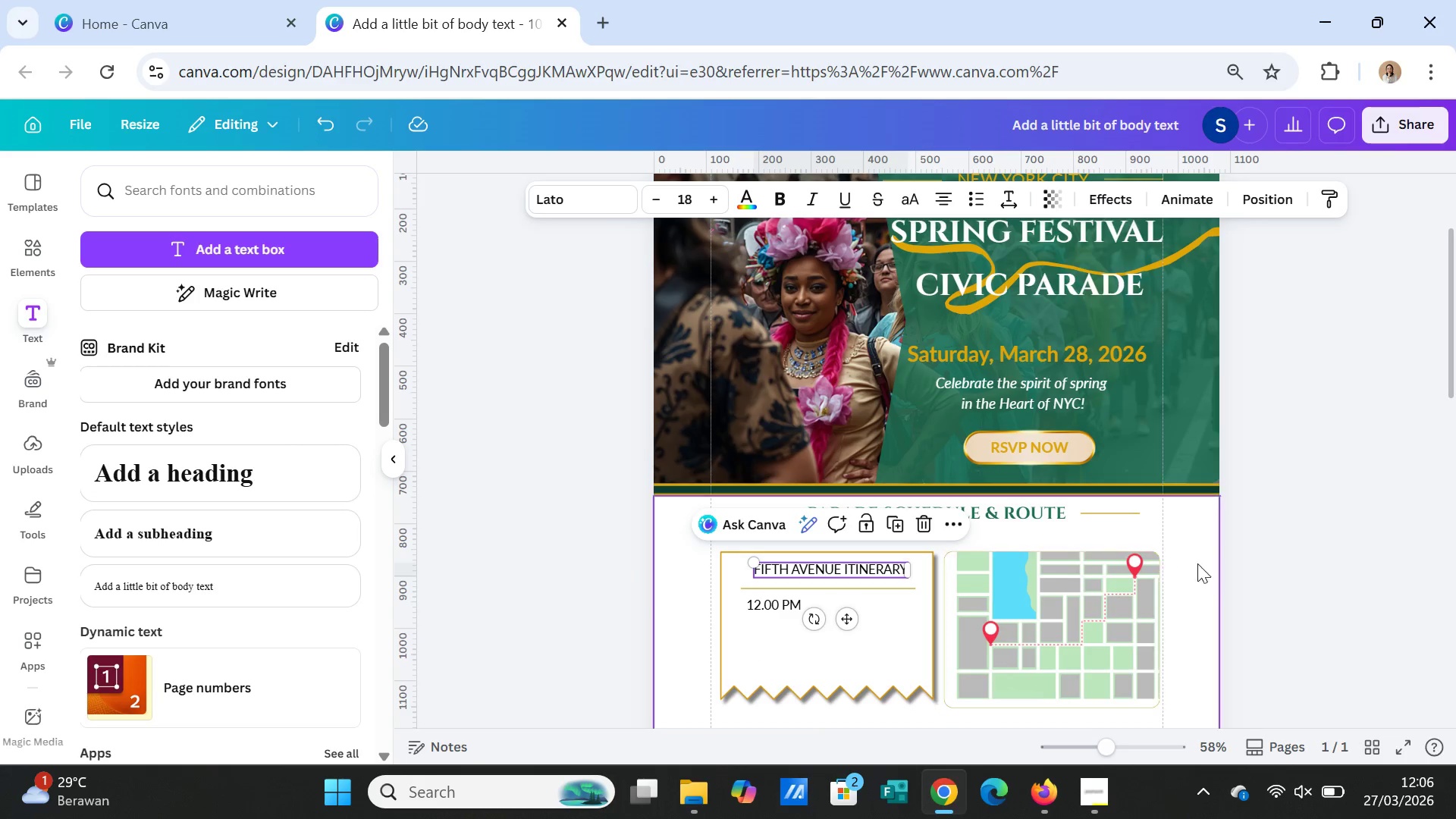 
left_click([1276, 574])
 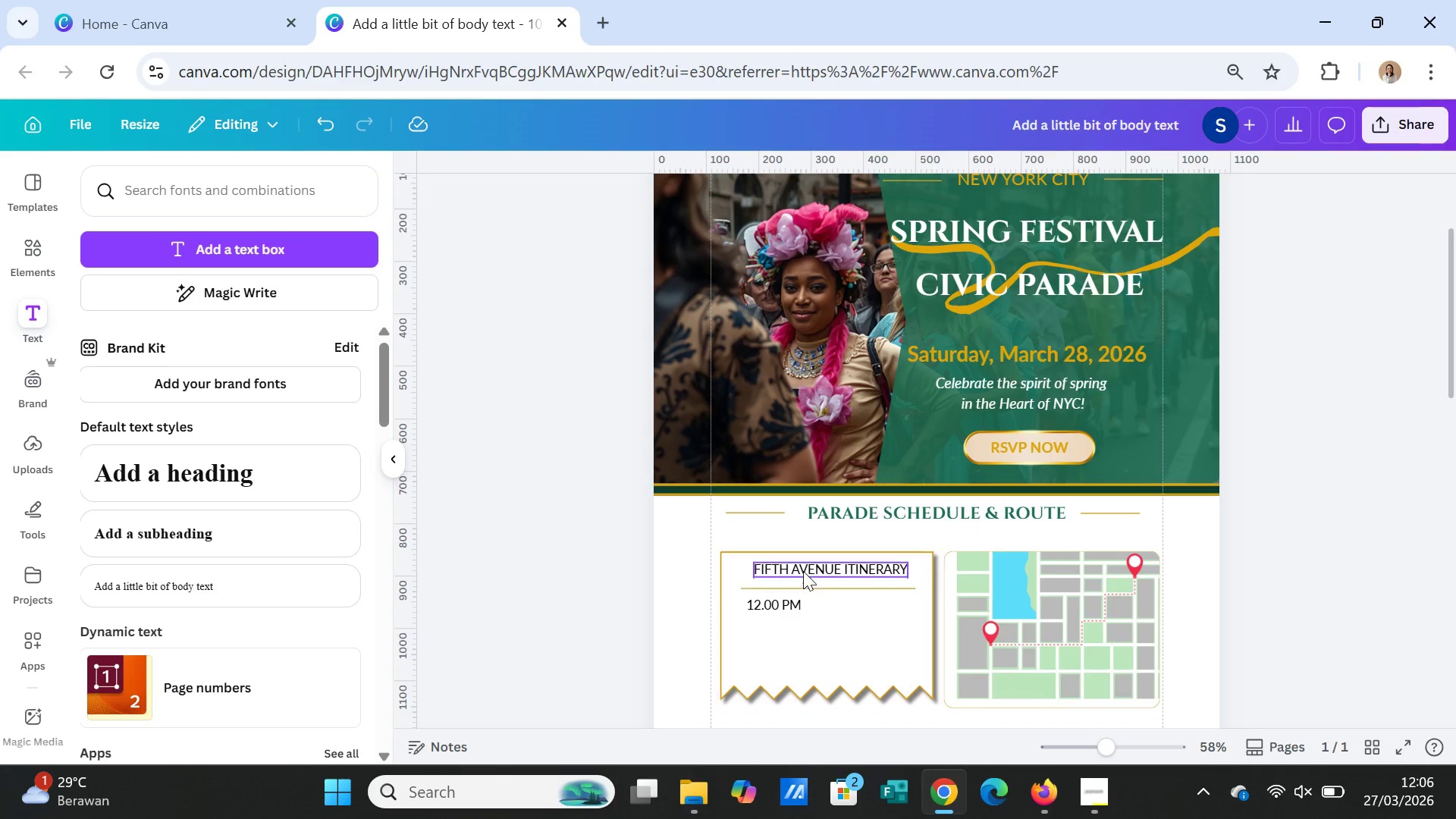 
left_click([803, 568])
 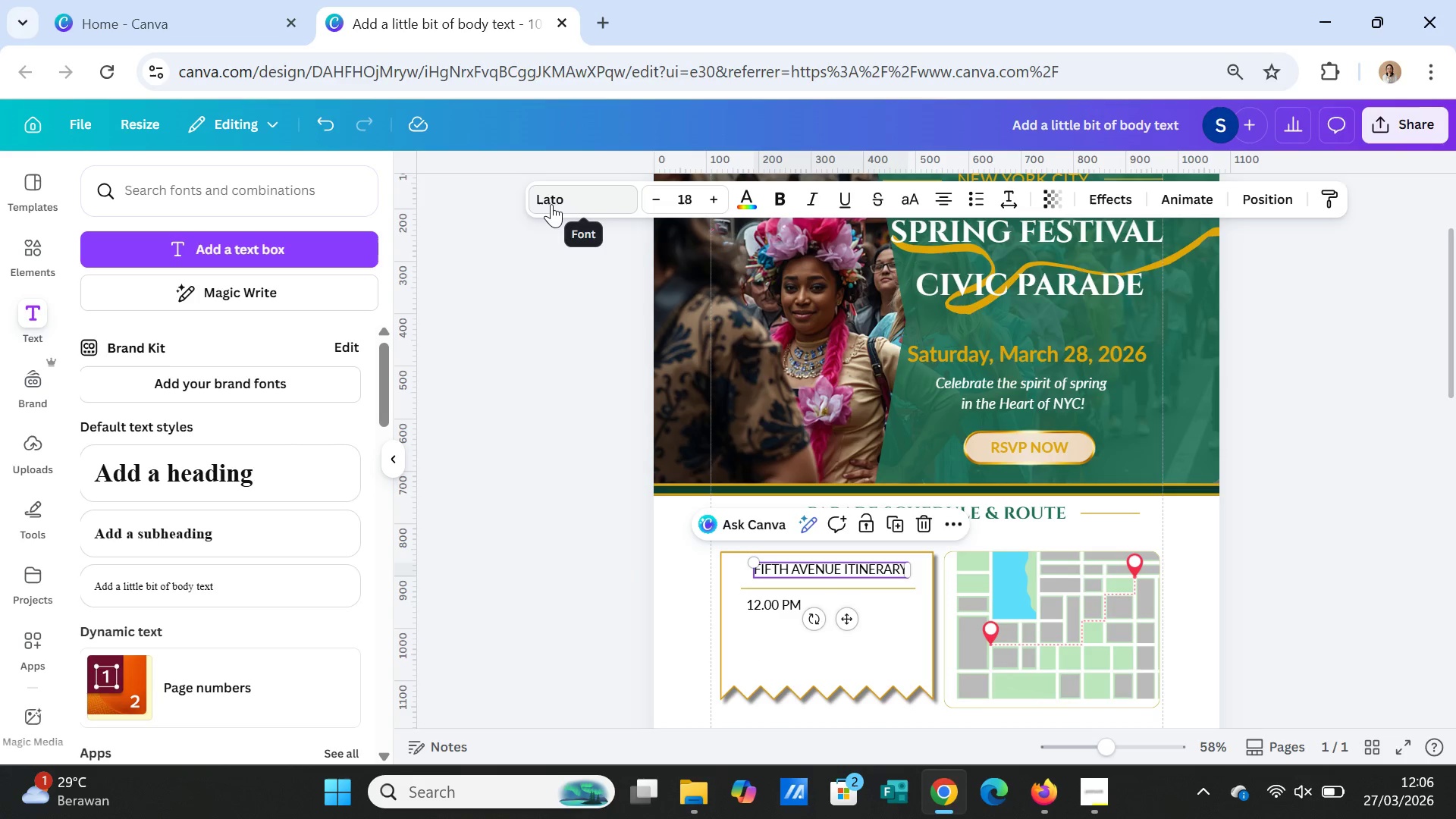 
left_click([551, 204])
 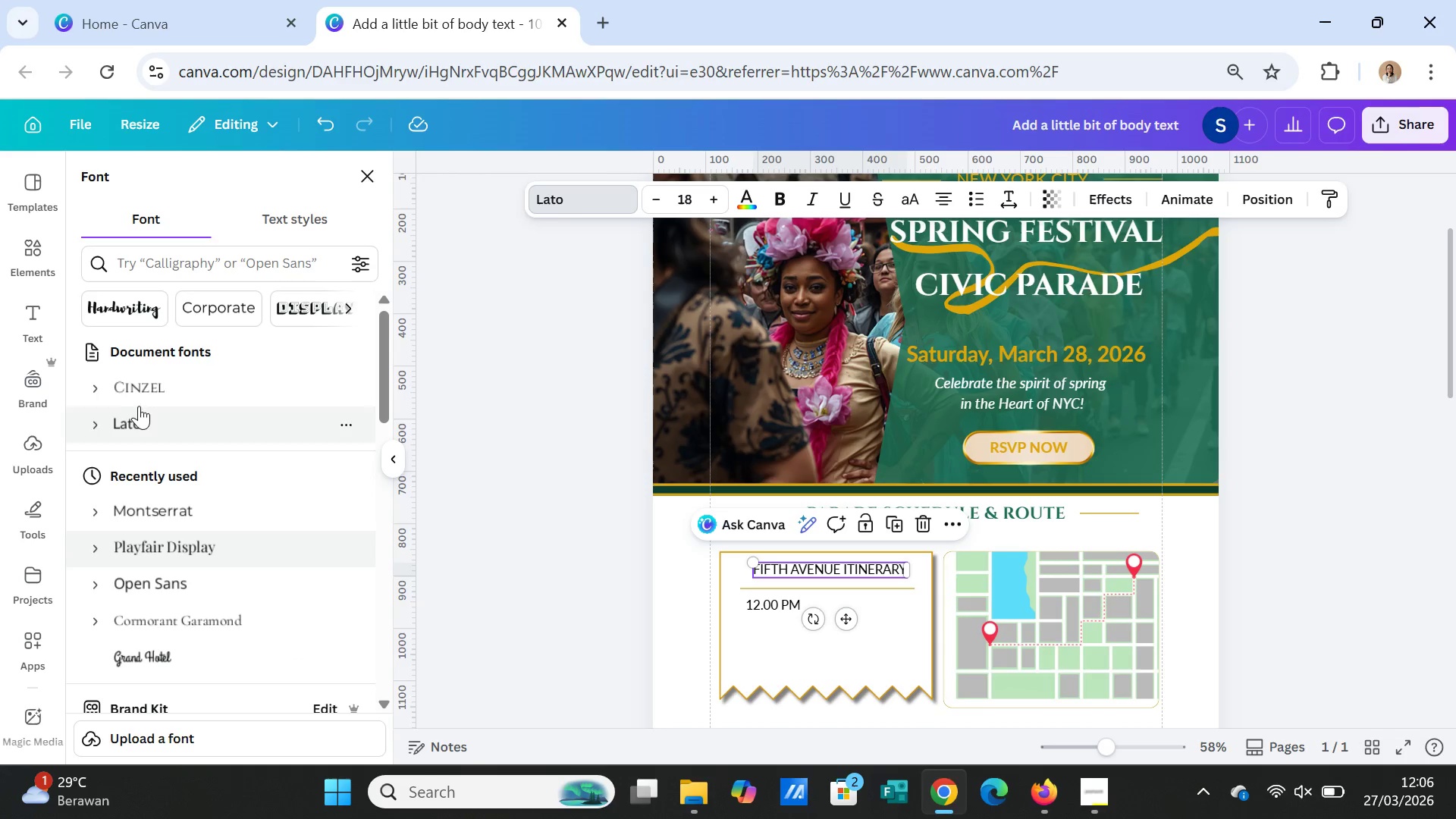 
left_click([141, 387])
 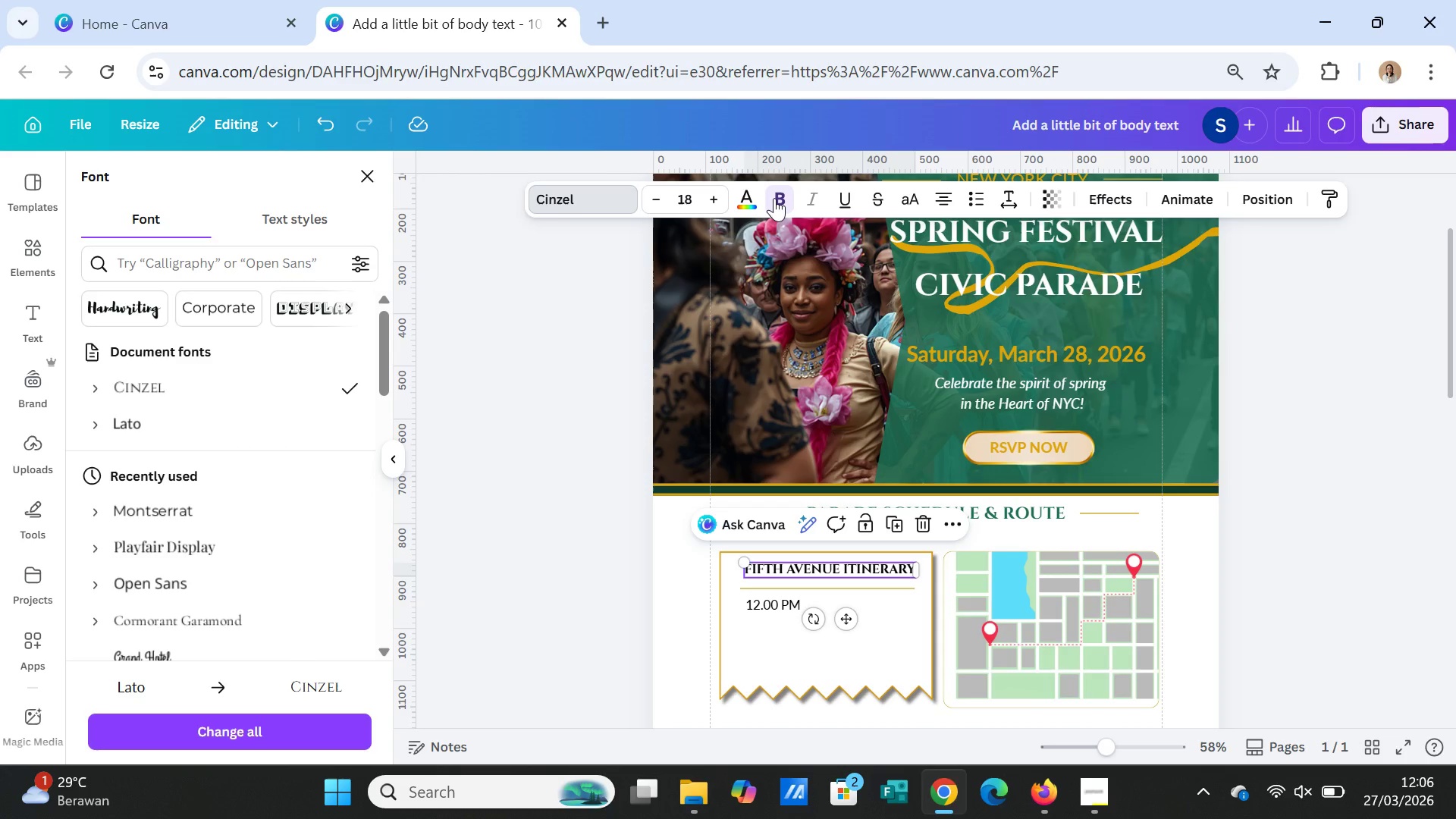 
wait(5.09)
 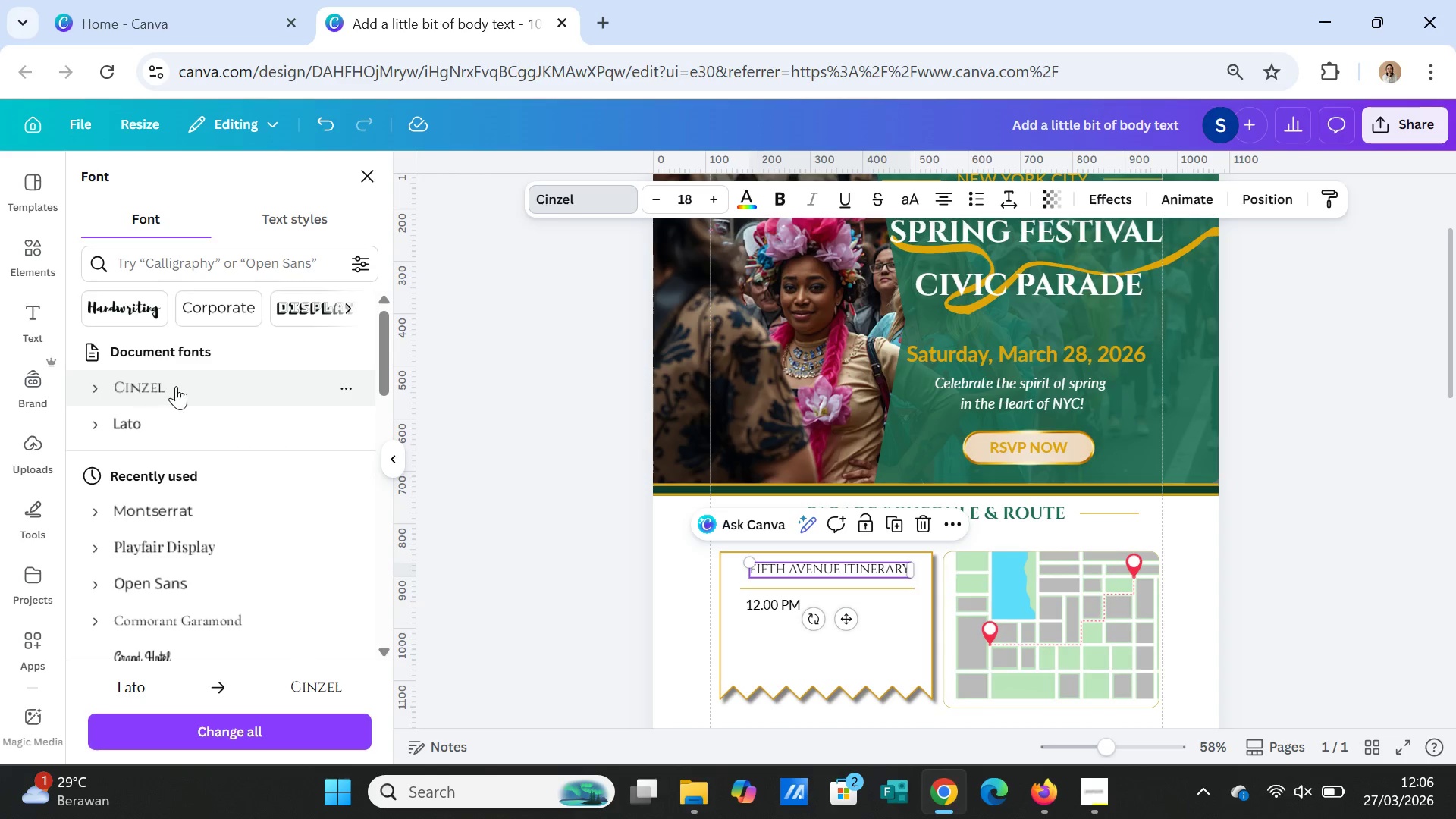 
left_click([749, 194])
 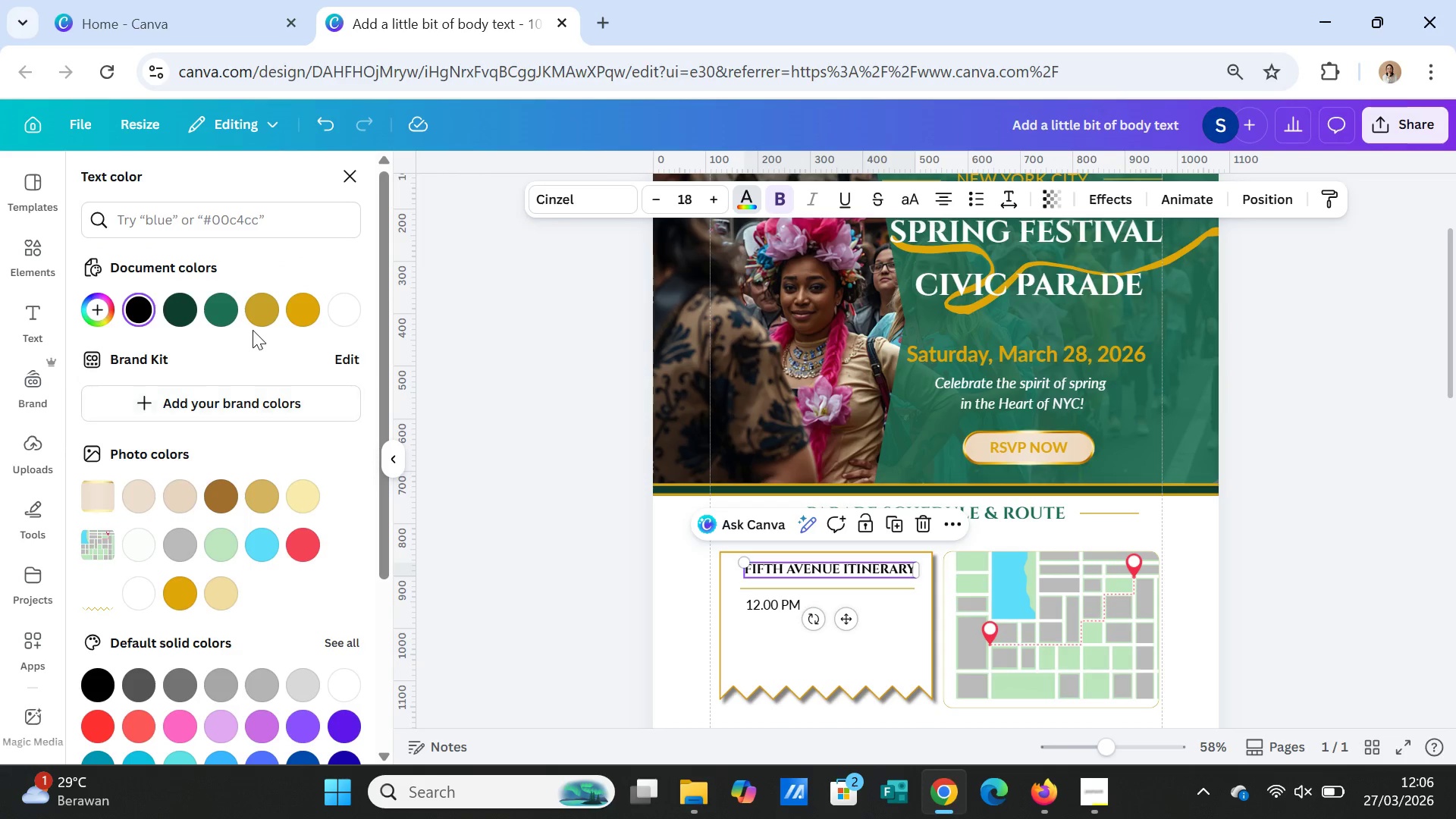 
left_click([231, 307])
 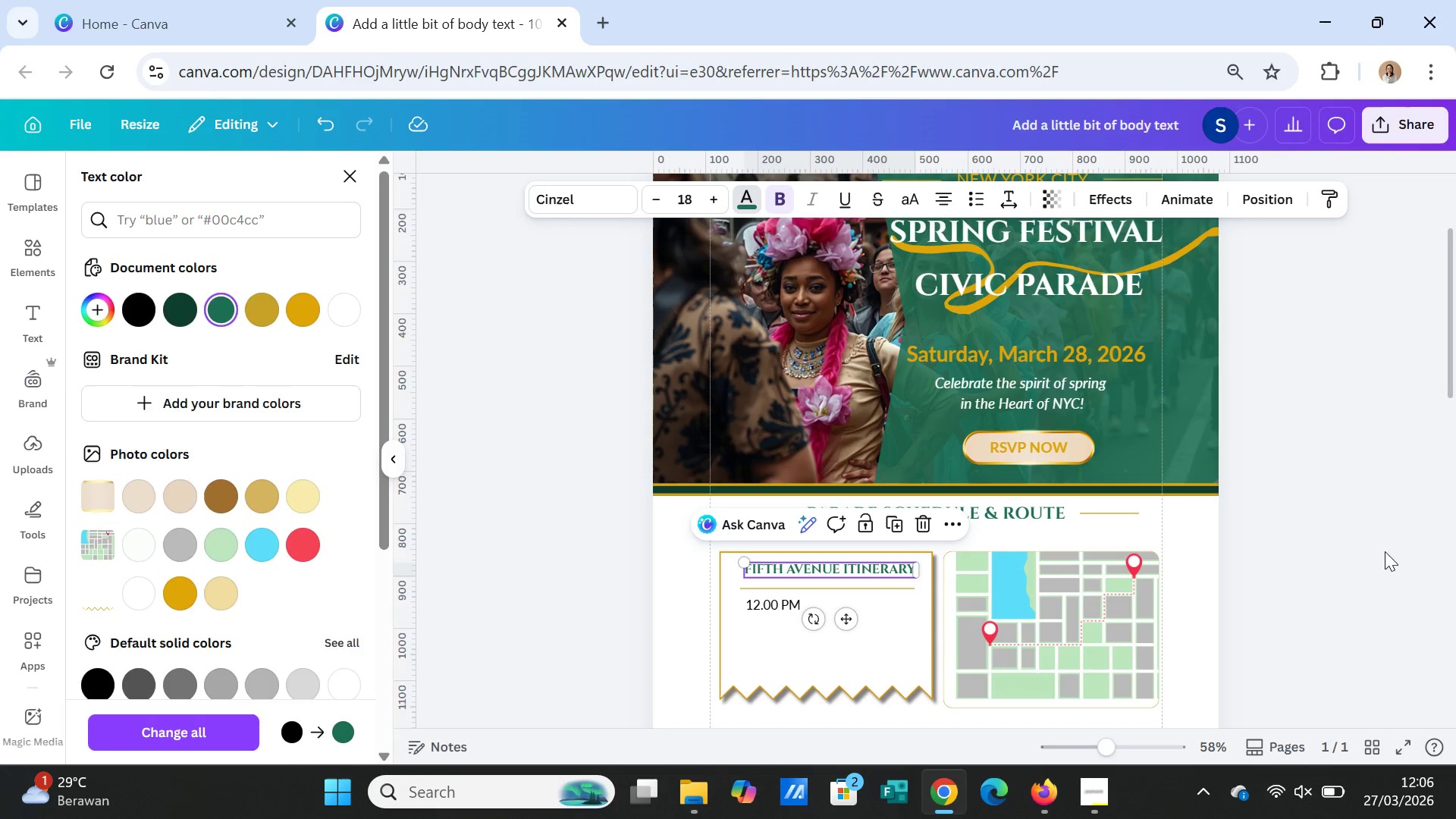 
double_click([1380, 553])
 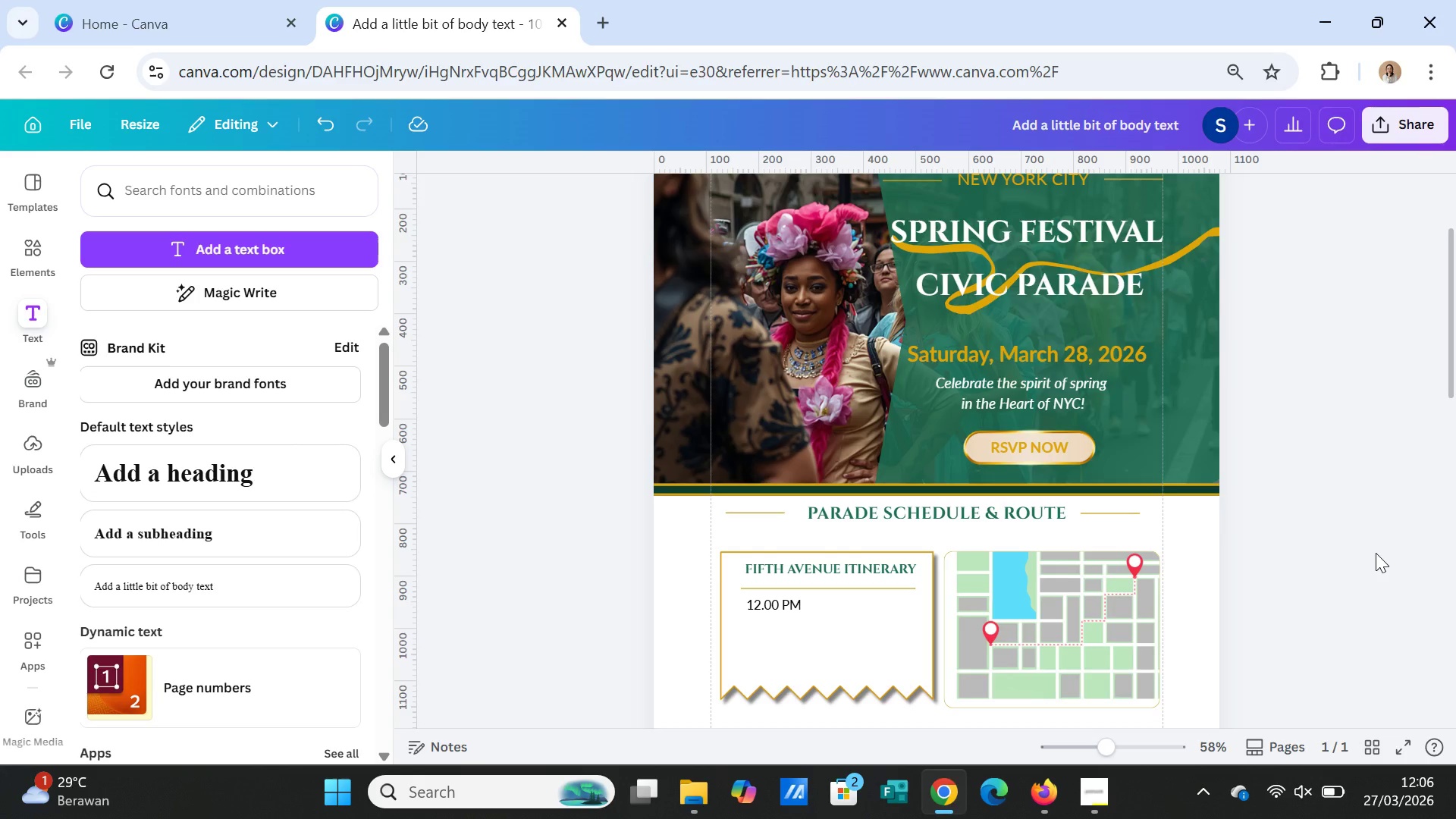 
wait(10.17)
 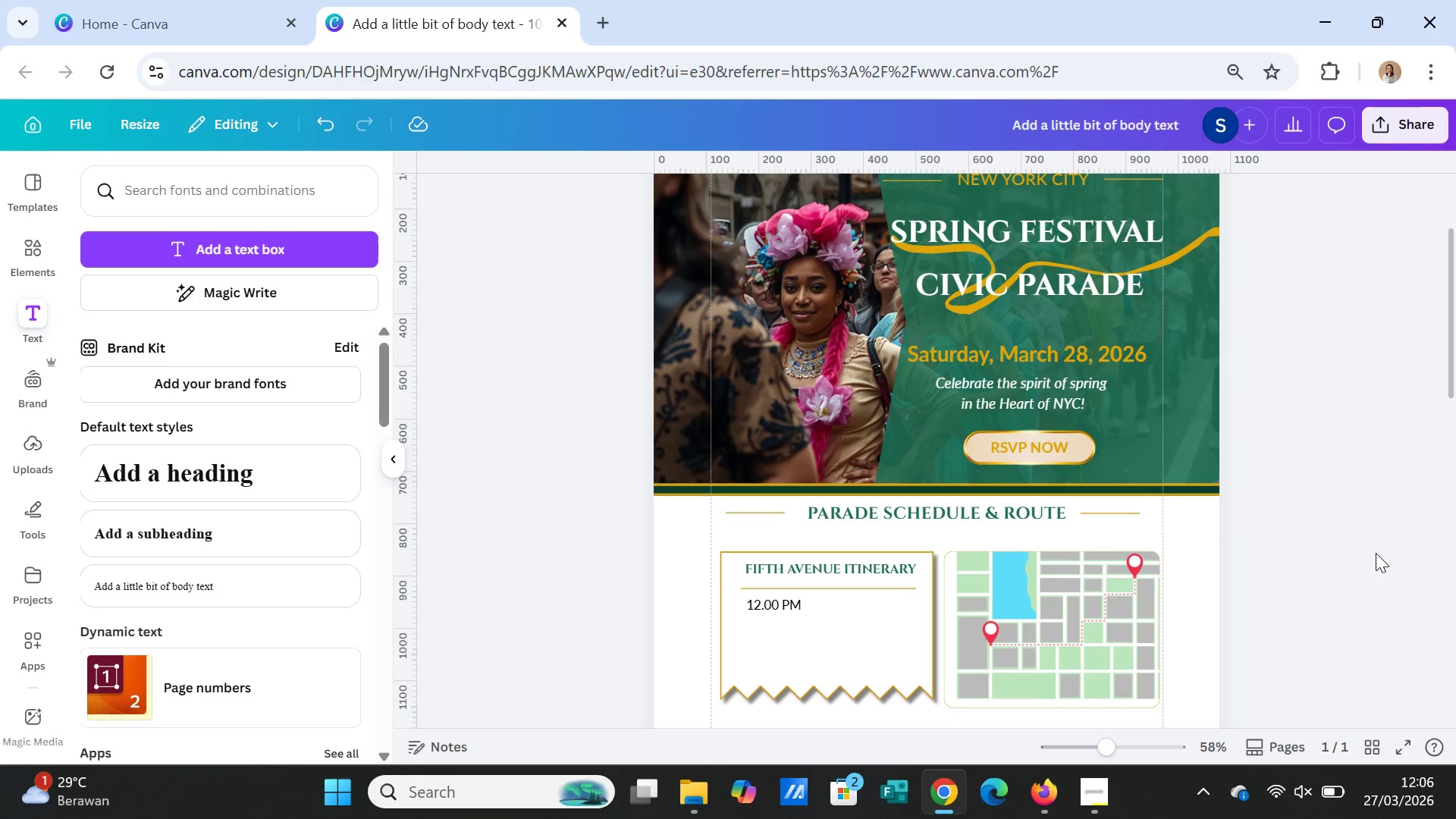 
left_click([800, 601])
 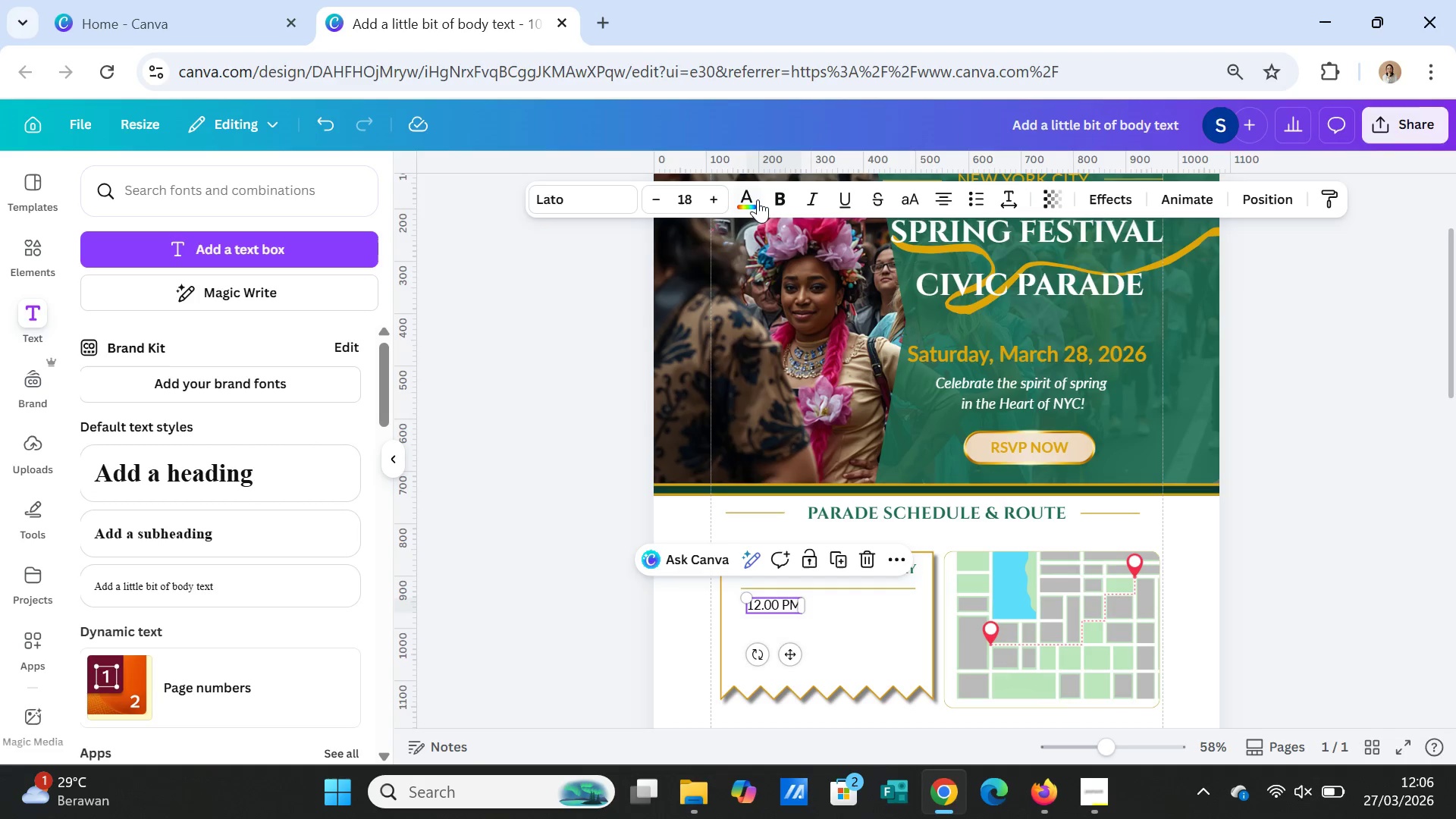 
left_click([751, 196])
 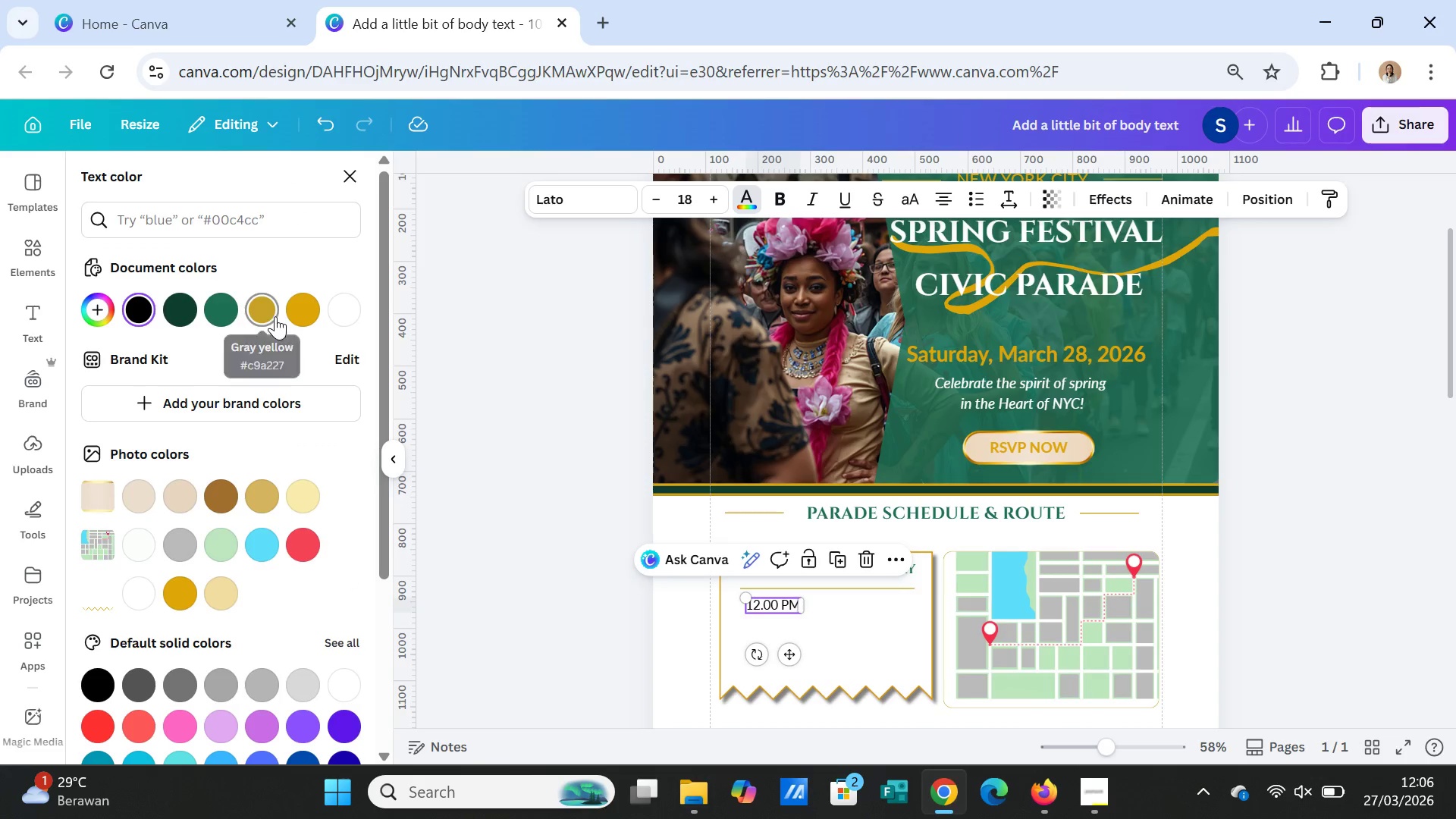 
left_click([268, 306])
 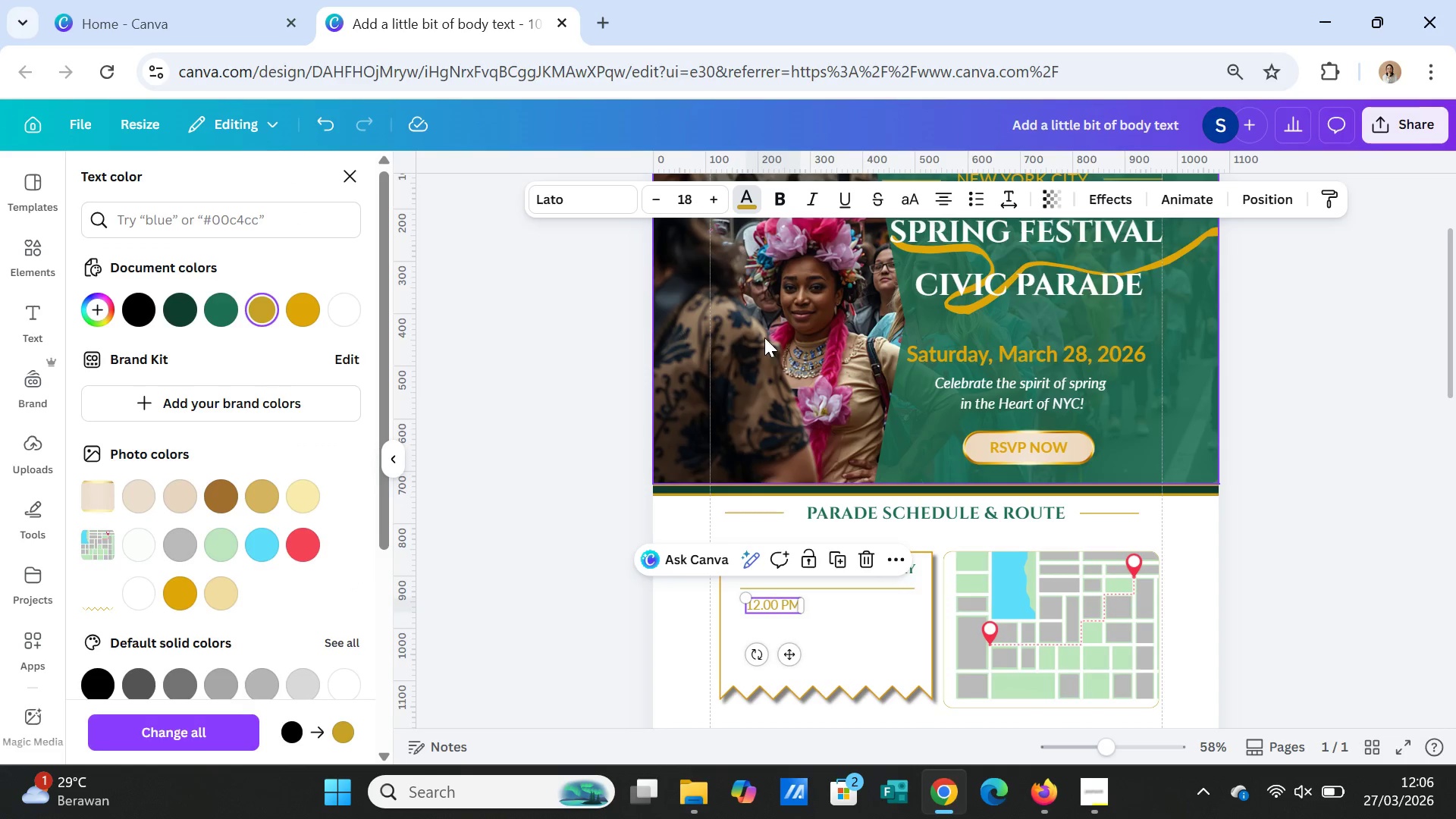 
left_click([985, 349])
 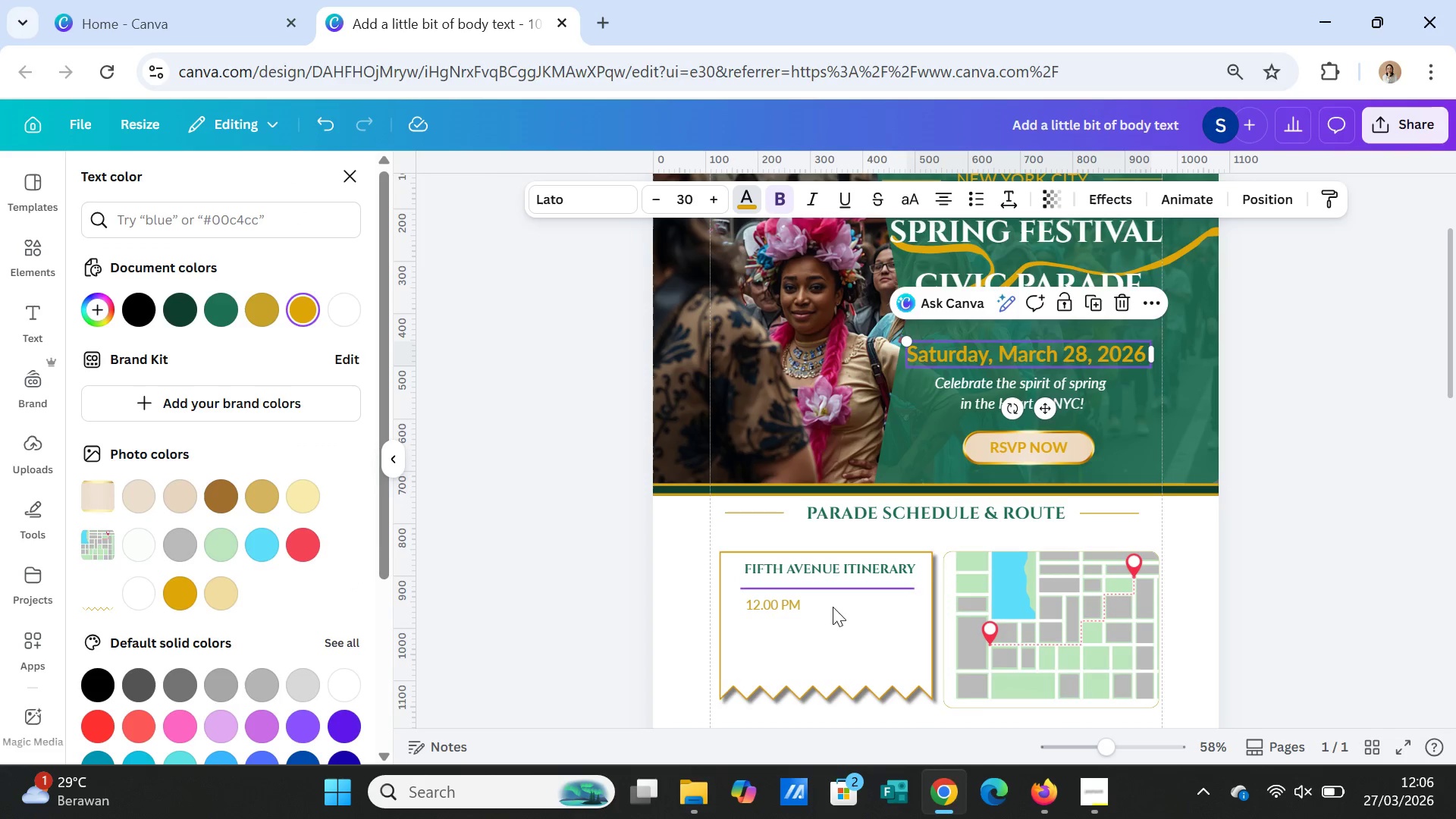 
left_click([776, 605])
 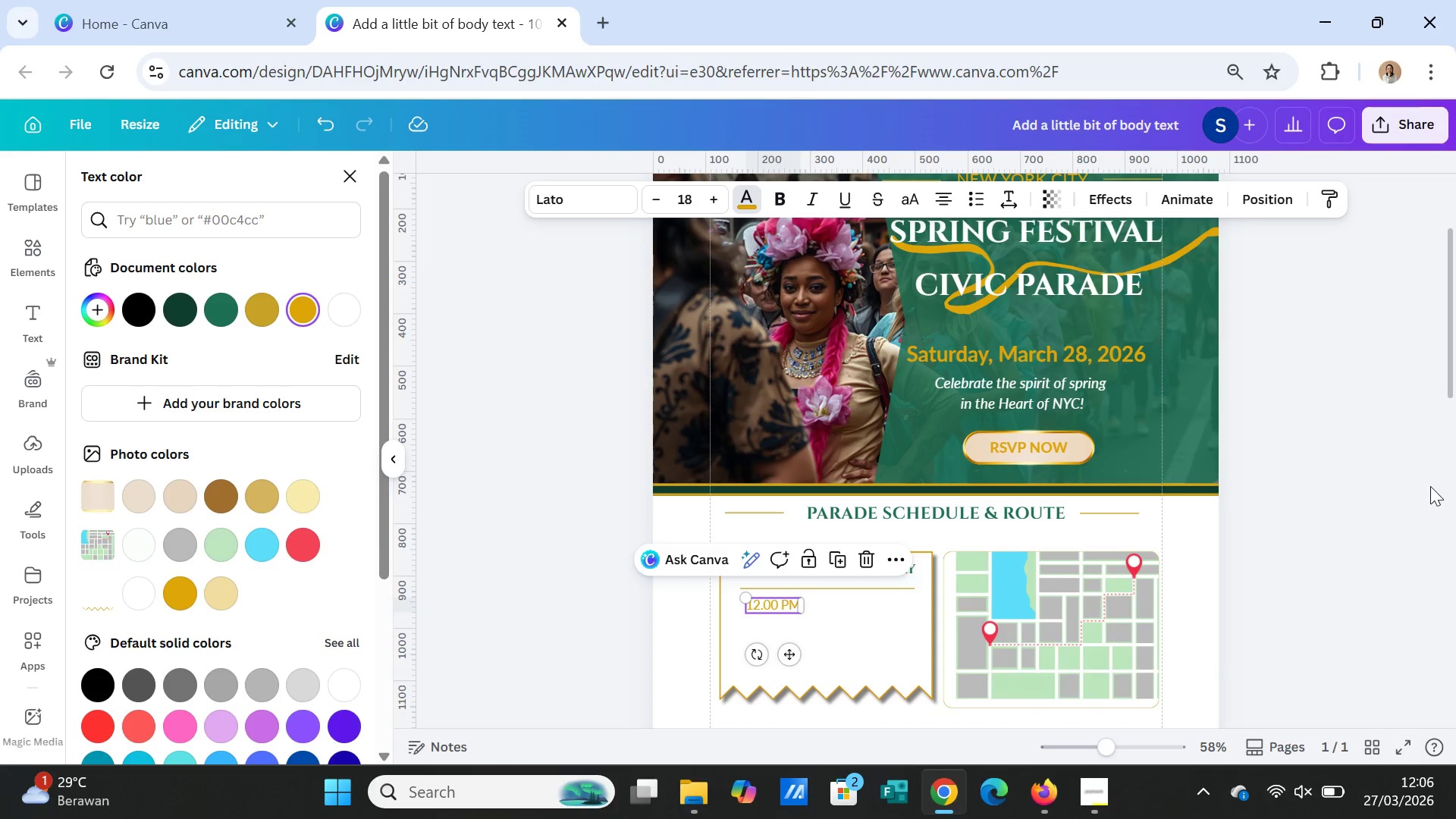 
left_click([1360, 486])
 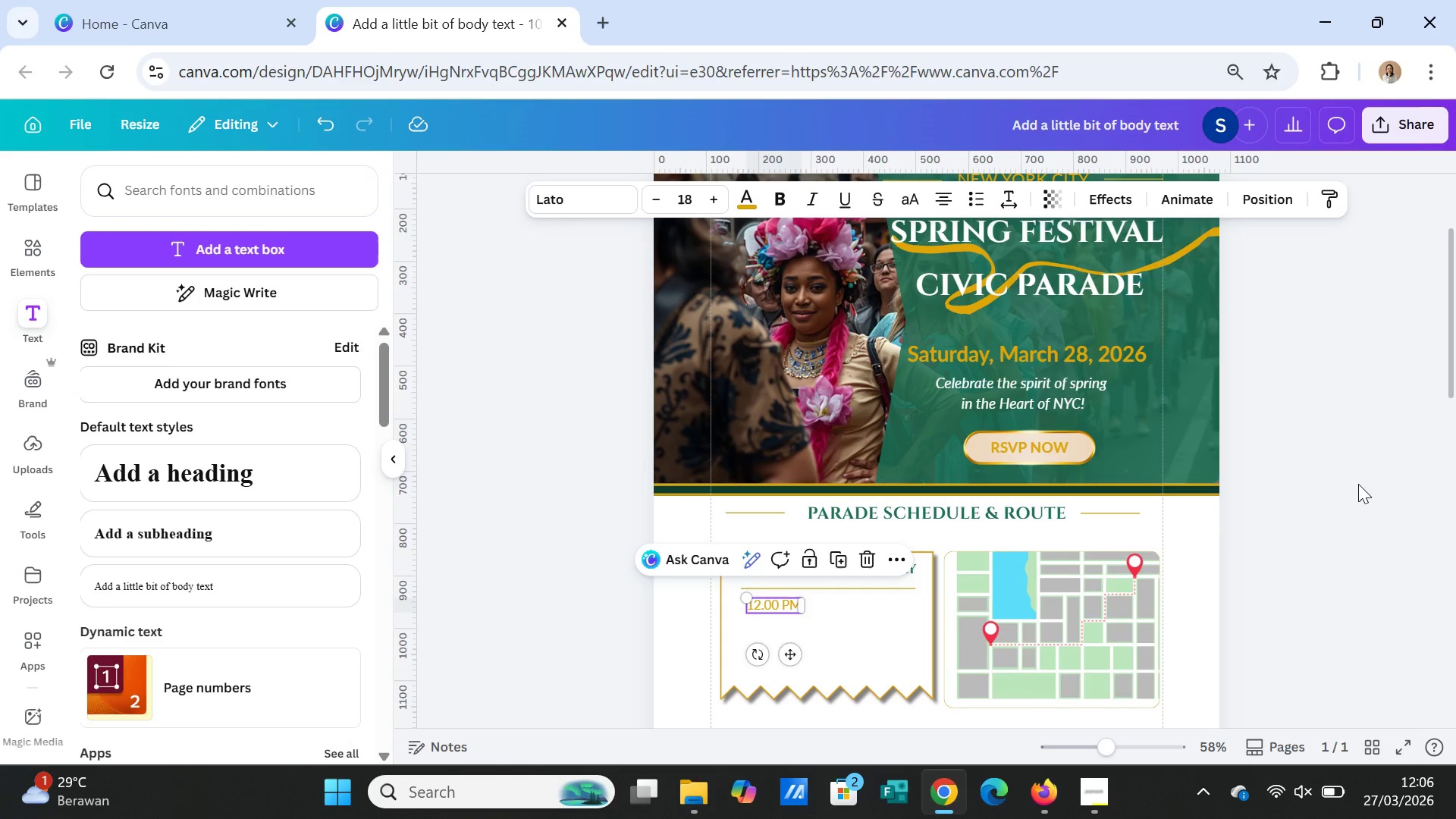 
left_click([1357, 484])
 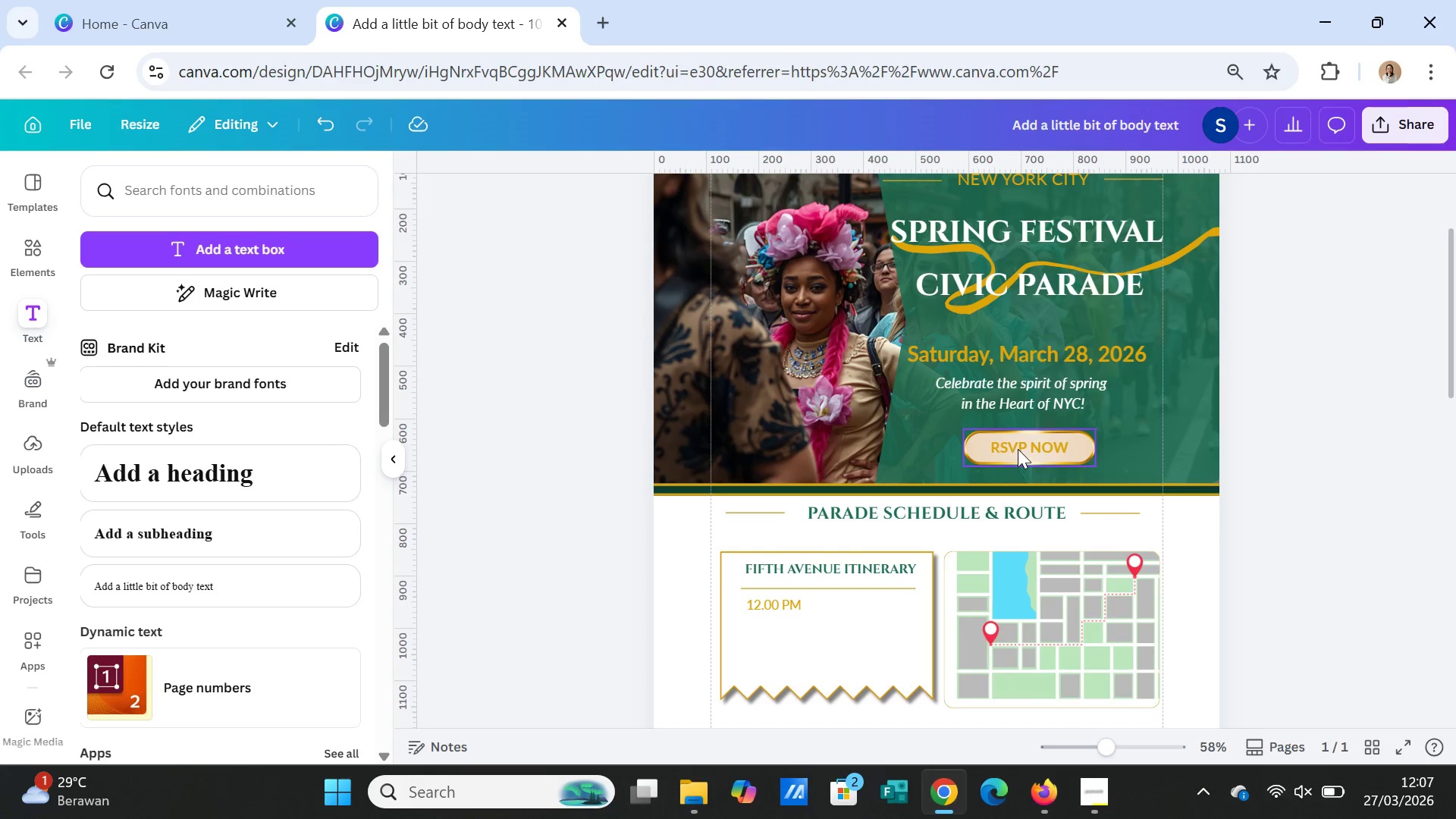 
double_click([1018, 449])
 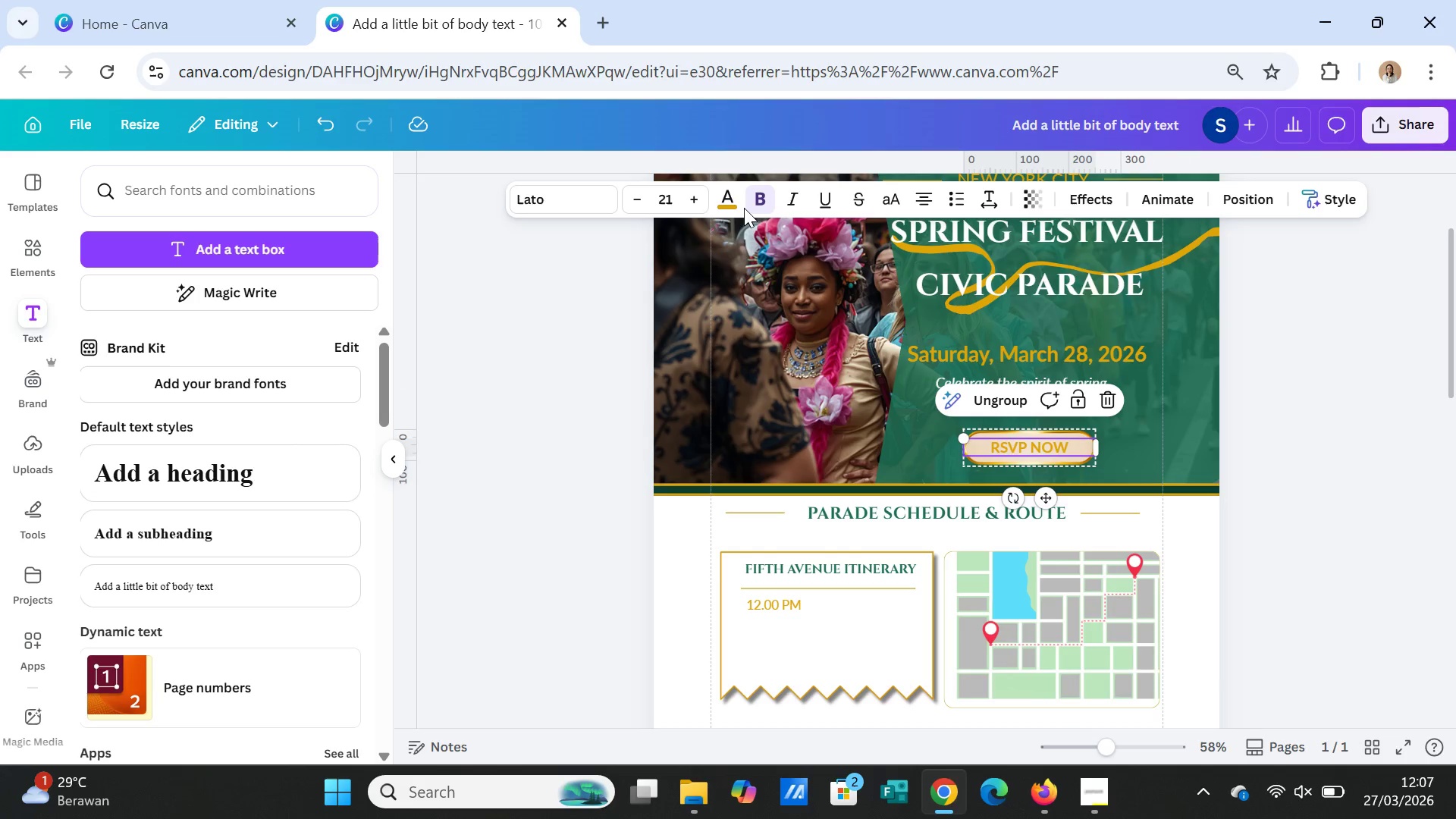 
left_click([726, 199])
 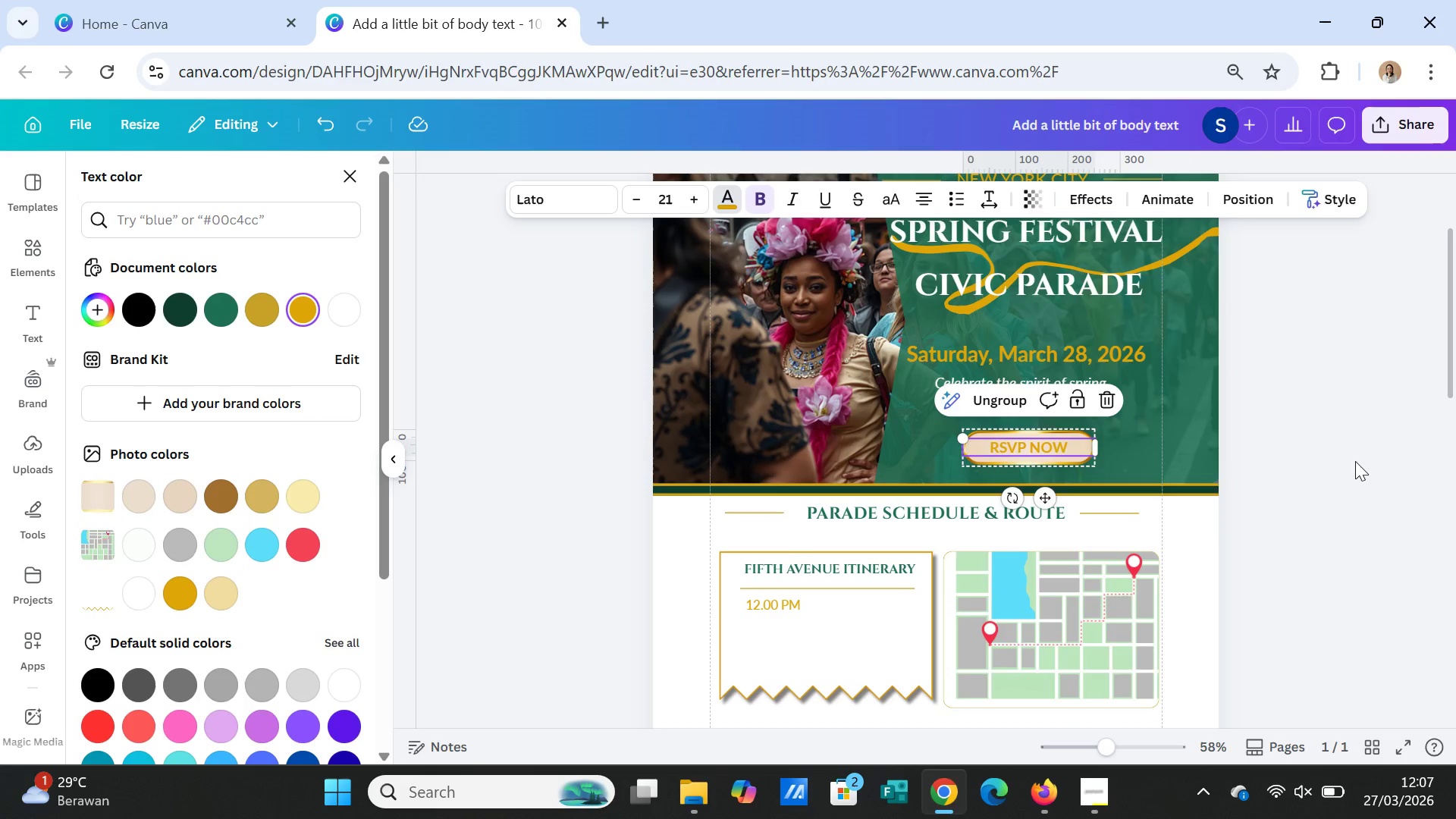 
double_click([1369, 501])
 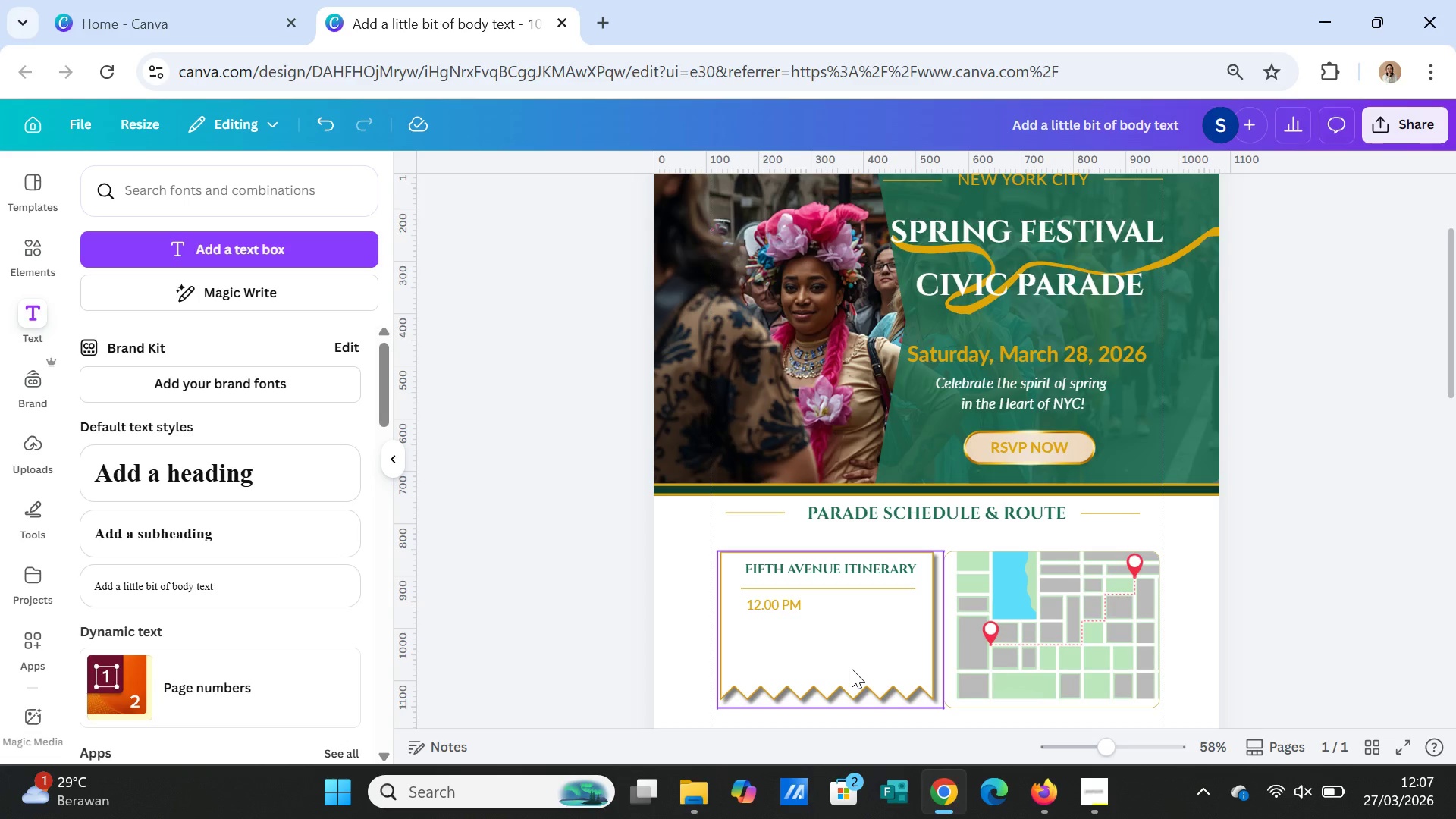 
wait(10.75)
 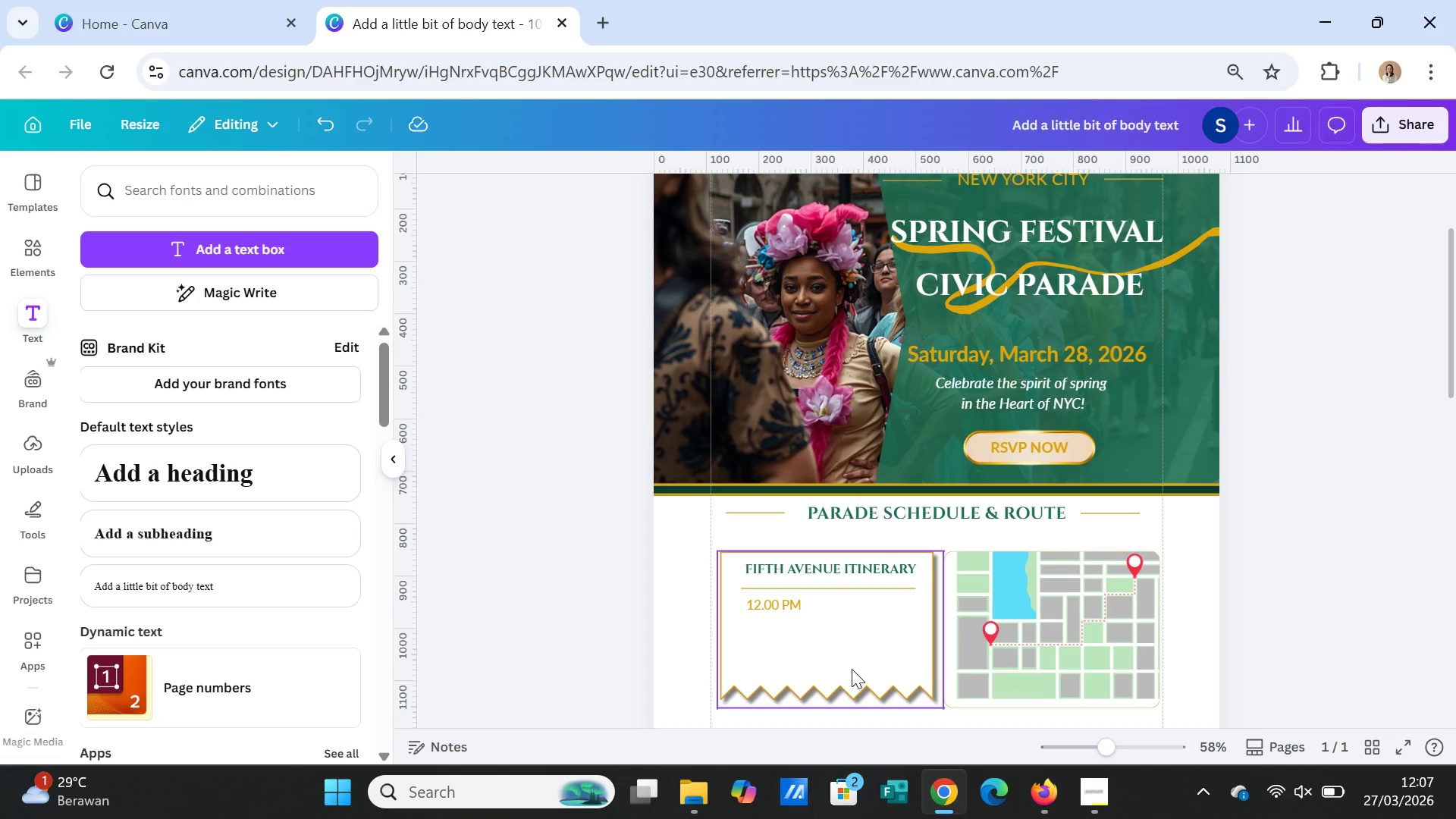 
left_click([816, 568])
 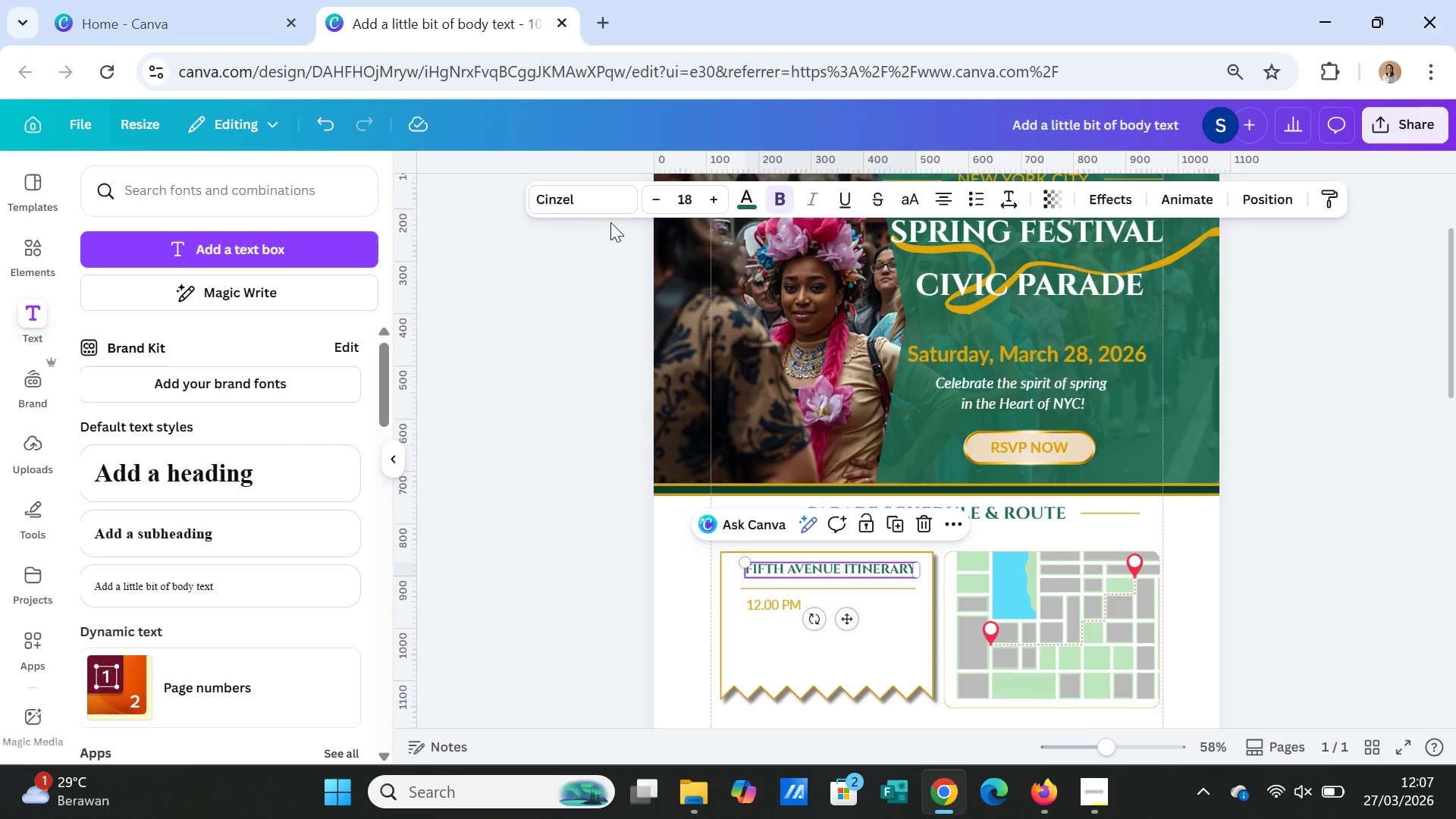 
mouse_move([610, 201])
 